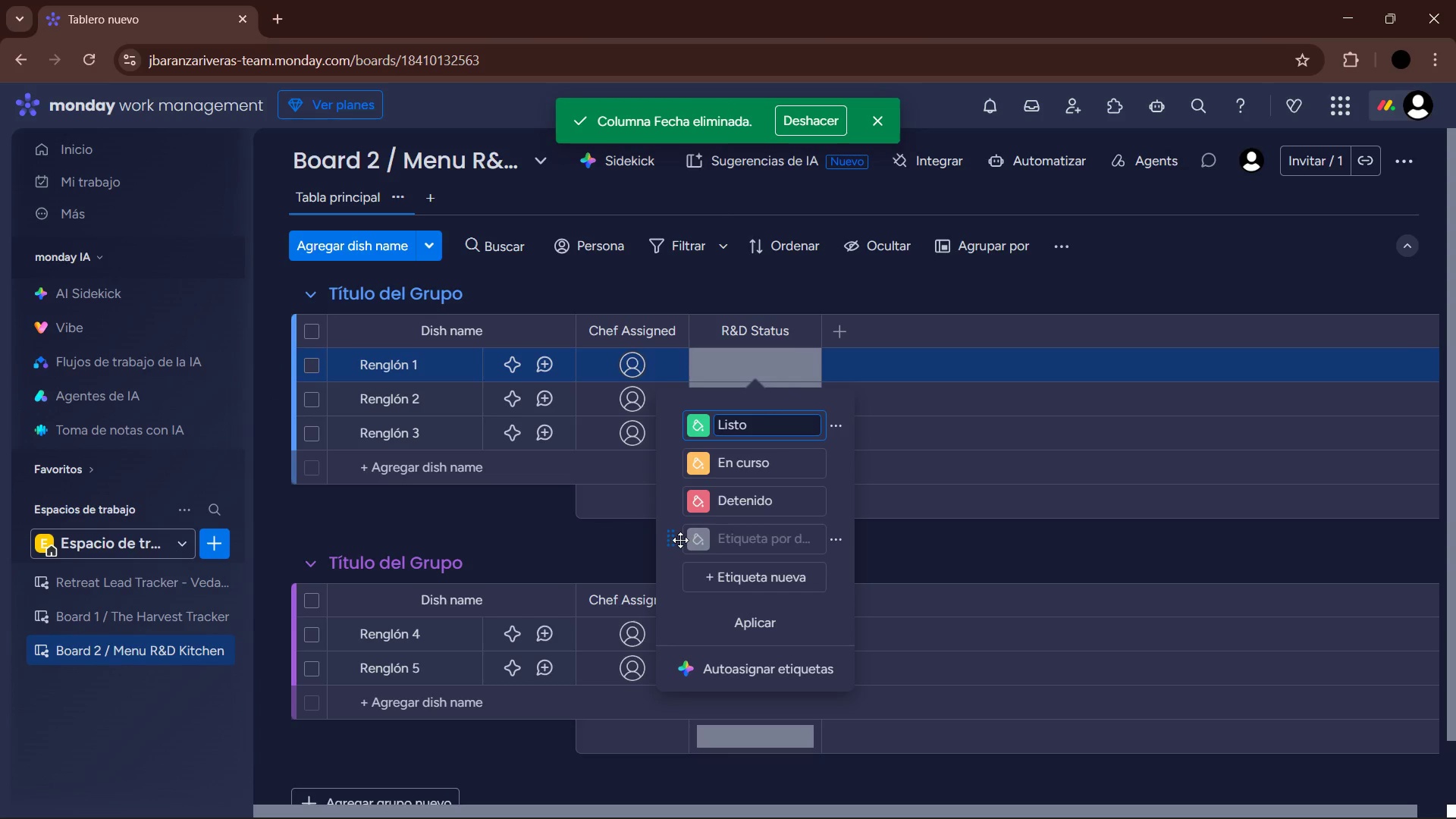 
left_click_drag(start_coordinate=[675, 538], to_coordinate=[677, 432])
 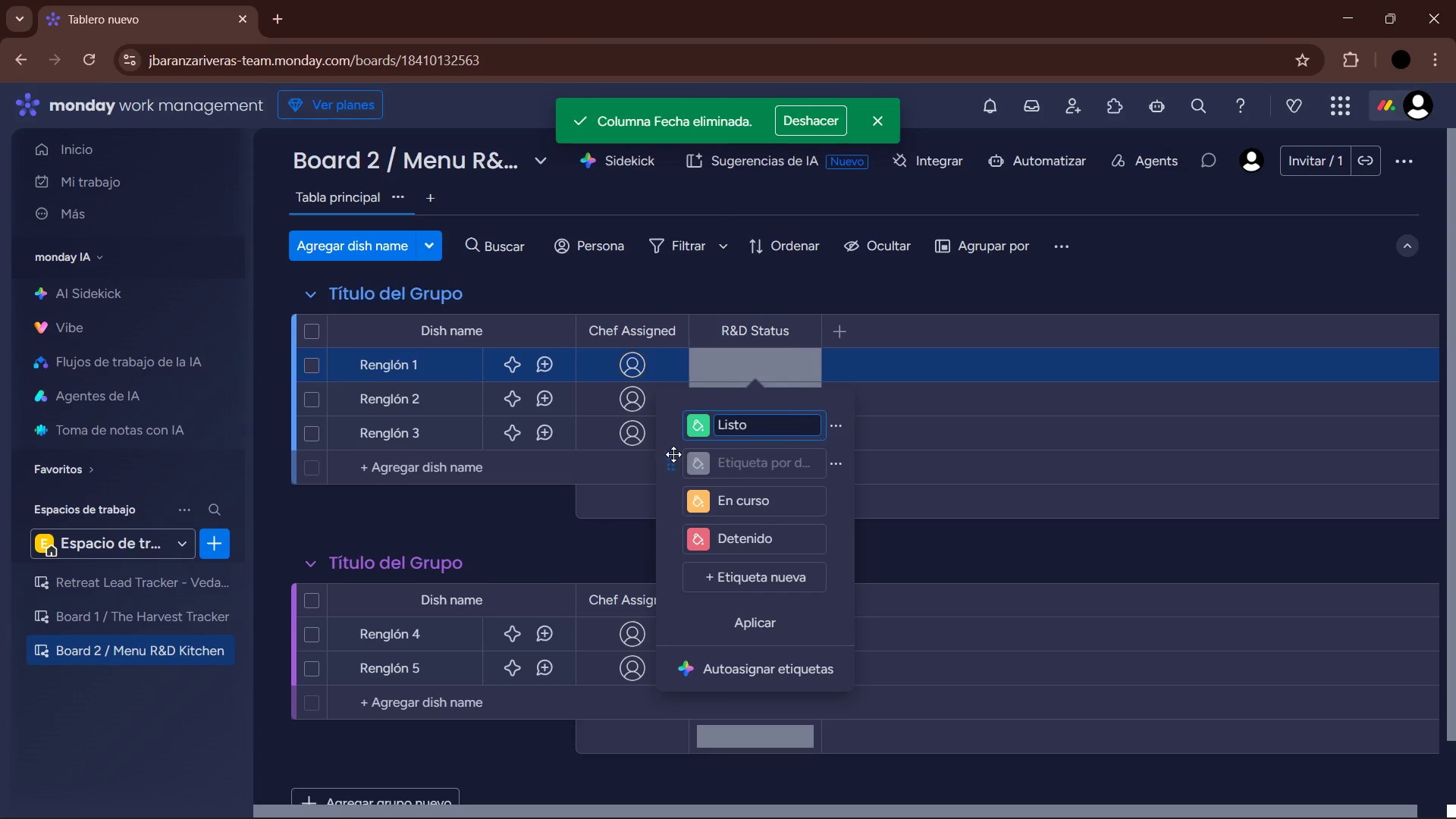 
left_click_drag(start_coordinate=[672, 458], to_coordinate=[677, 416])
 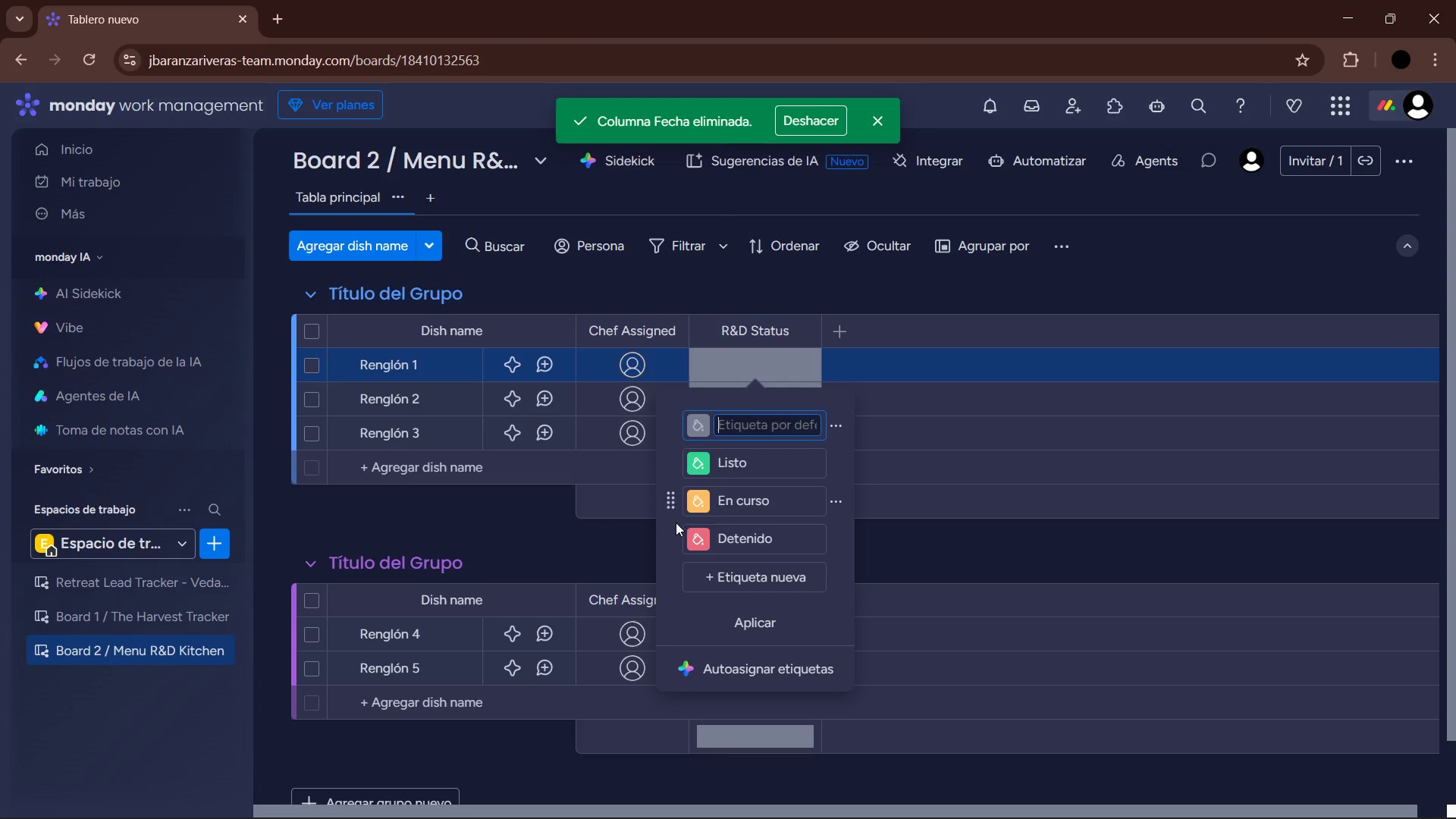 
left_click_drag(start_coordinate=[672, 543], to_coordinate=[679, 451])
 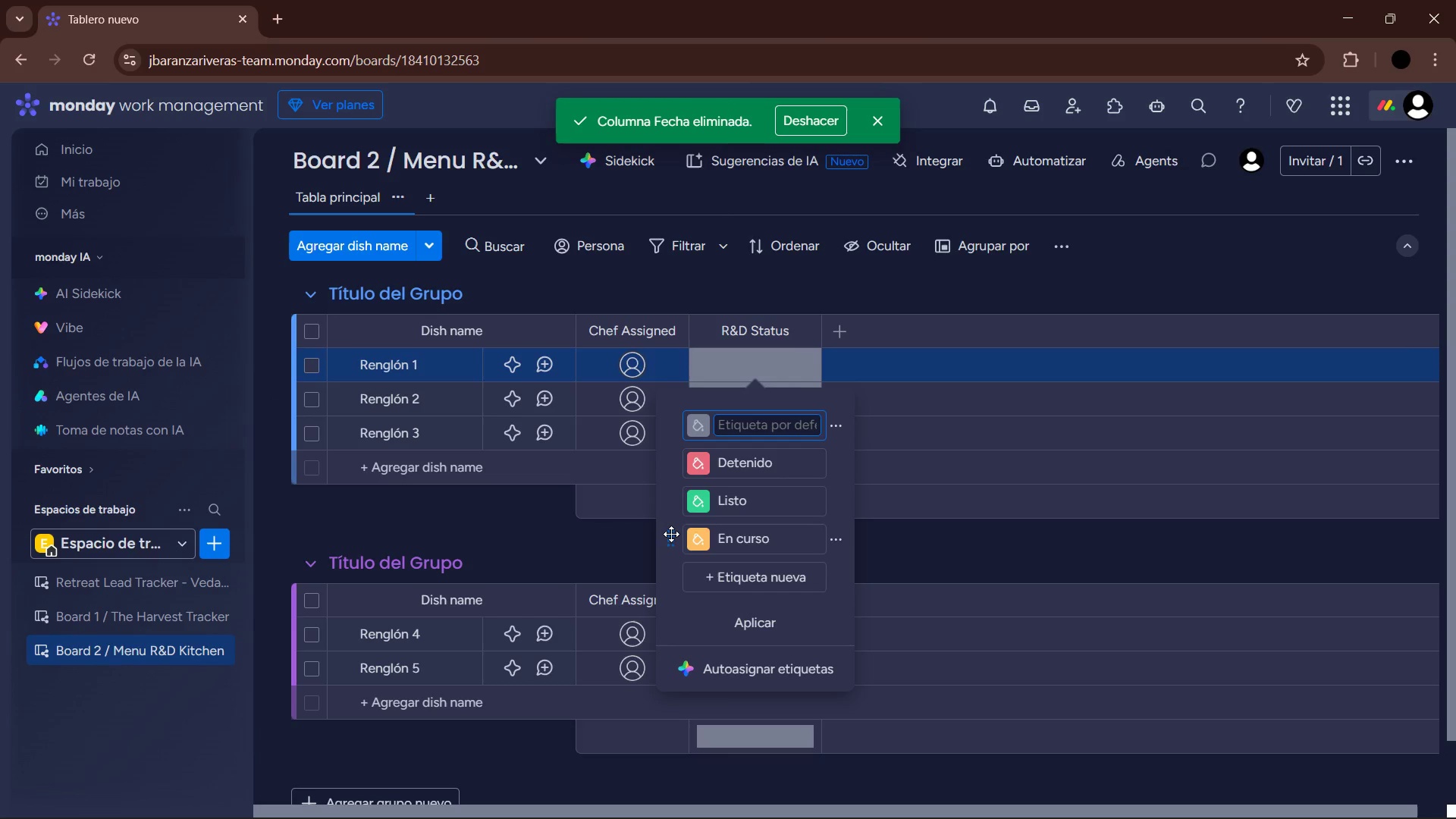 
left_click_drag(start_coordinate=[671, 534], to_coordinate=[676, 482])
 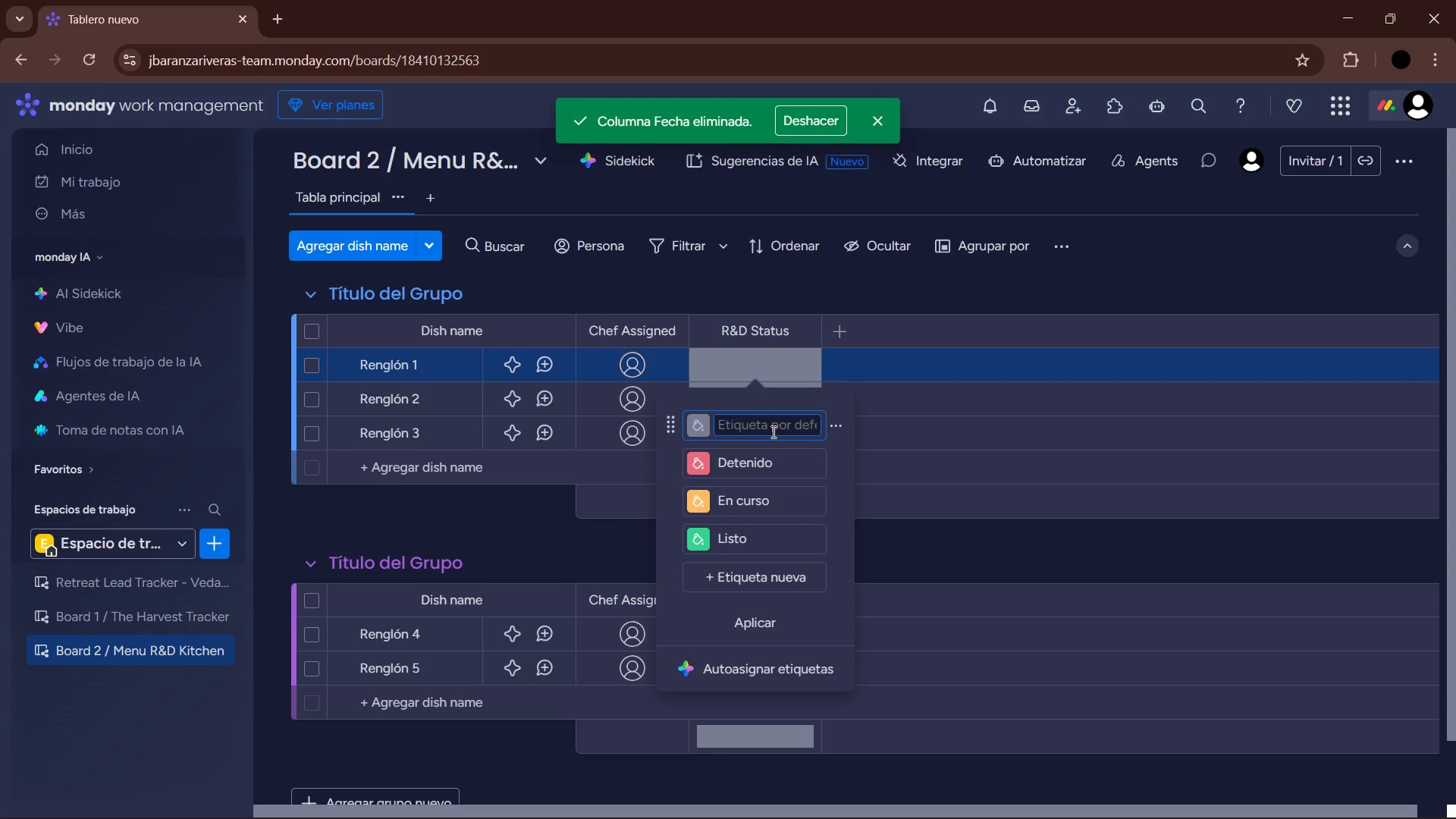 
type(Ideation)
 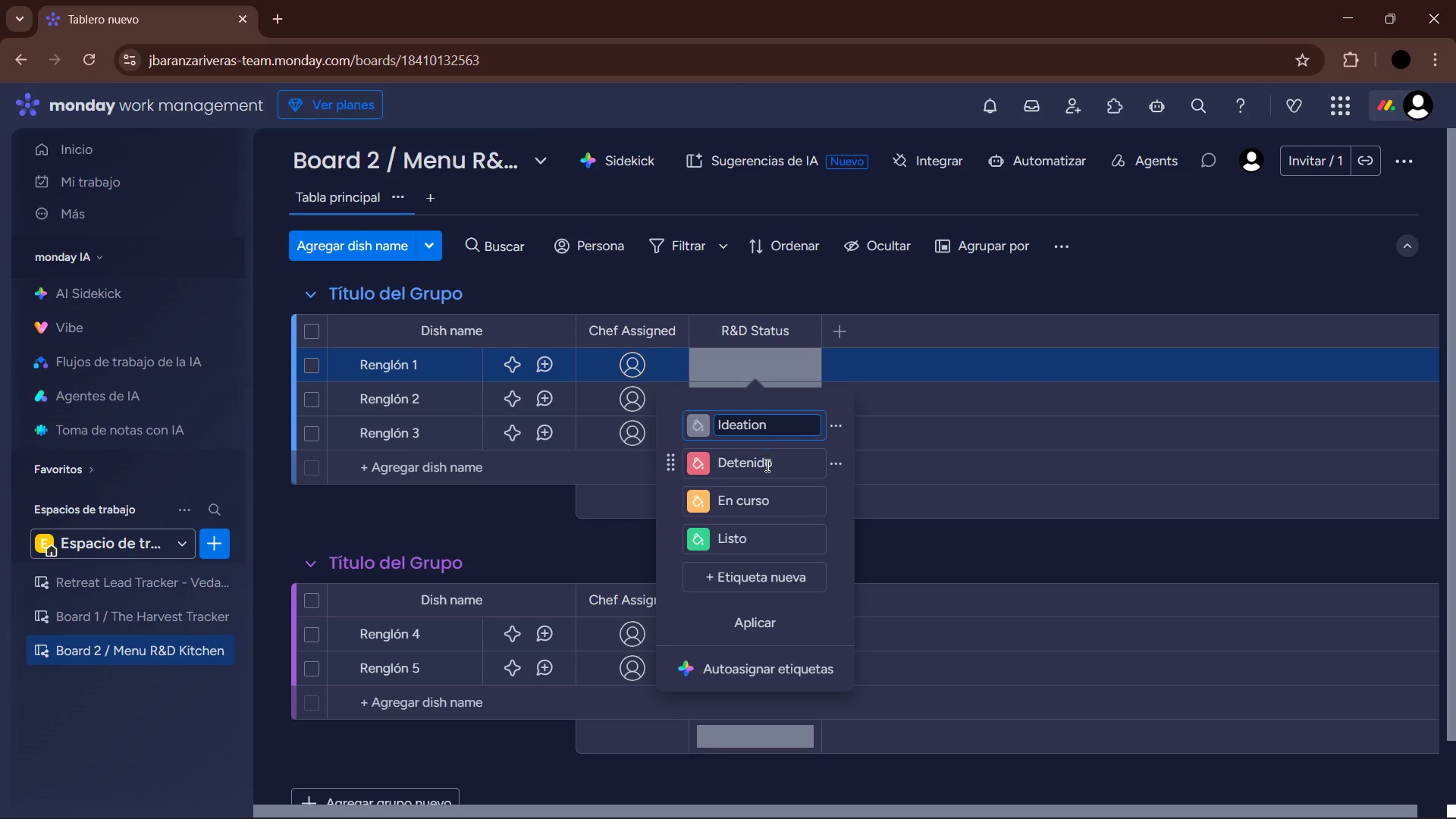 
wait(9.08)
 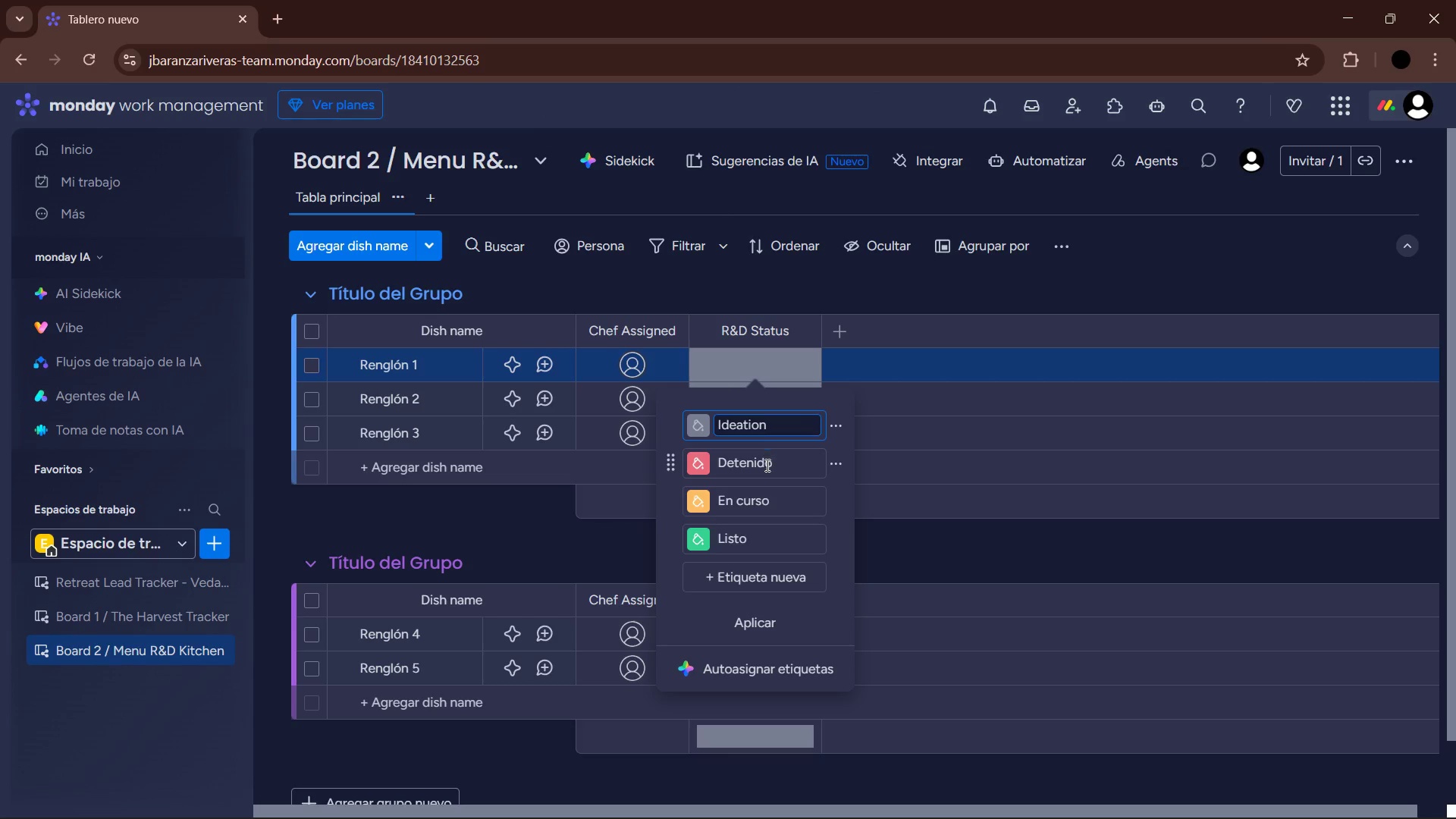 
left_click_drag(start_coordinate=[676, 500], to_coordinate=[679, 448])
 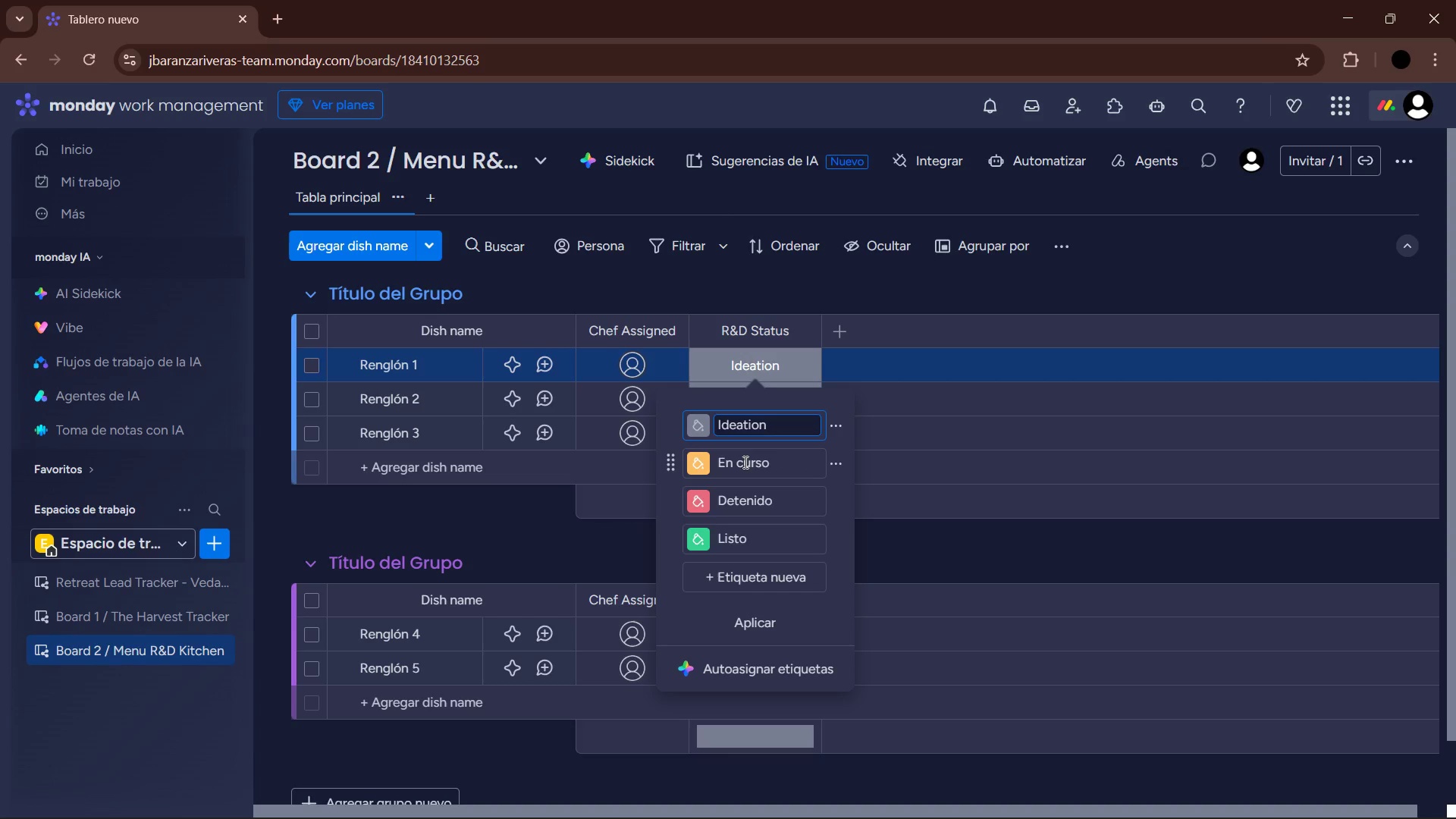 
left_click([748, 462])
 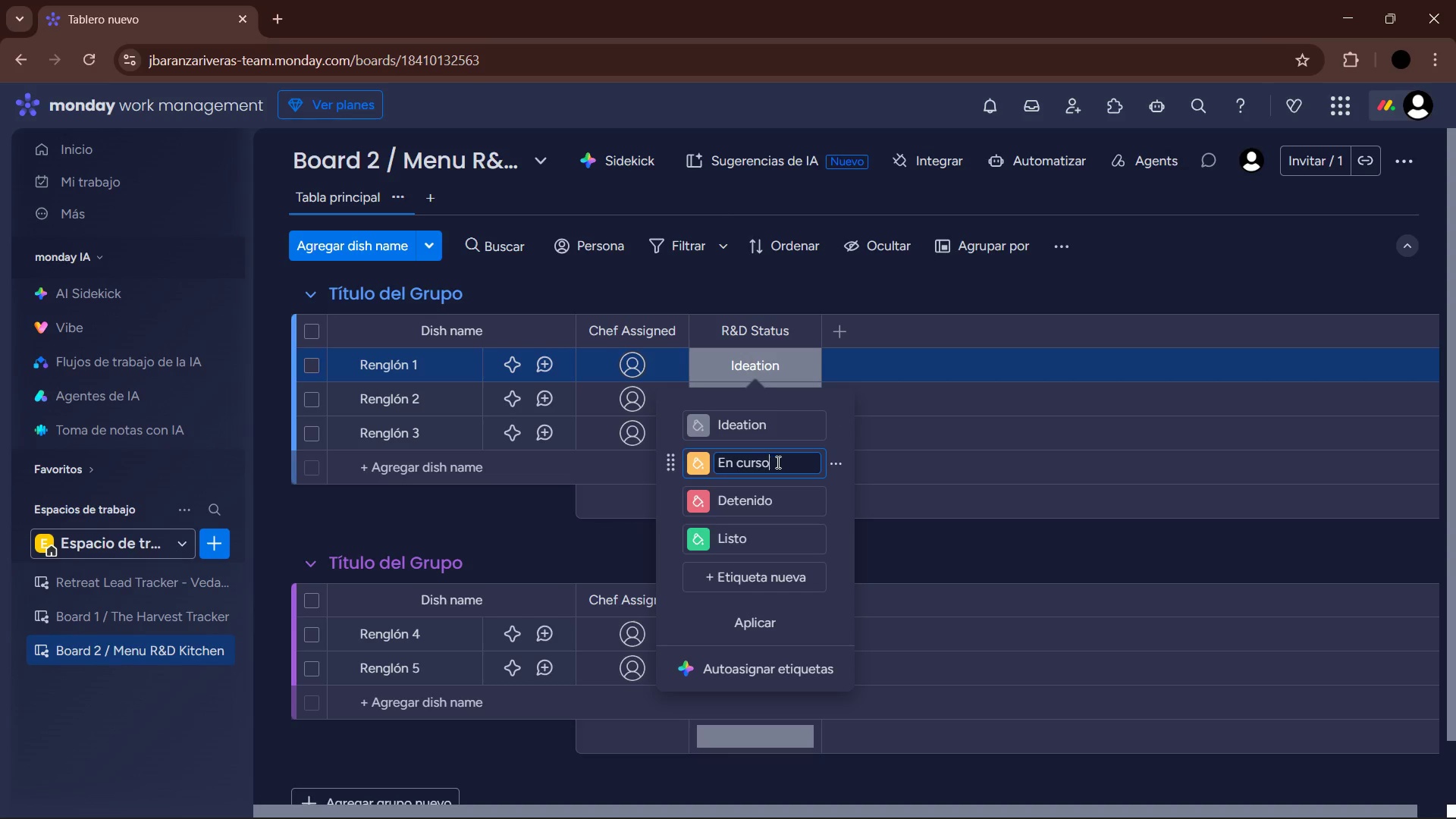 
left_click_drag(start_coordinate=[780, 462], to_coordinate=[712, 463])
 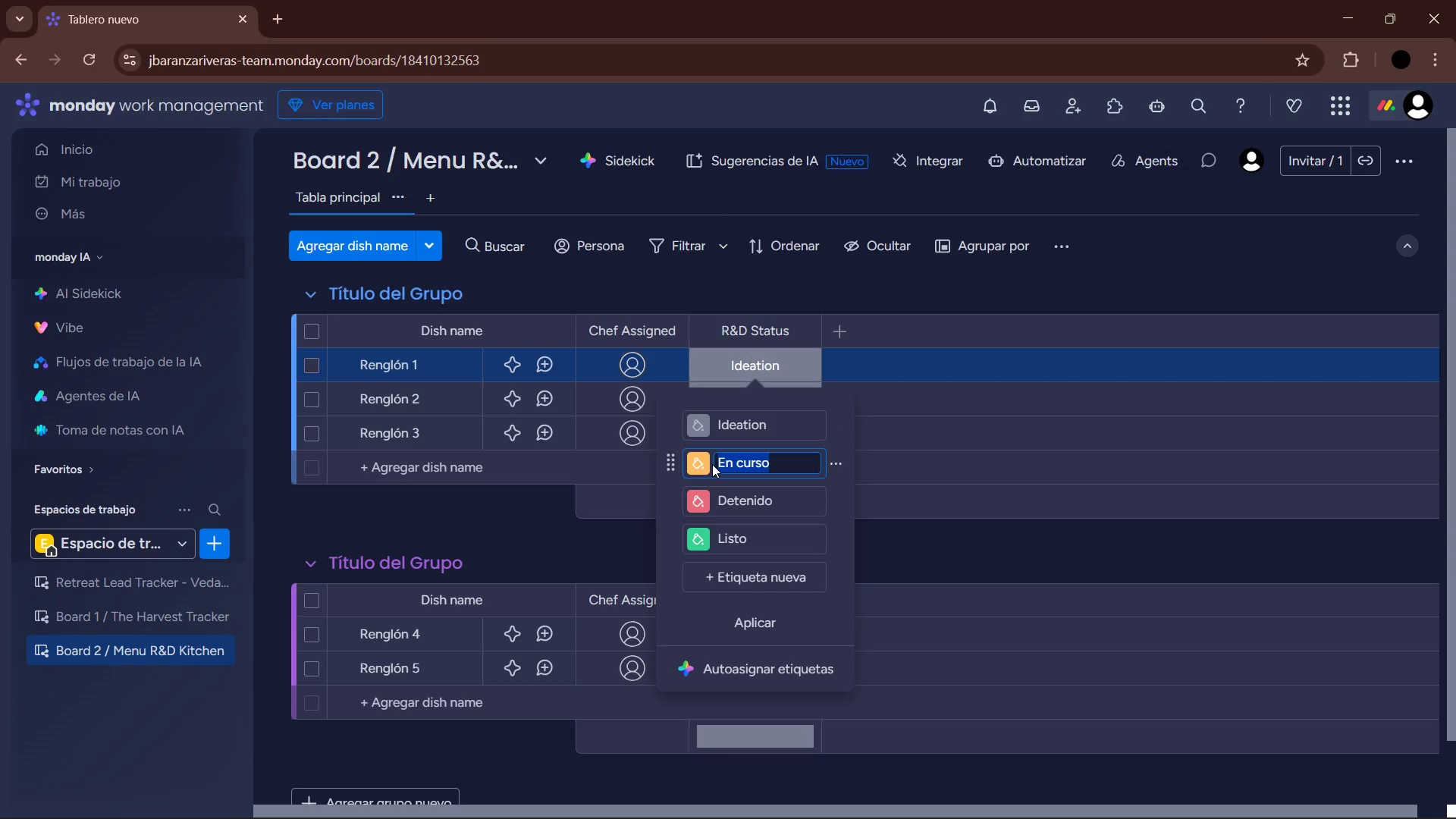 
type(Tasting)
 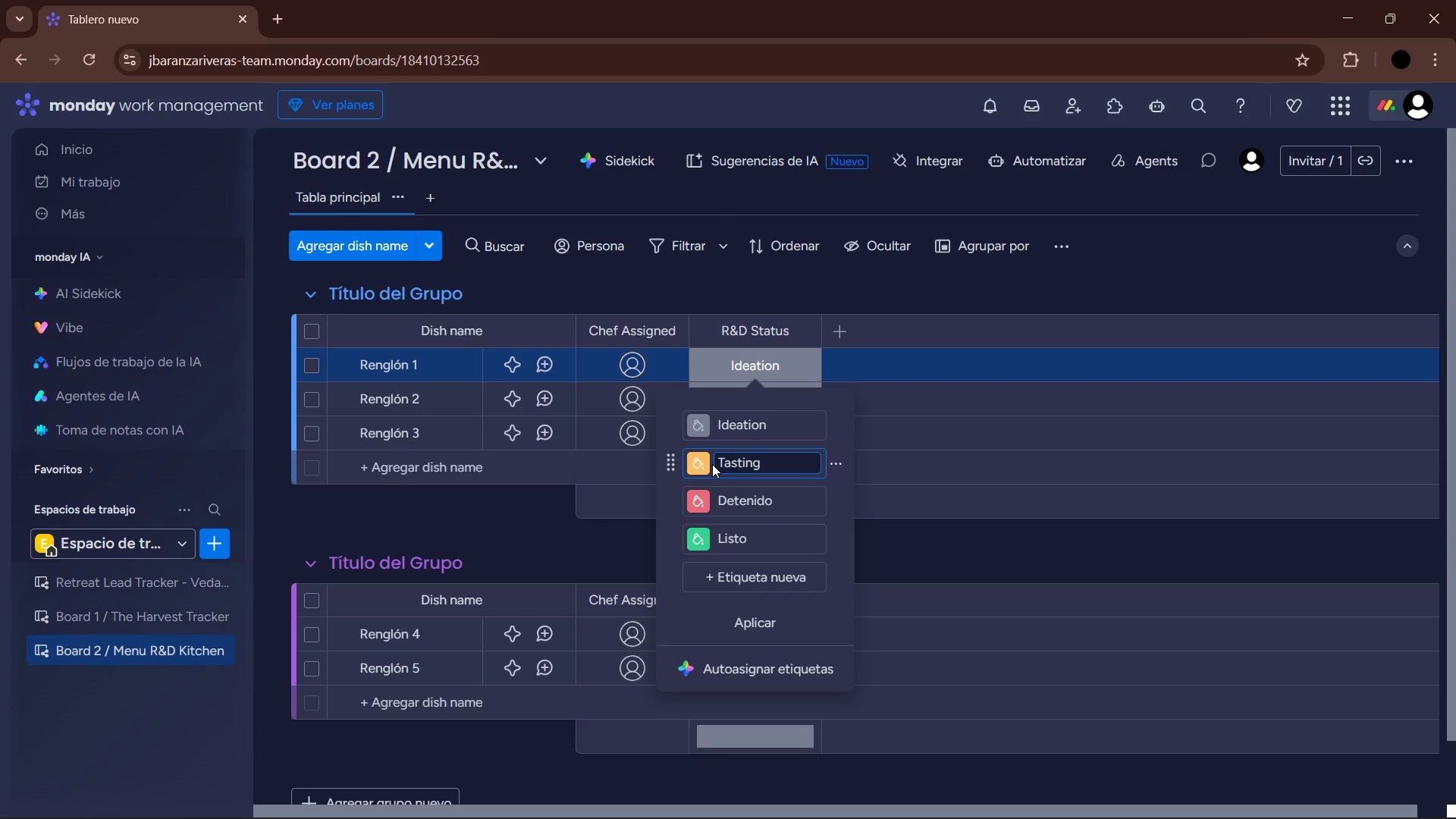 
left_click([749, 498])
 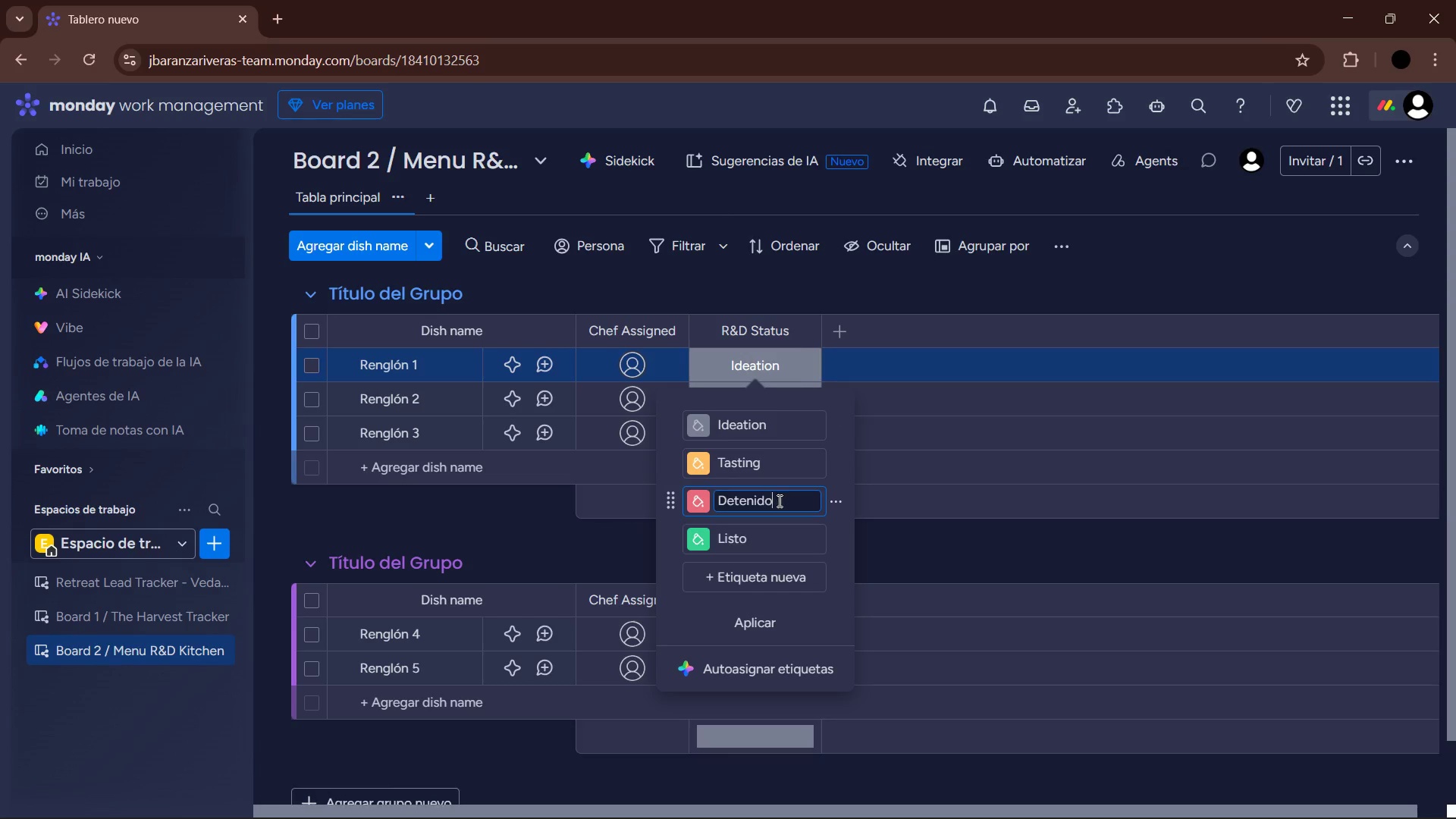 
left_click_drag(start_coordinate=[778, 500], to_coordinate=[715, 497])
 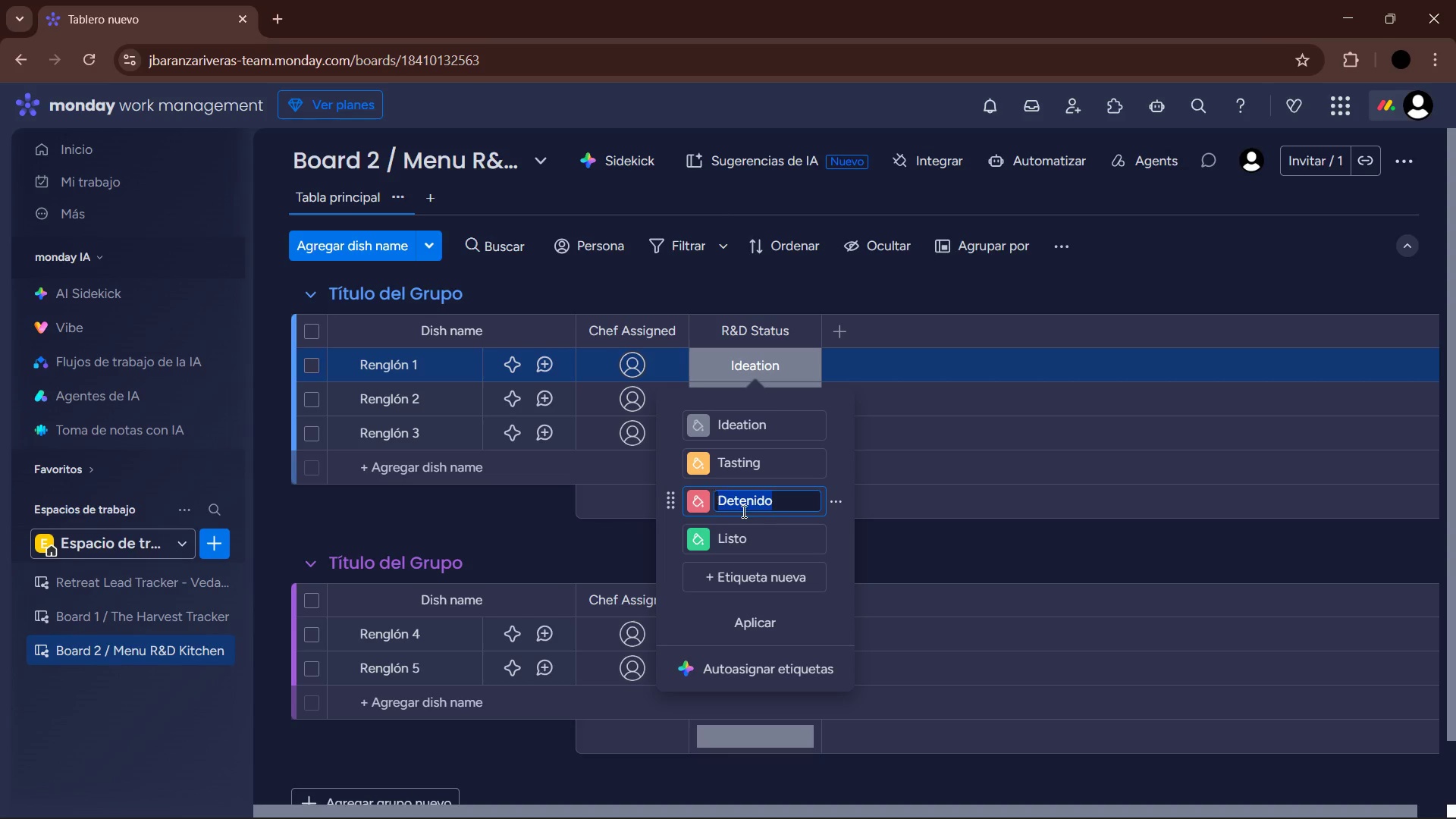 
type(F)
key(Tab)
type(inalizing )
 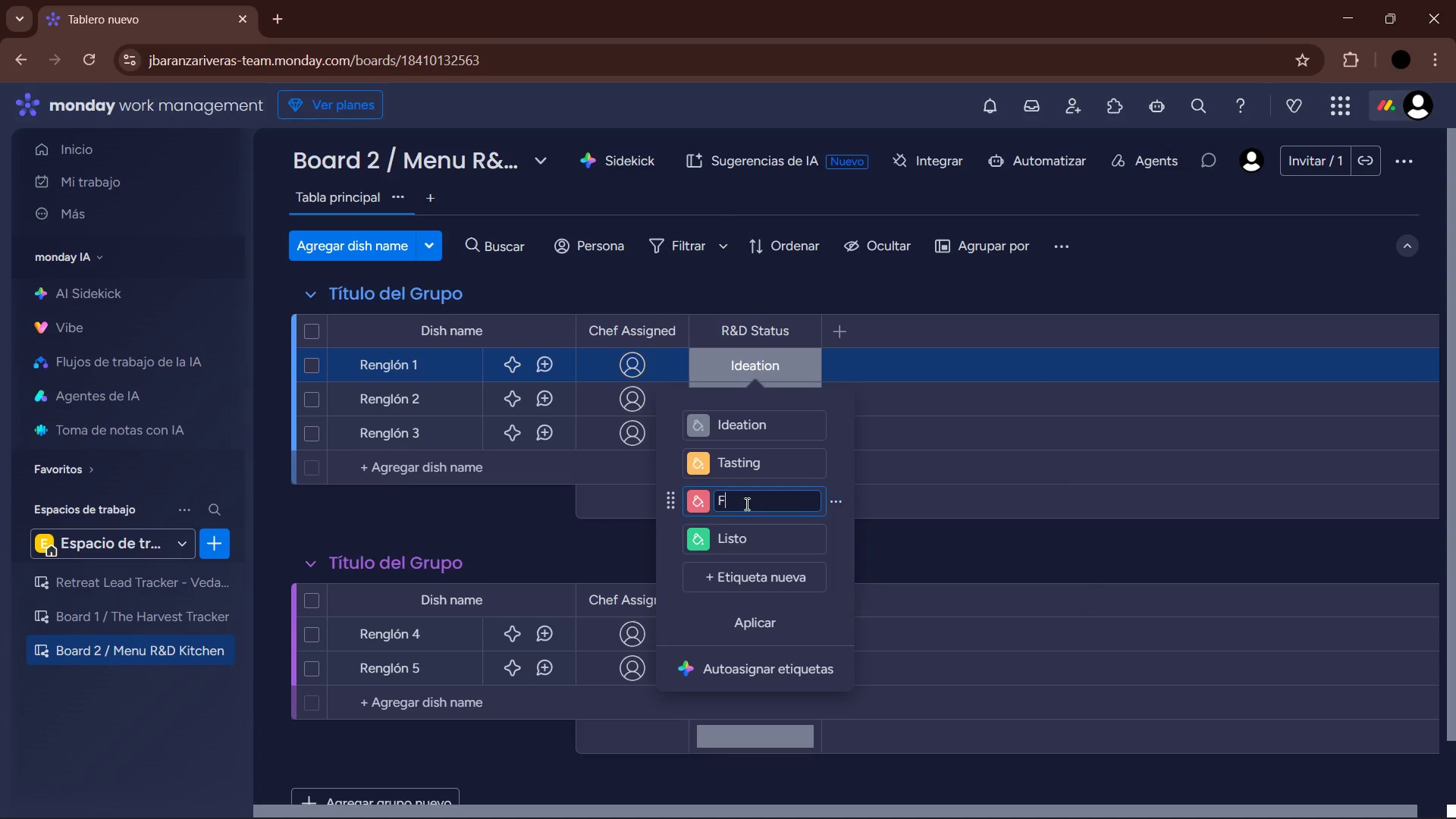 
type(inalizibng )
key(Backspace)
key(Backspace)
key(Backspace)
key(Backspace)
type(ng Recipe)
 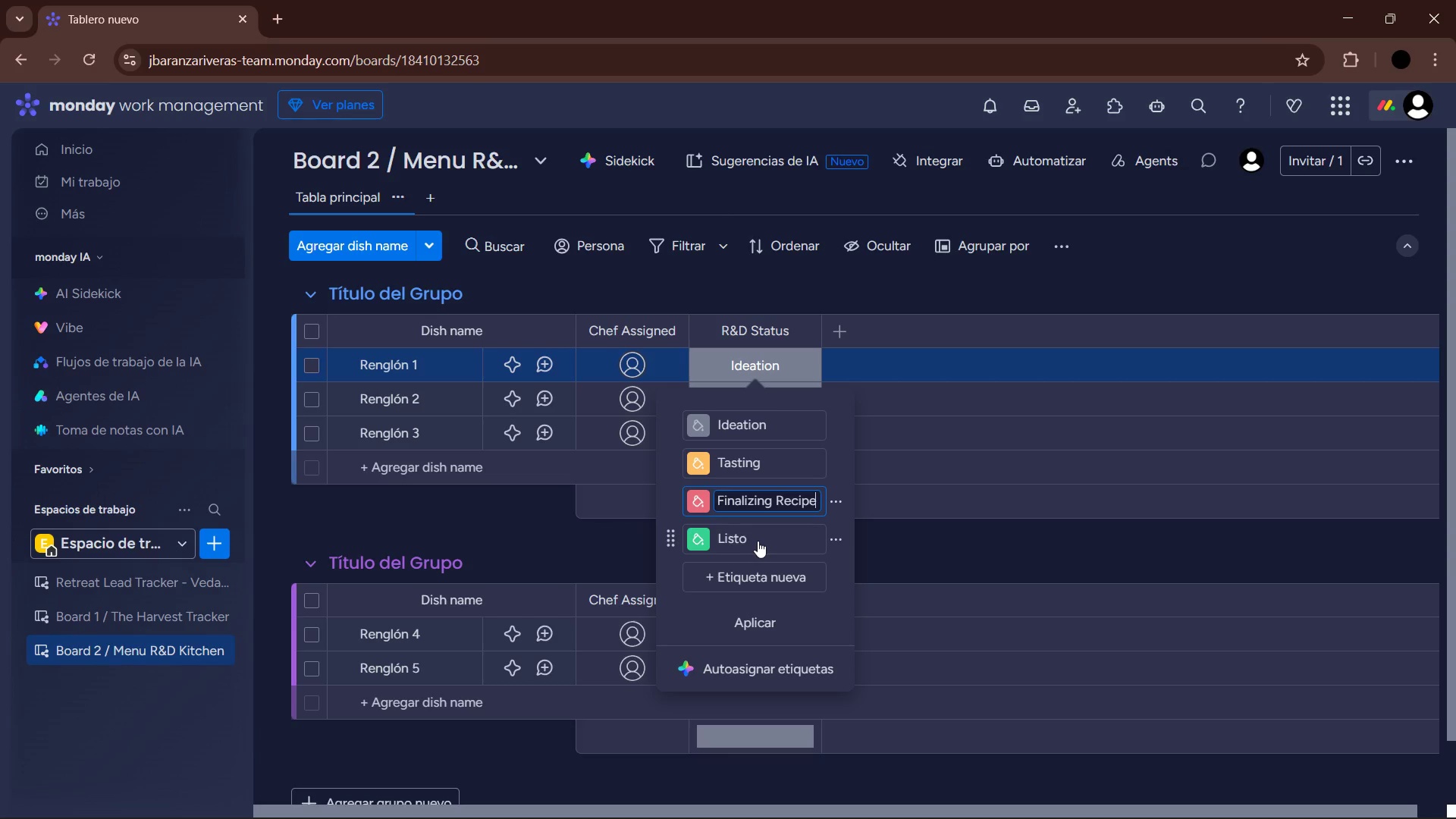 
left_click([742, 538])
 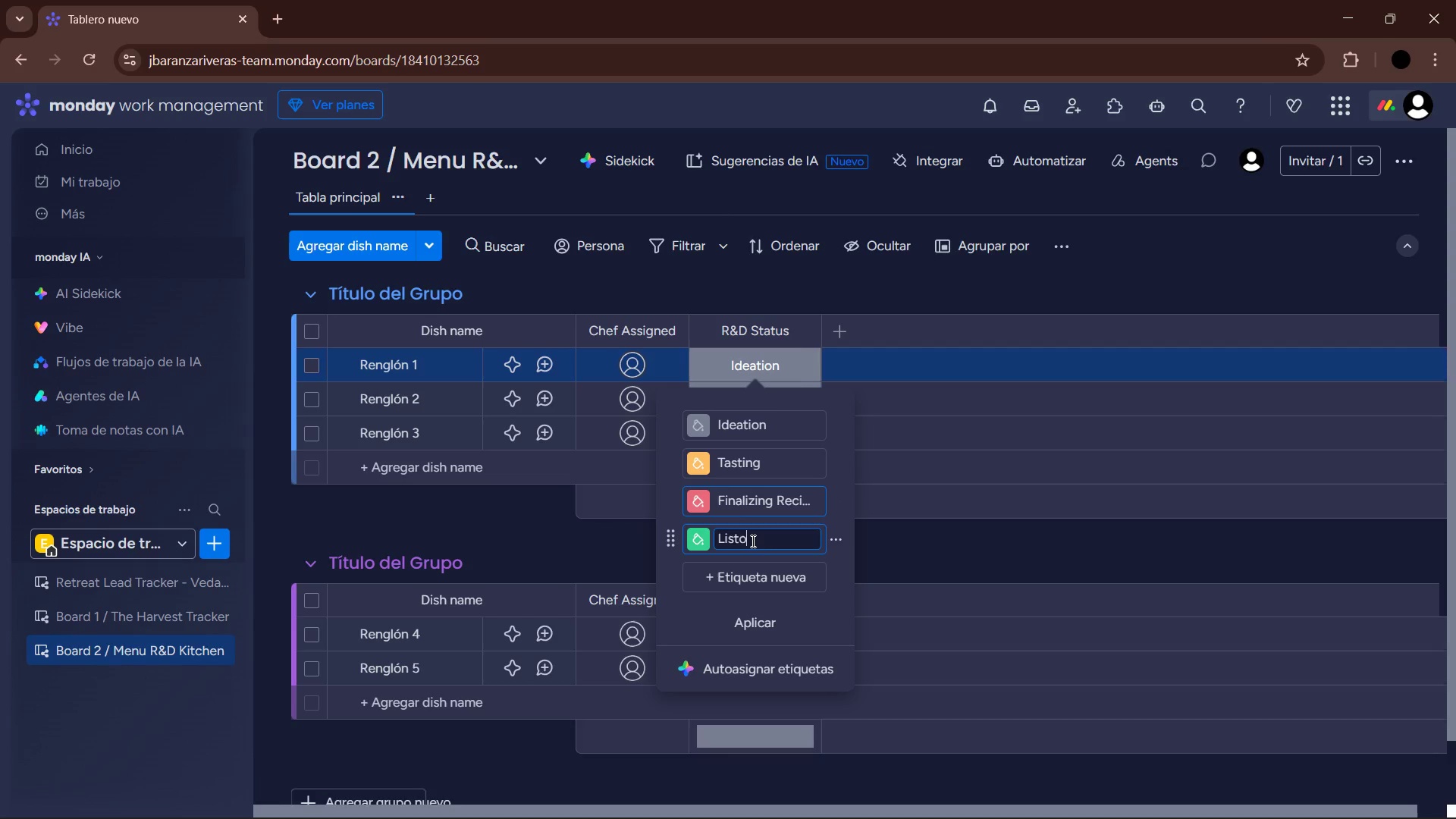 
left_click_drag(start_coordinate=[752, 541], to_coordinate=[715, 541])
 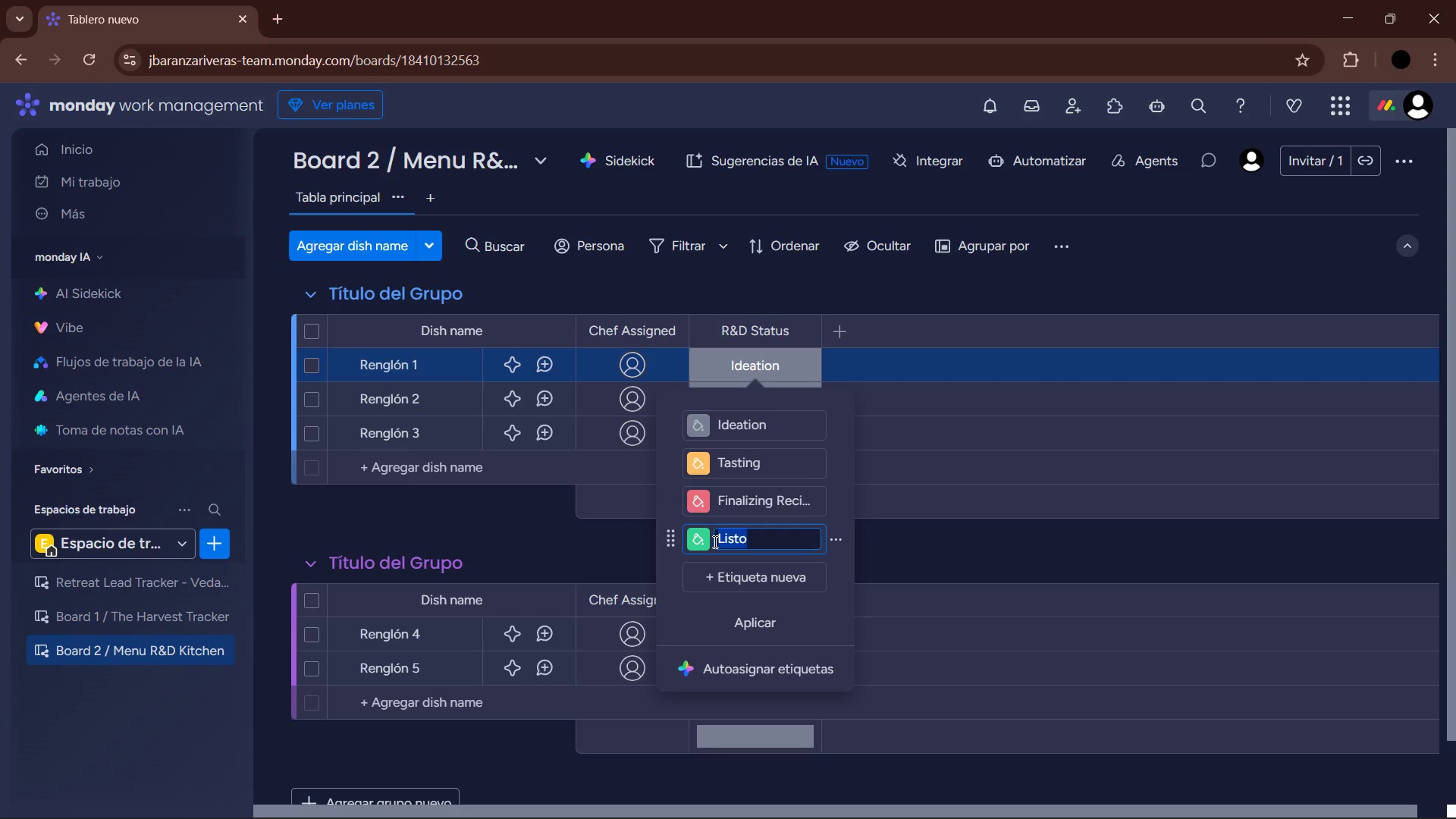 
type(Approved)
 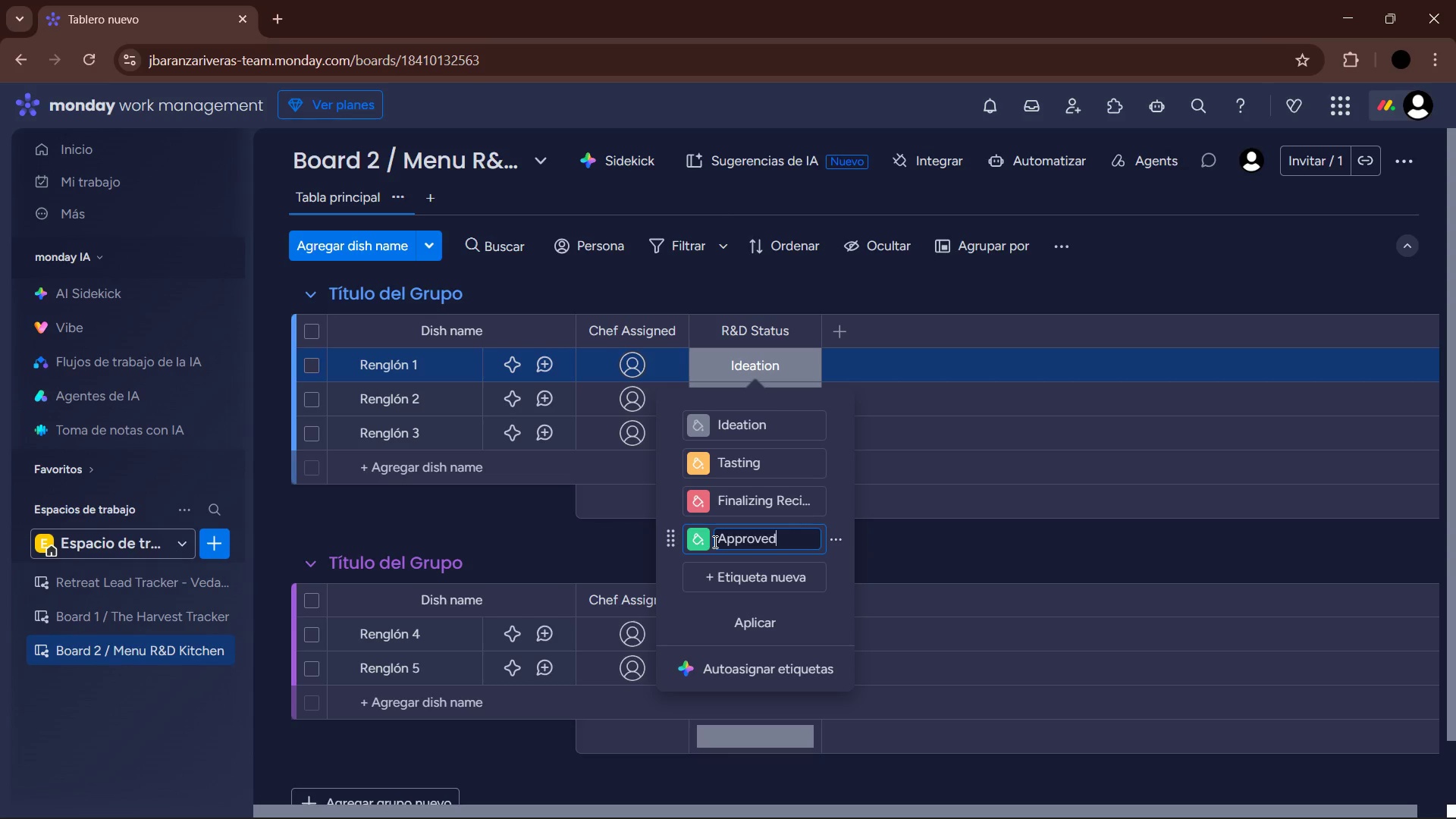 
key(Enter)
 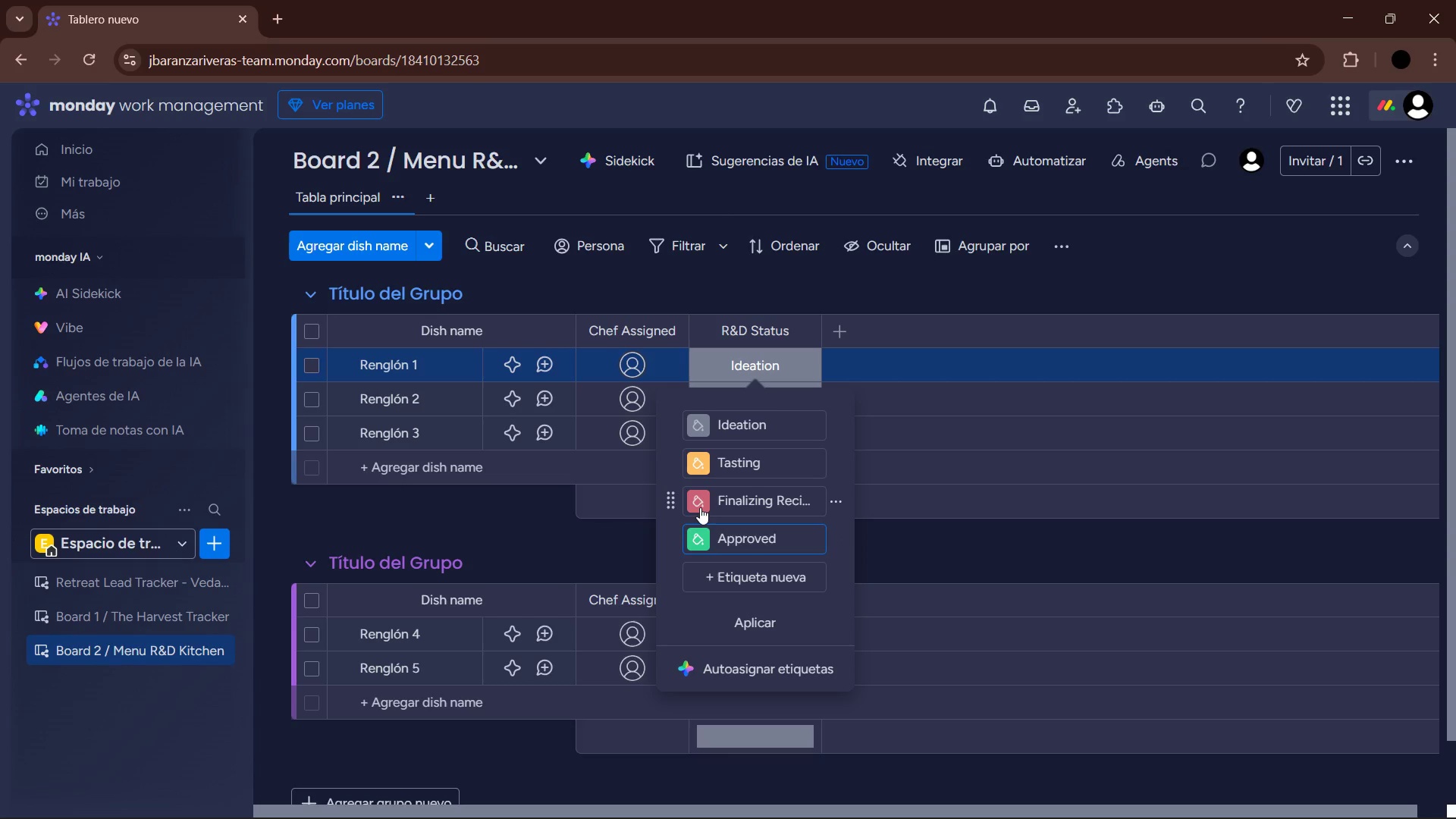 
wait(5.39)
 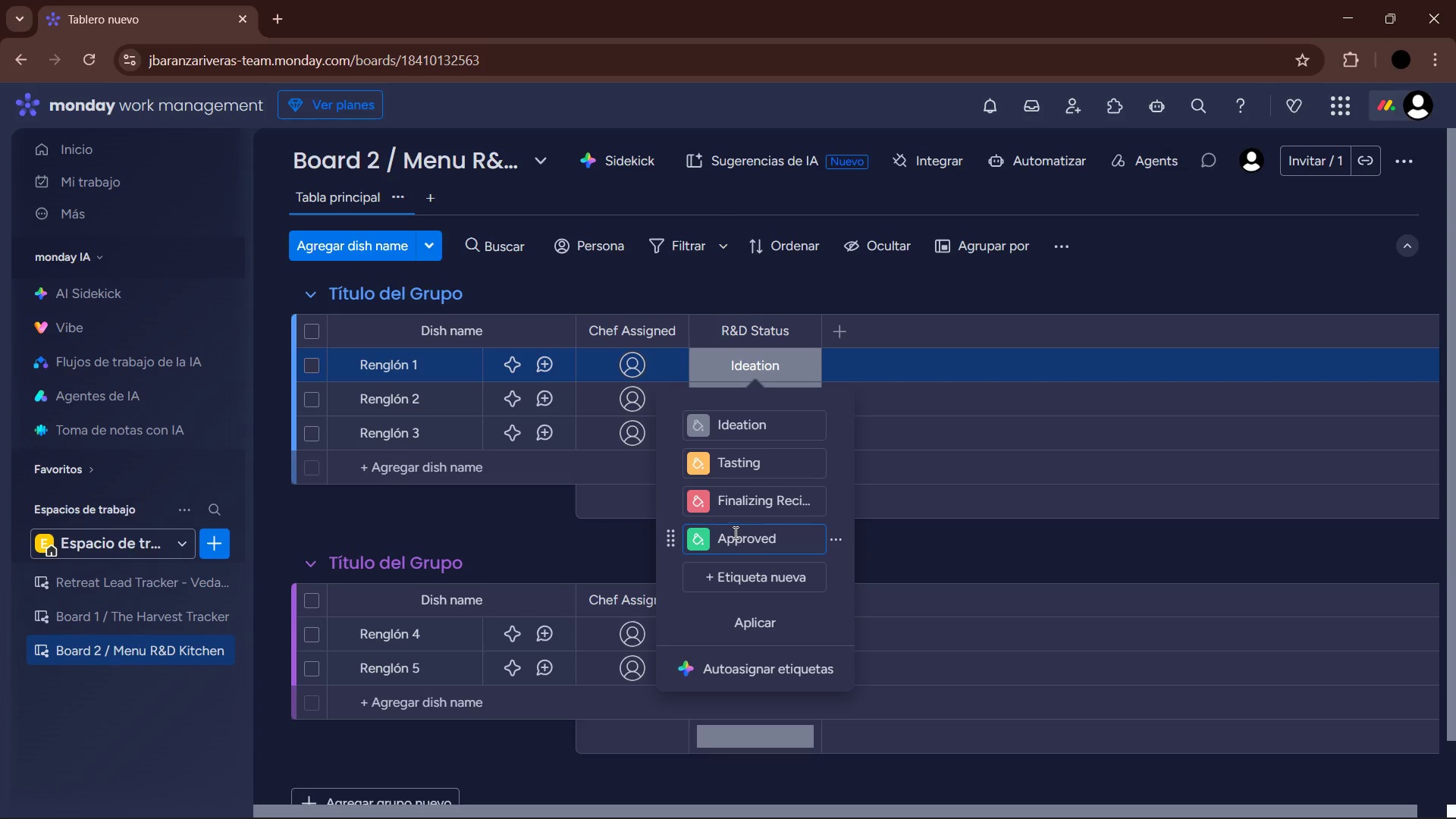 
left_click([702, 569])
 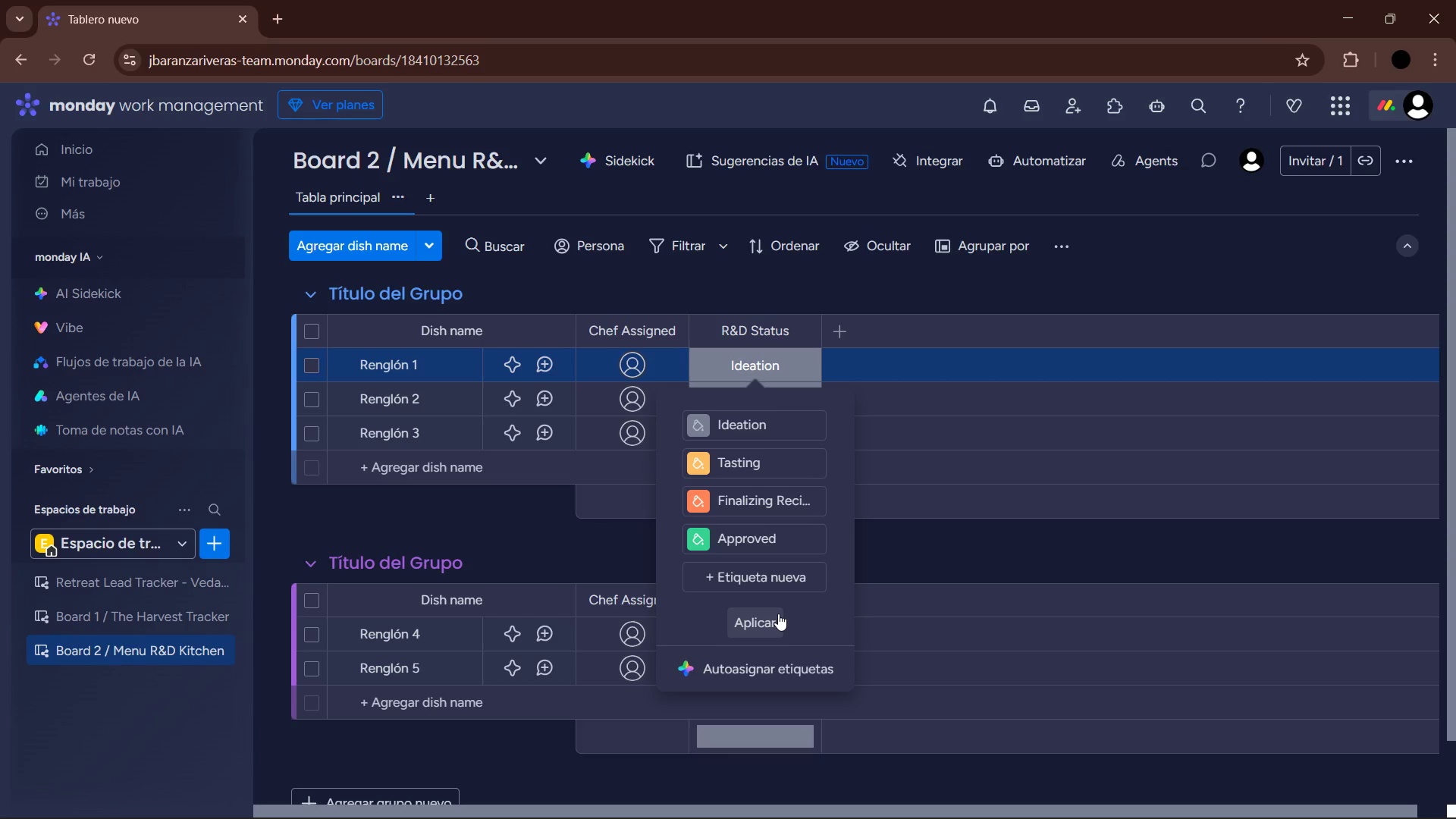 
wait(7.06)
 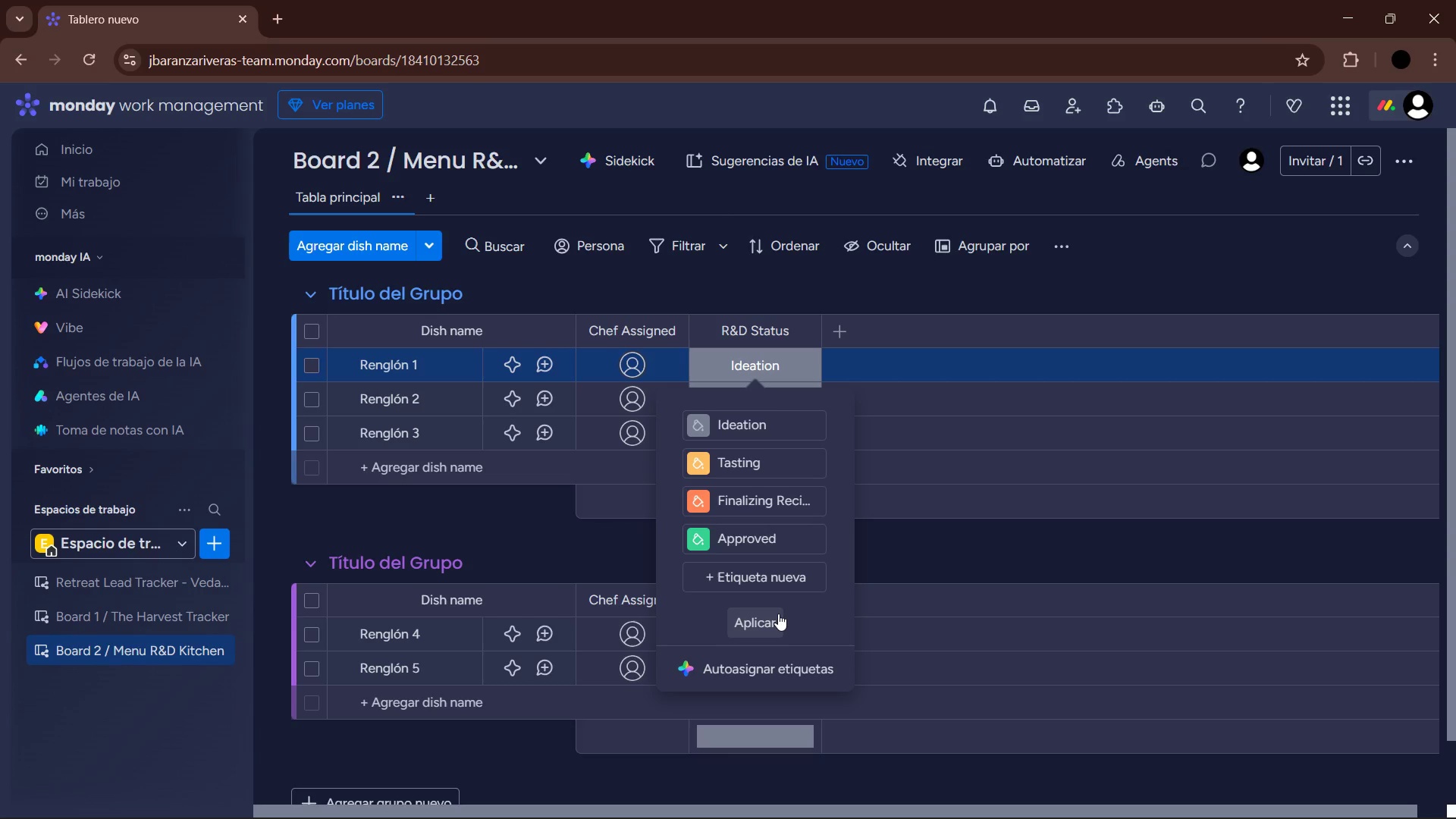 
left_click([778, 613])
 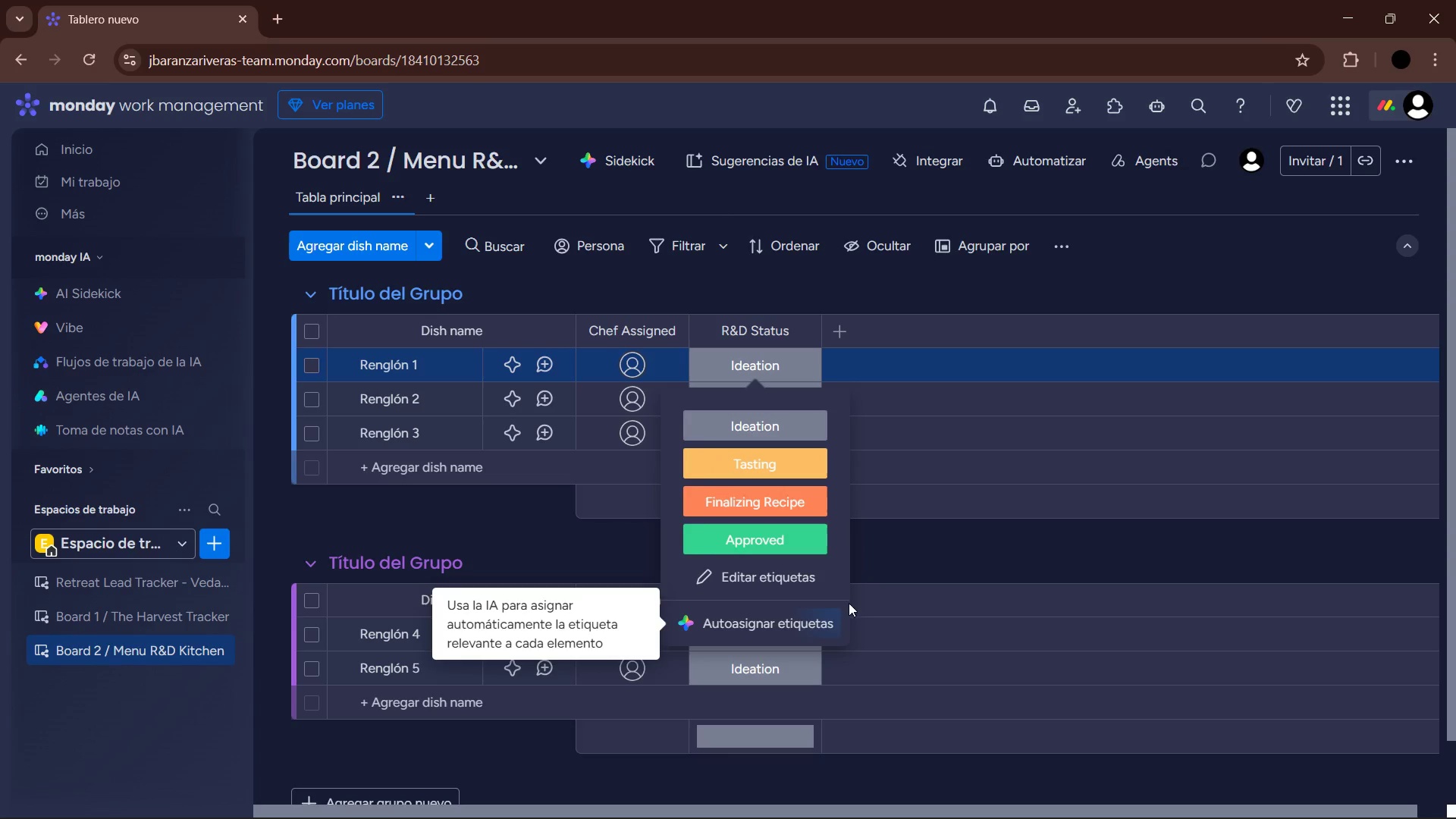 
left_click([926, 555])
 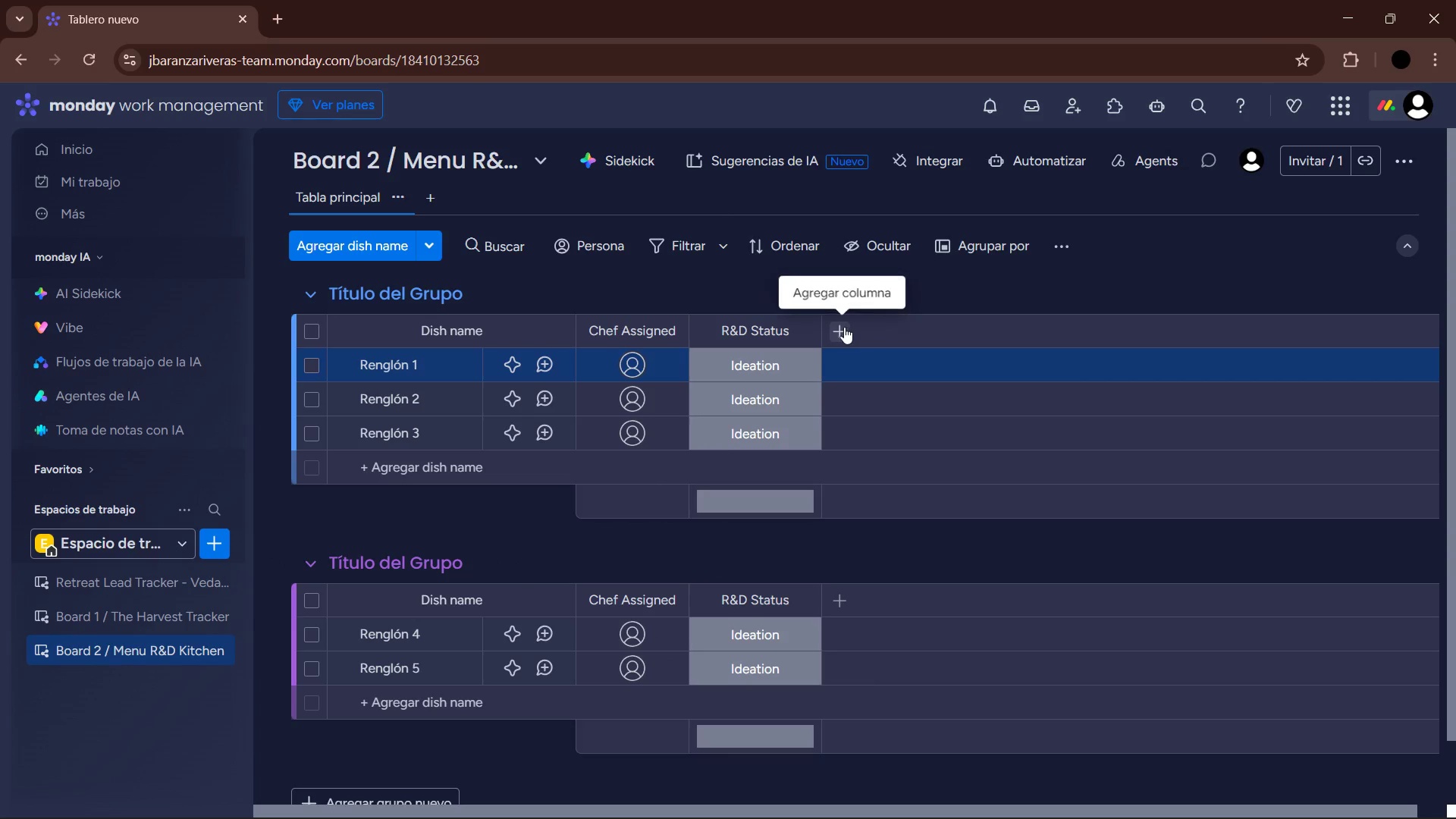 
left_click([844, 328])
 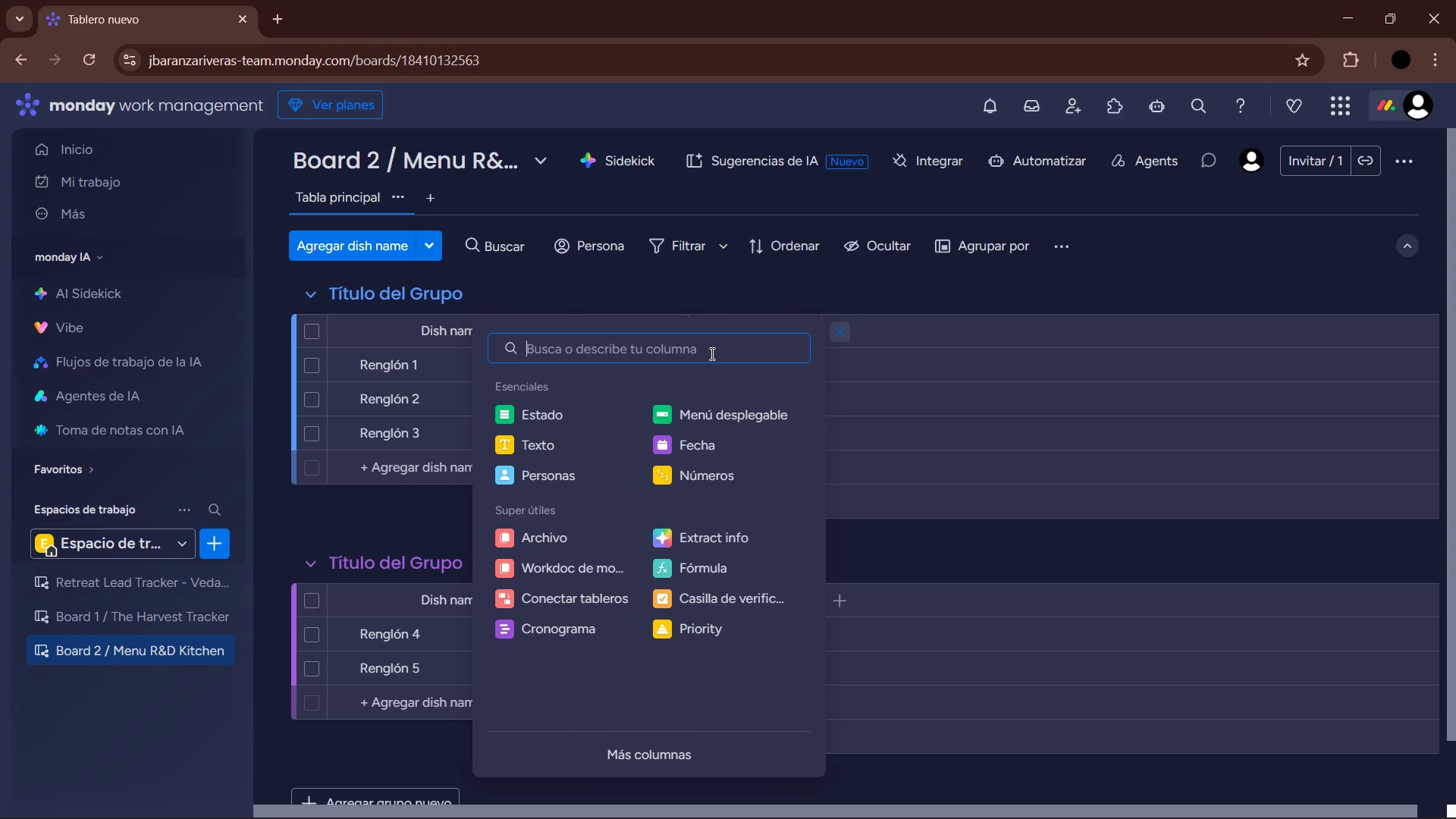 
type(linkenlace)
 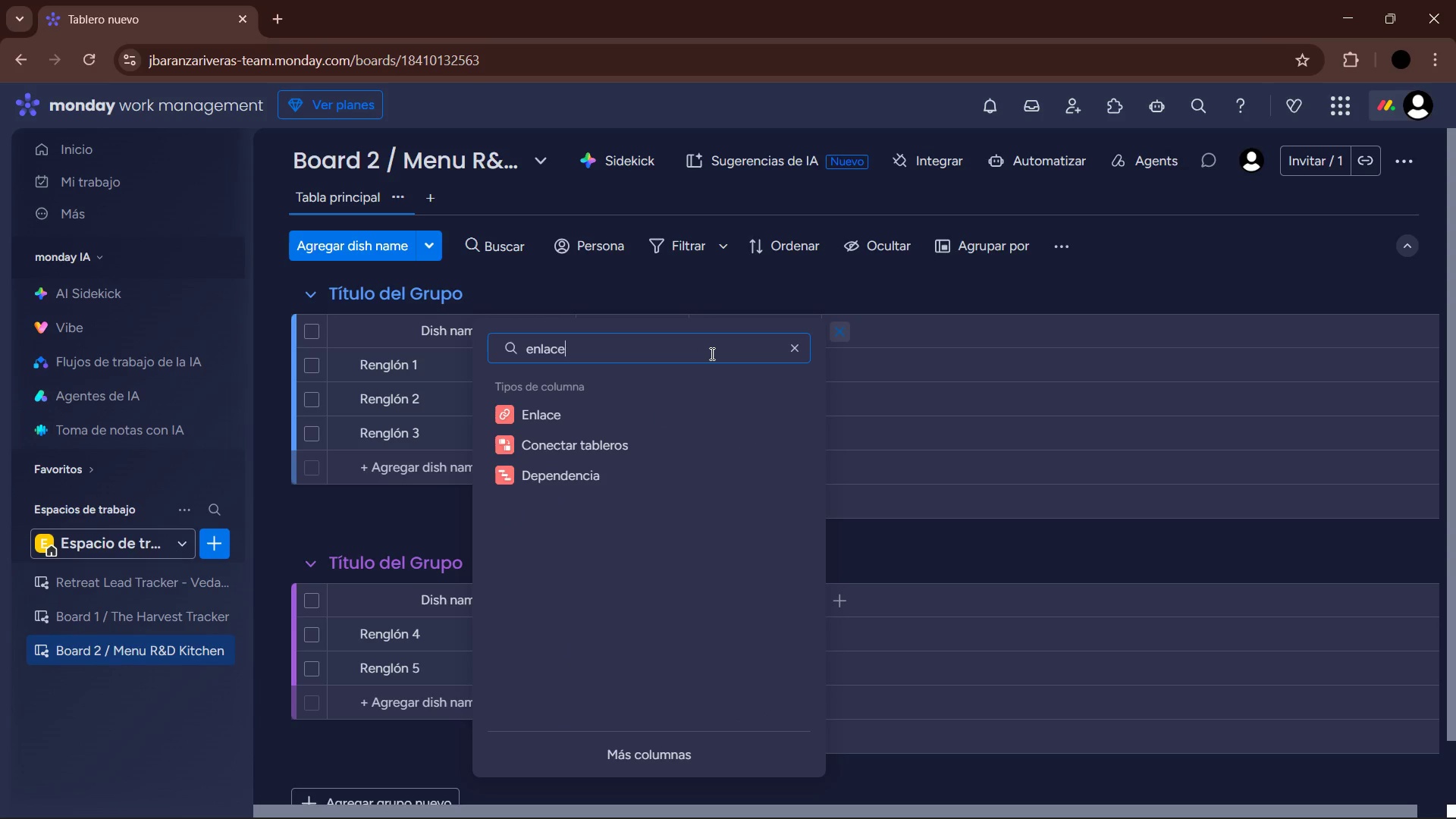 
hold_key(key=Backspace, duration=0.88)
 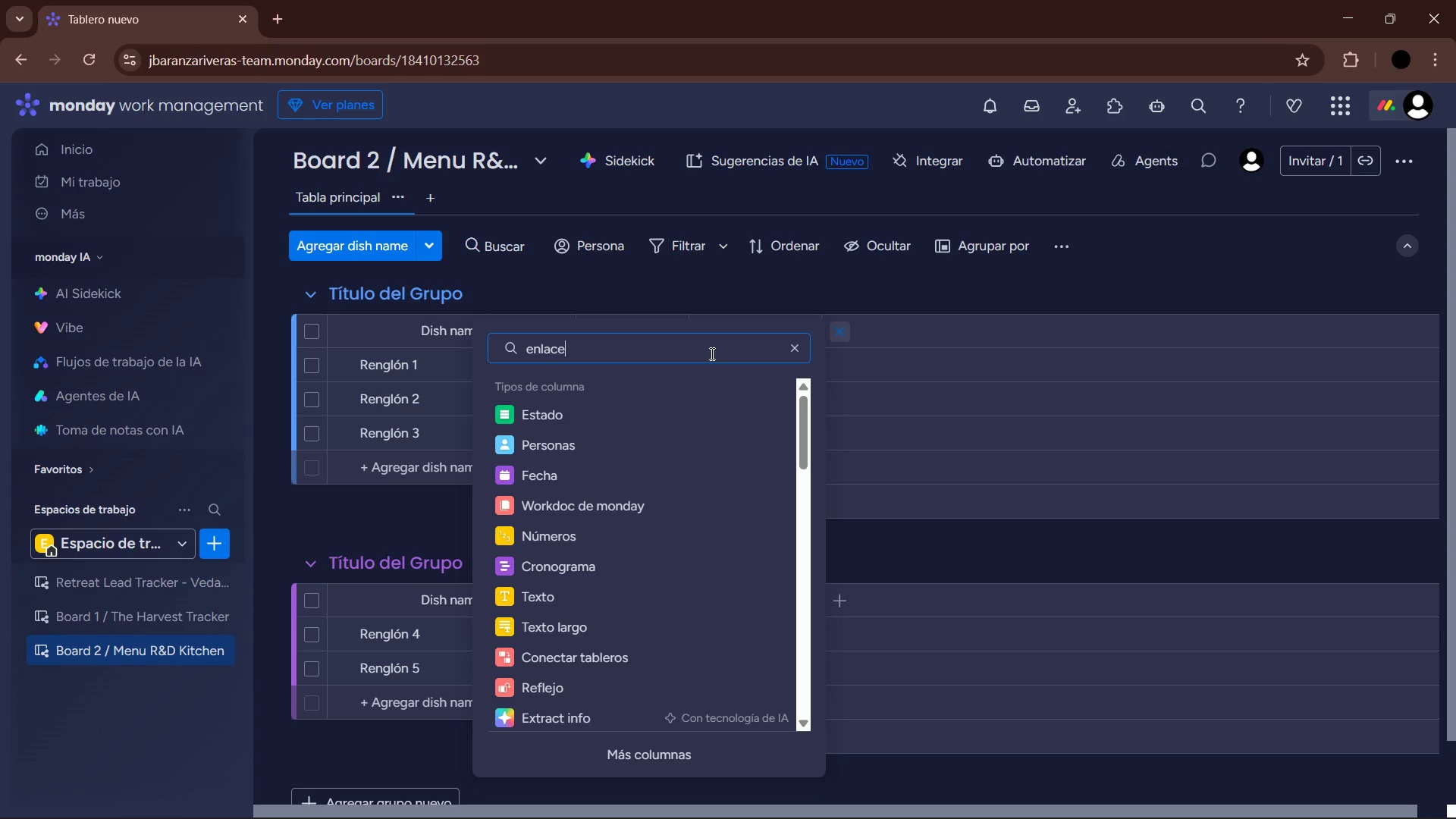 
left_click([607, 410])
 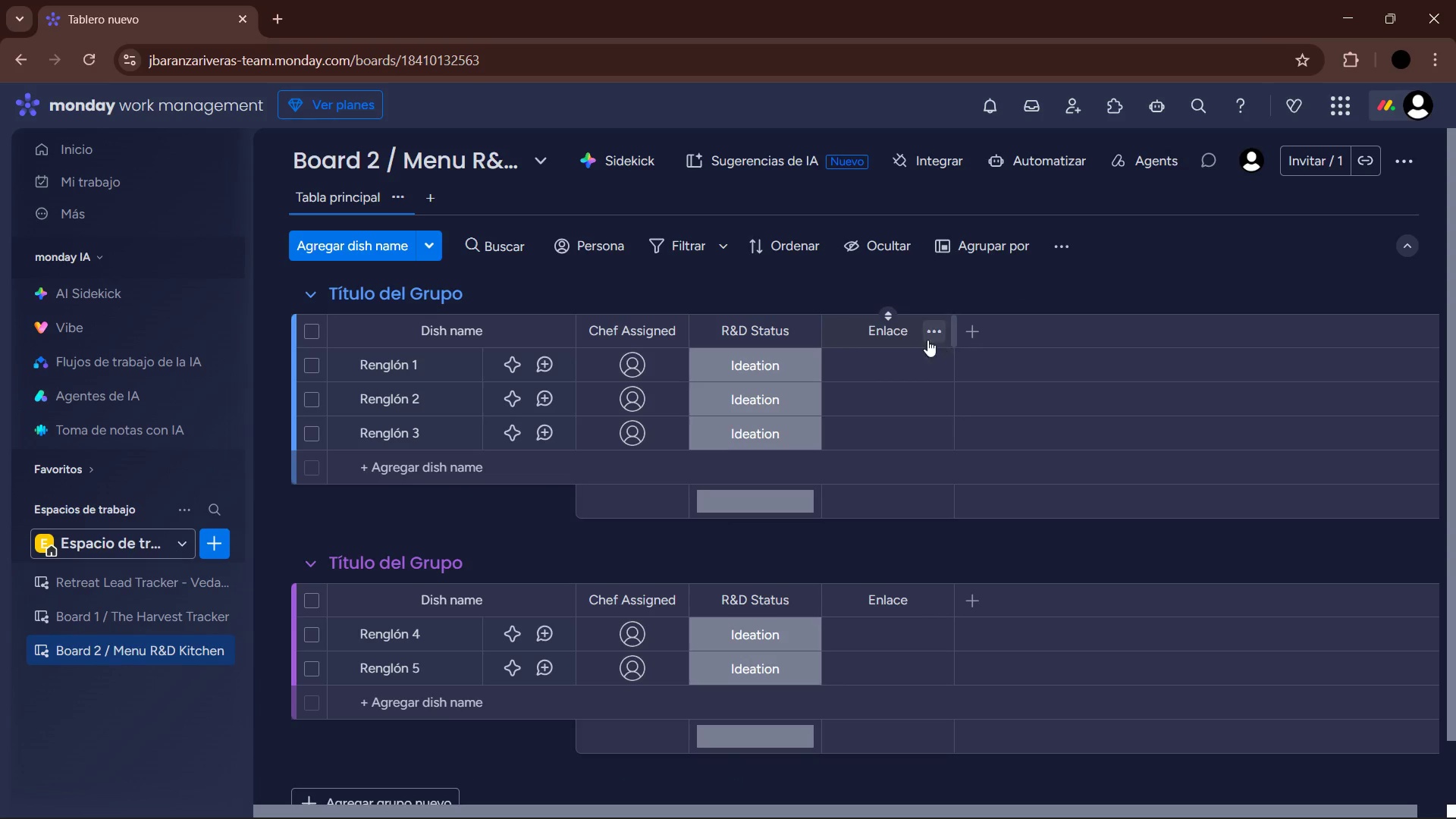 
left_click([898, 334])
 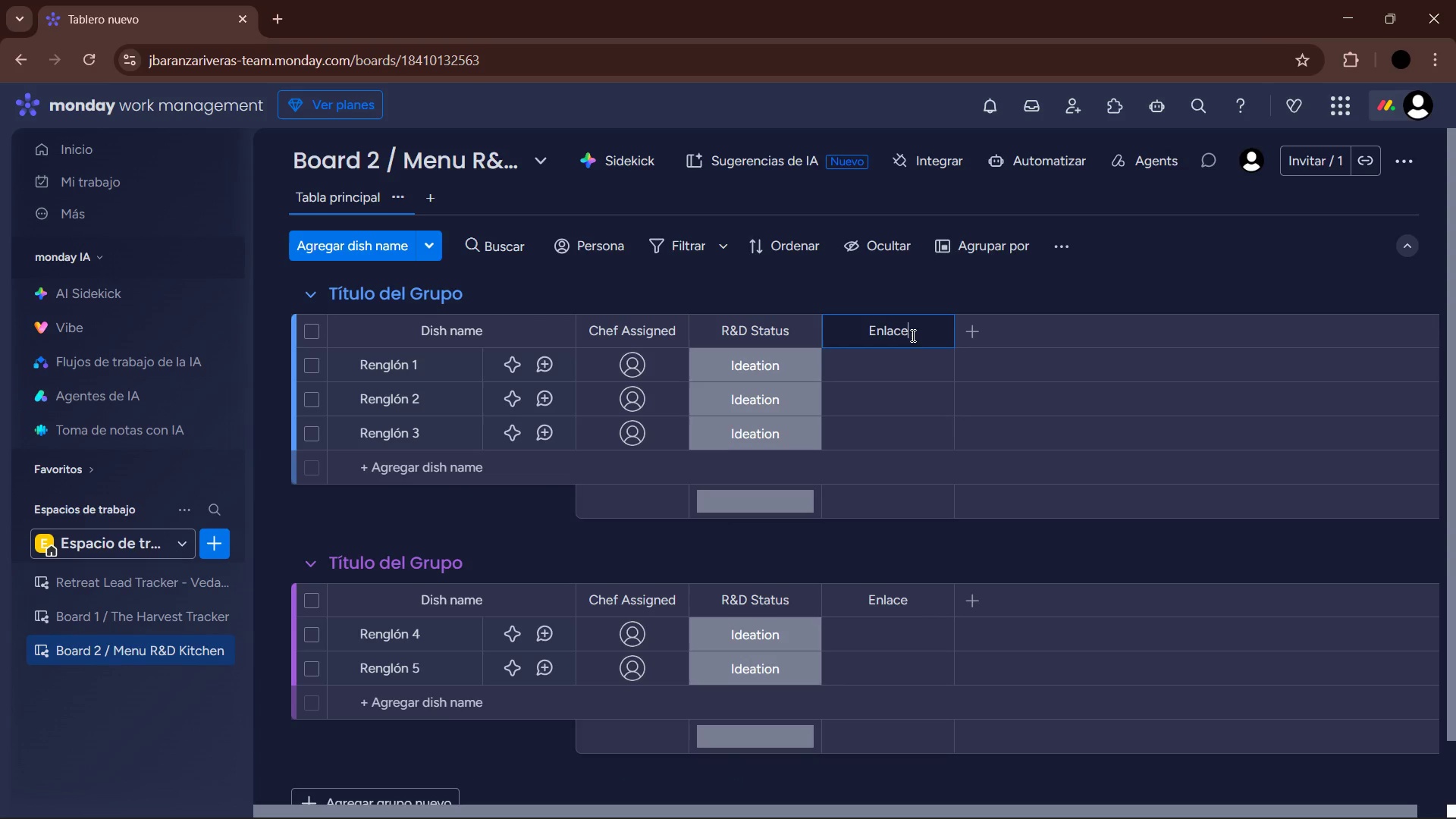 
left_click_drag(start_coordinate=[912, 335], to_coordinate=[853, 334])
 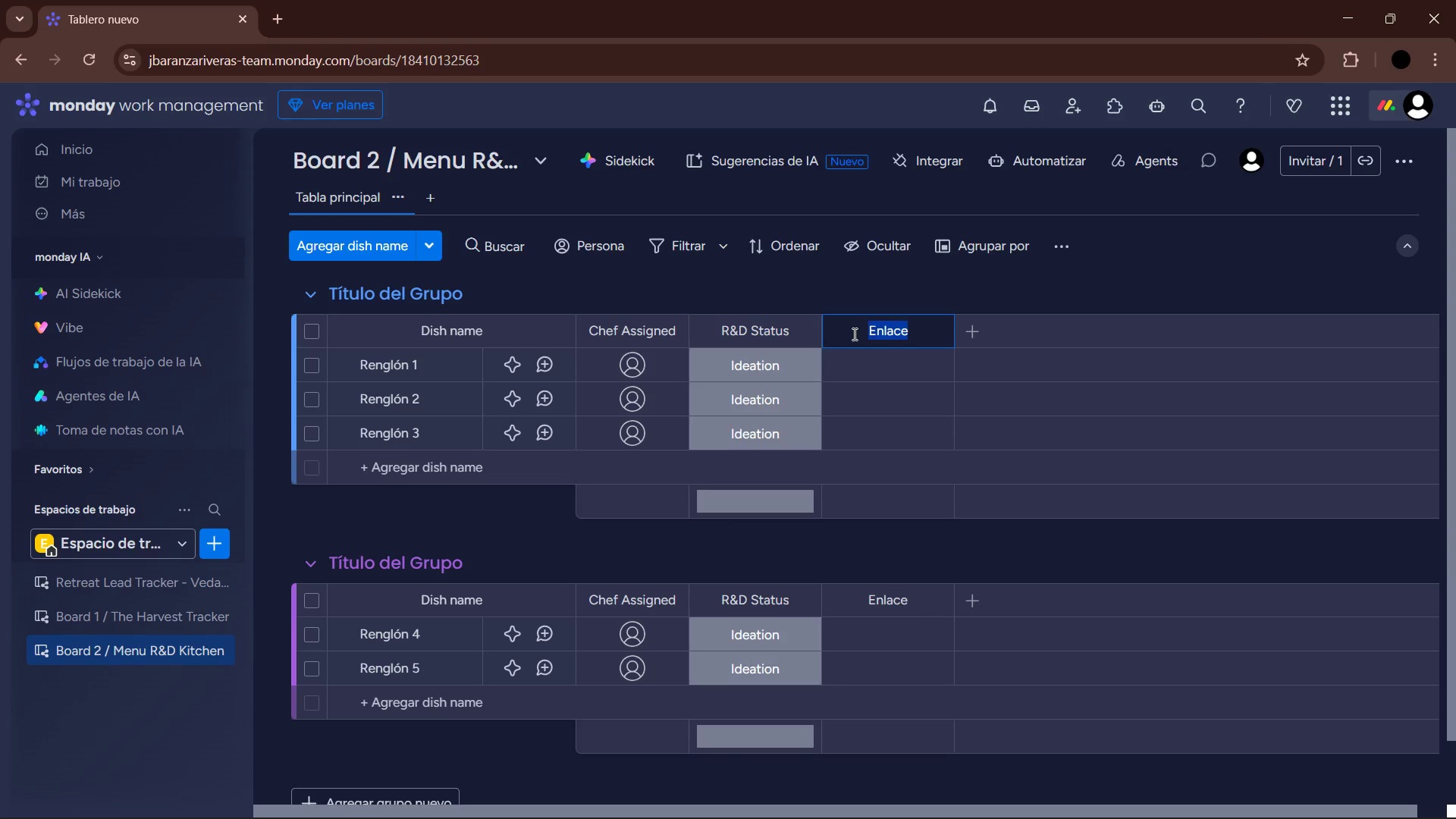 
type(Hsa)
key(Backspace)
type(rvest Lim)
key(Backspace)
type(nk)
 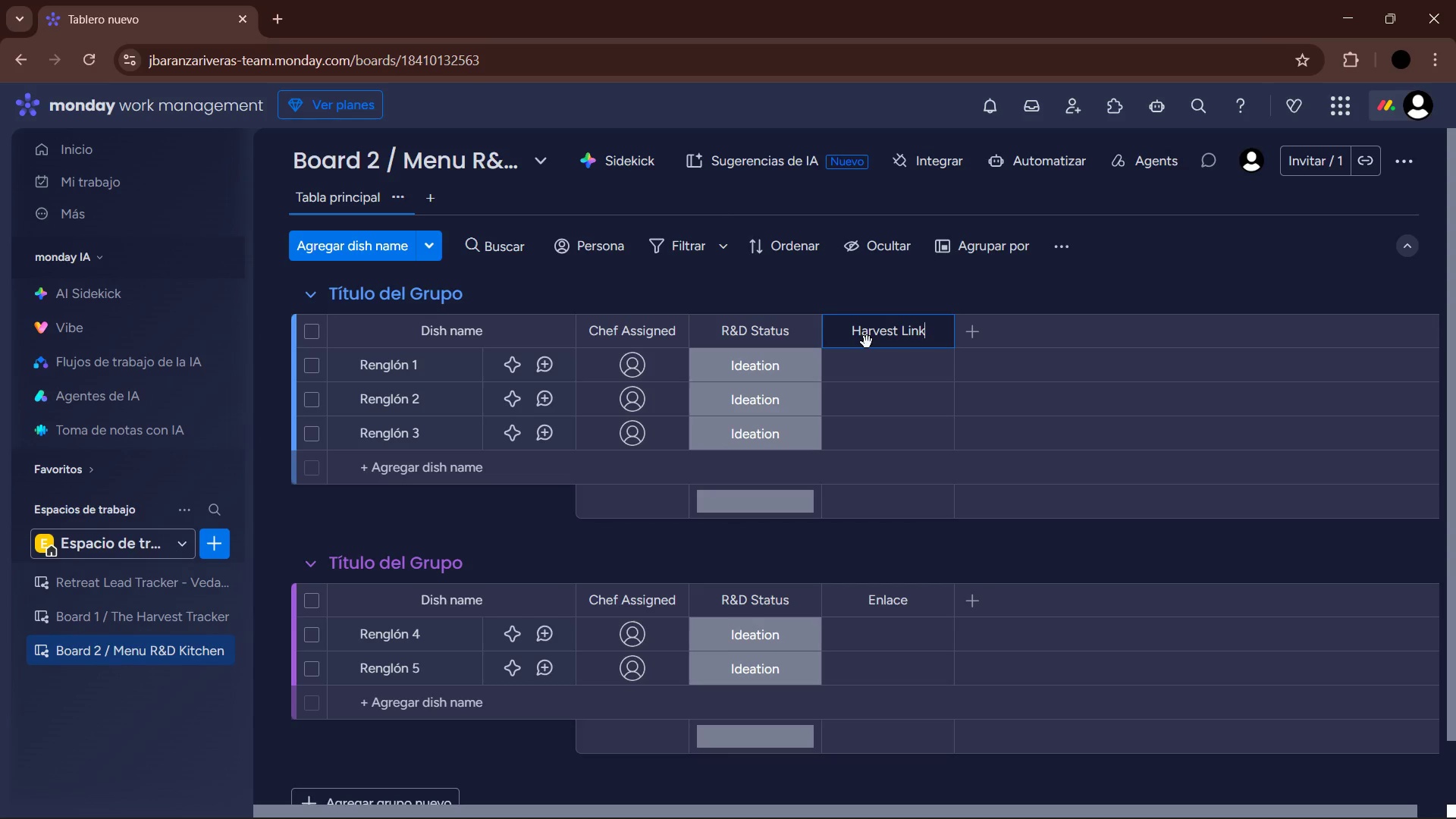 
wait(11.42)
 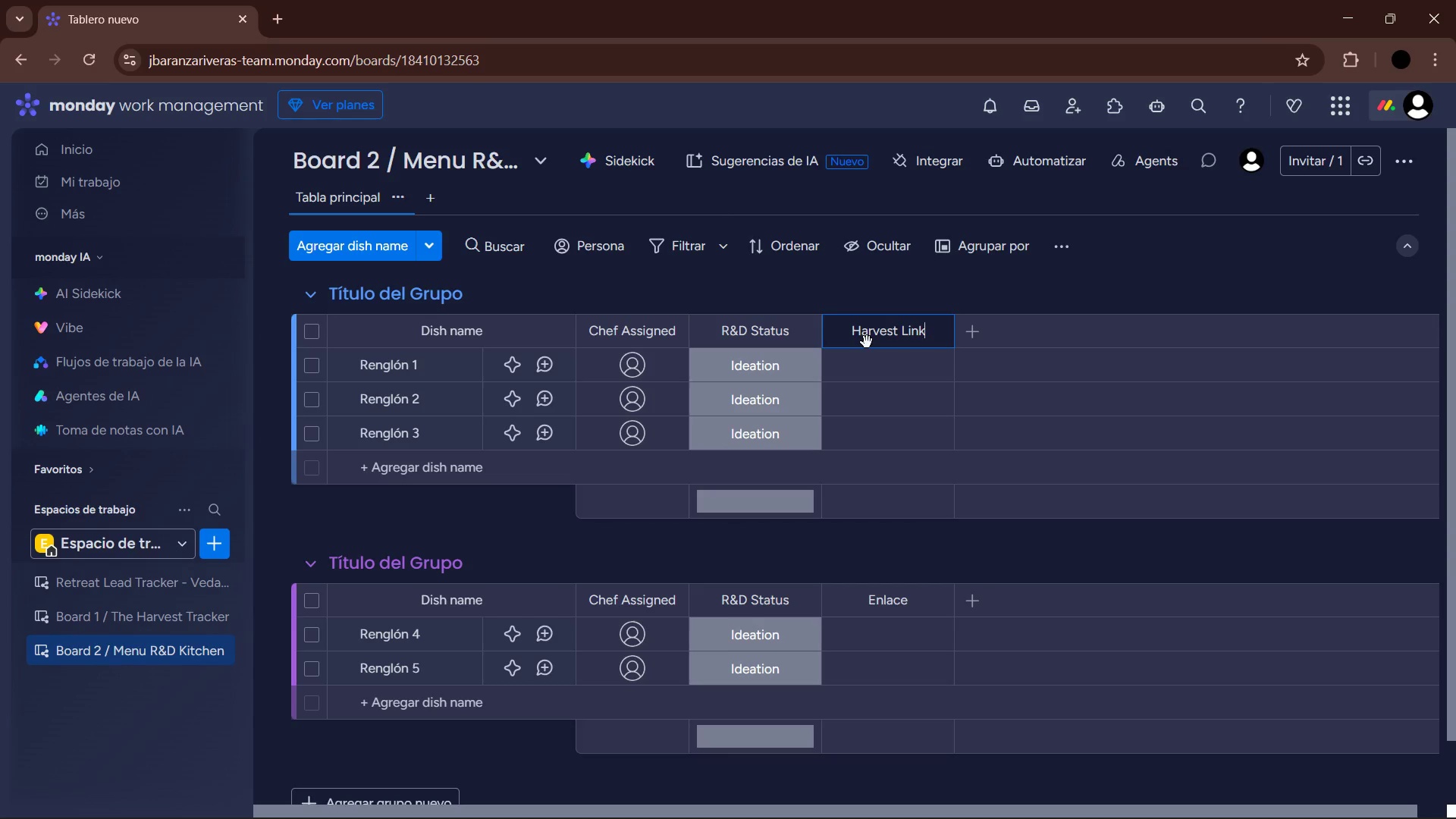 
hold_key(key=Backspace, duration=1.0)
 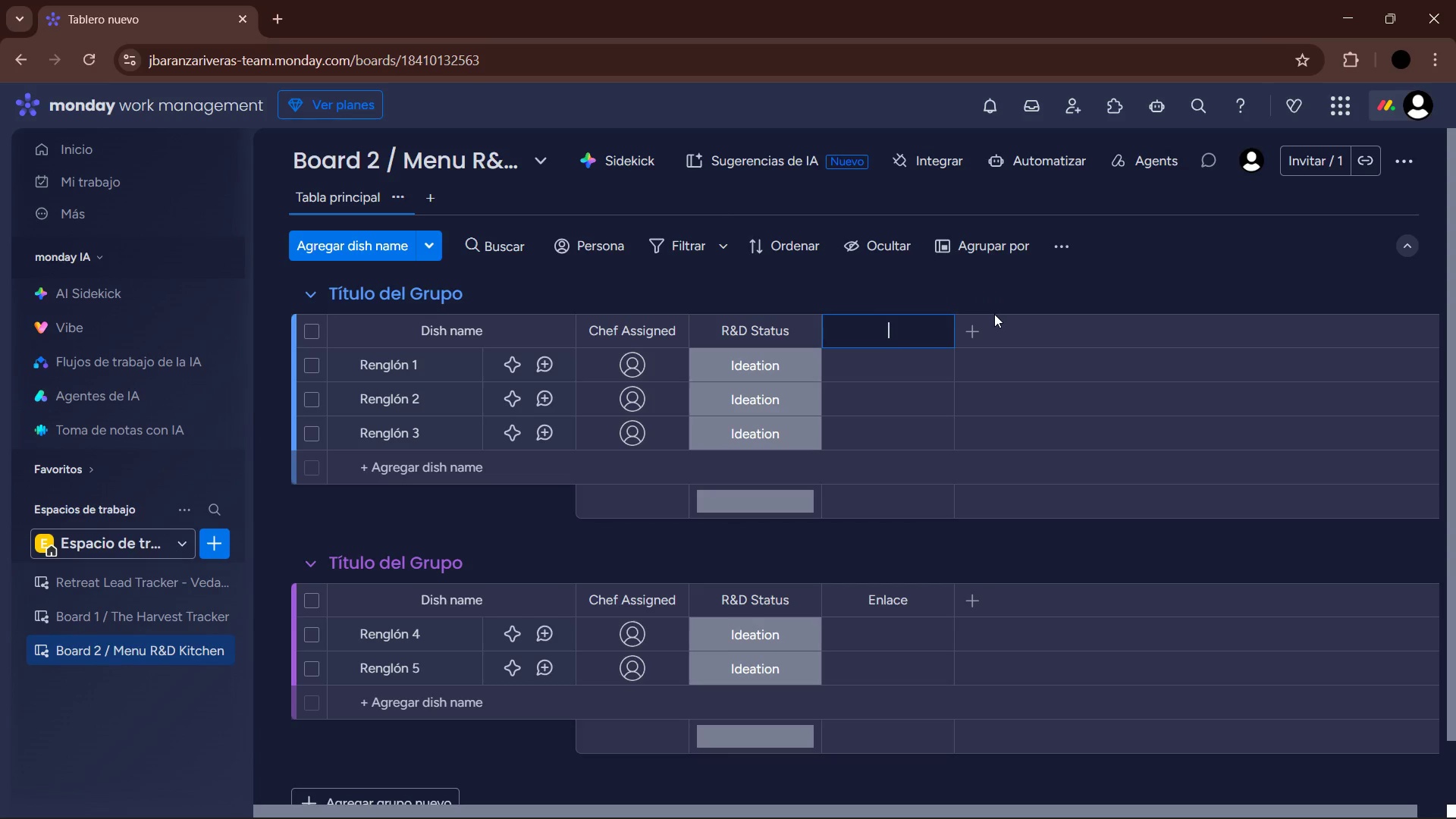 
key(CapsLock)
 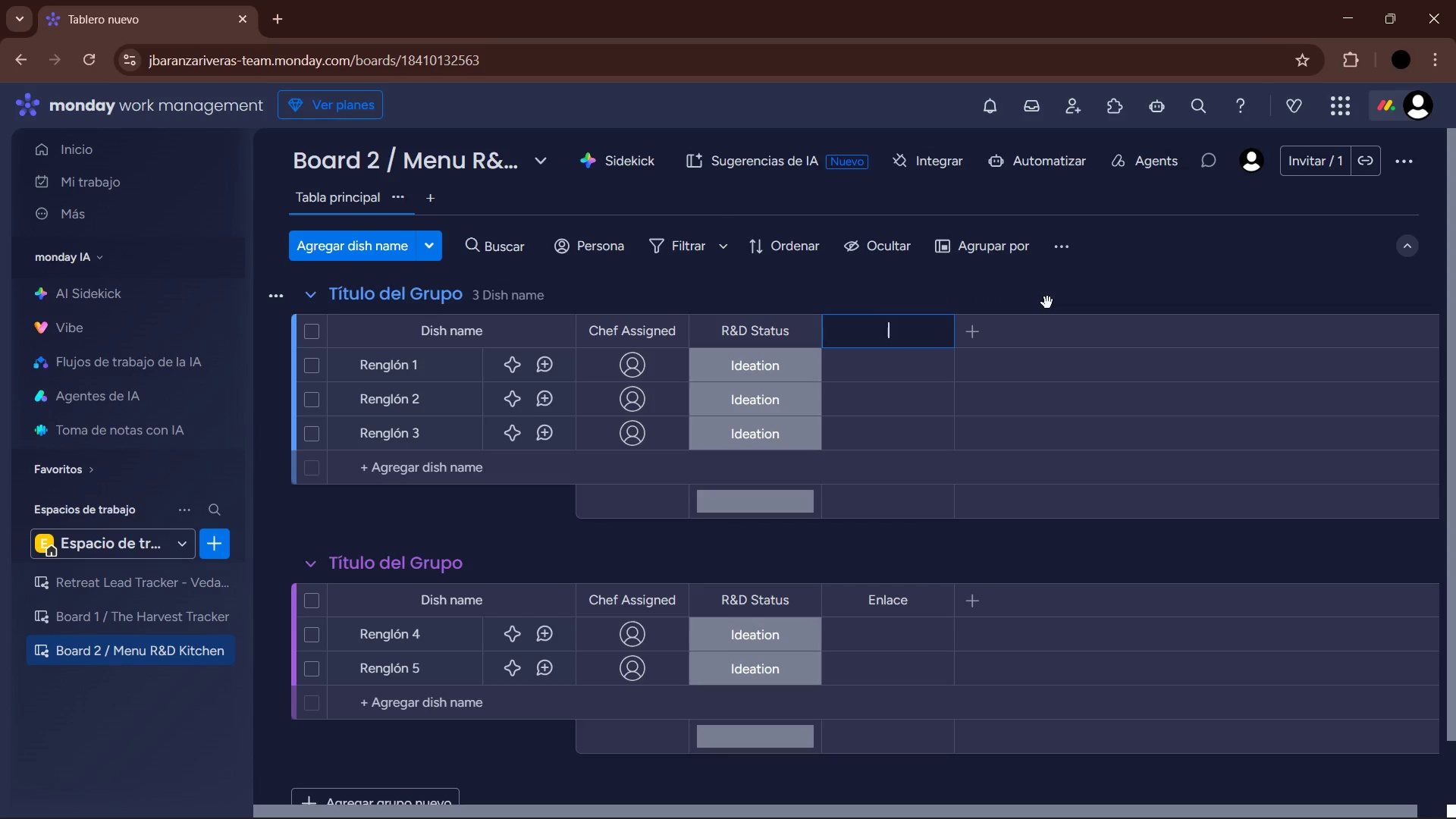 
left_click([1046, 303])
 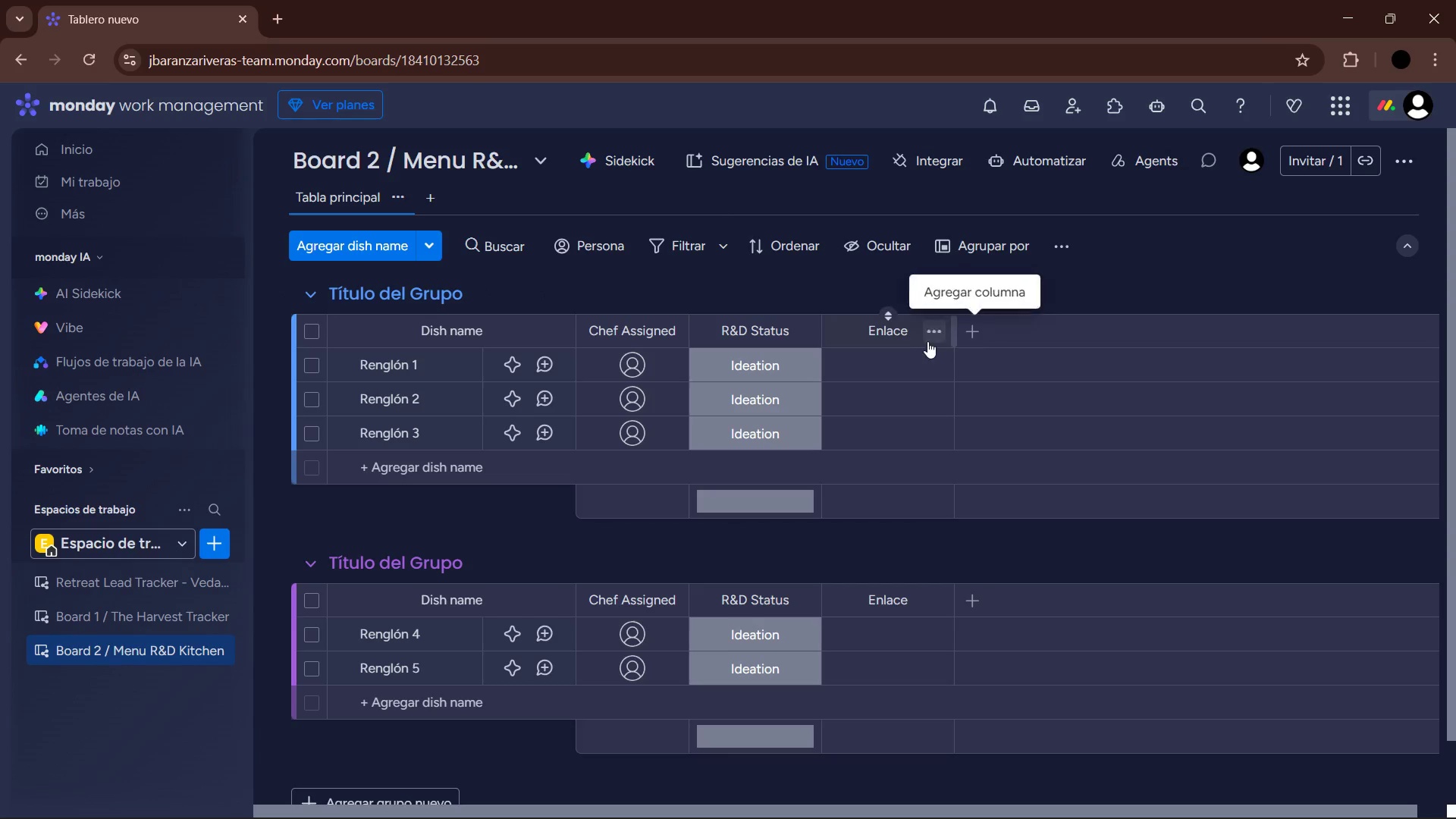 
double_click([934, 337])
 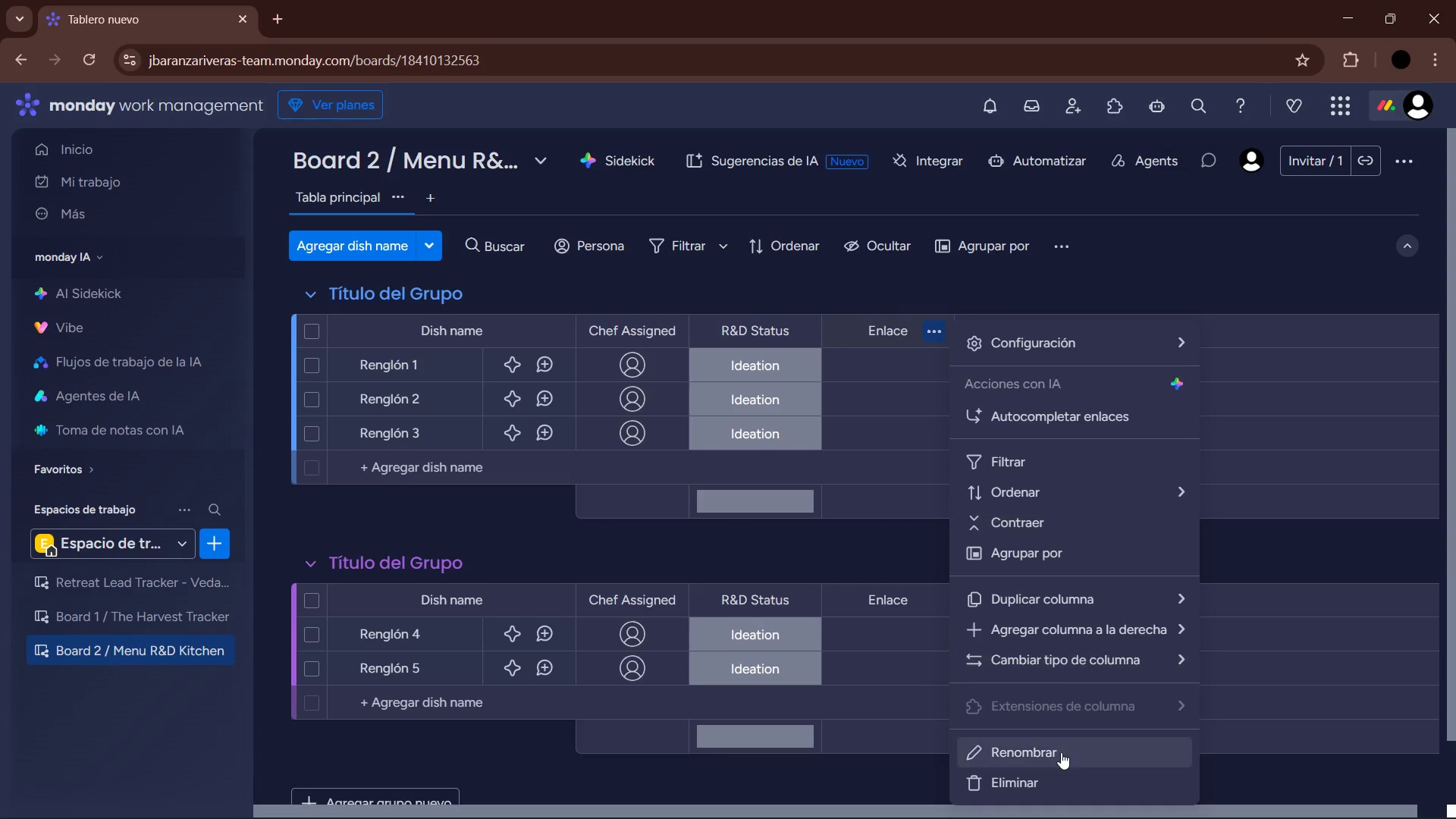 
left_click([1057, 783])
 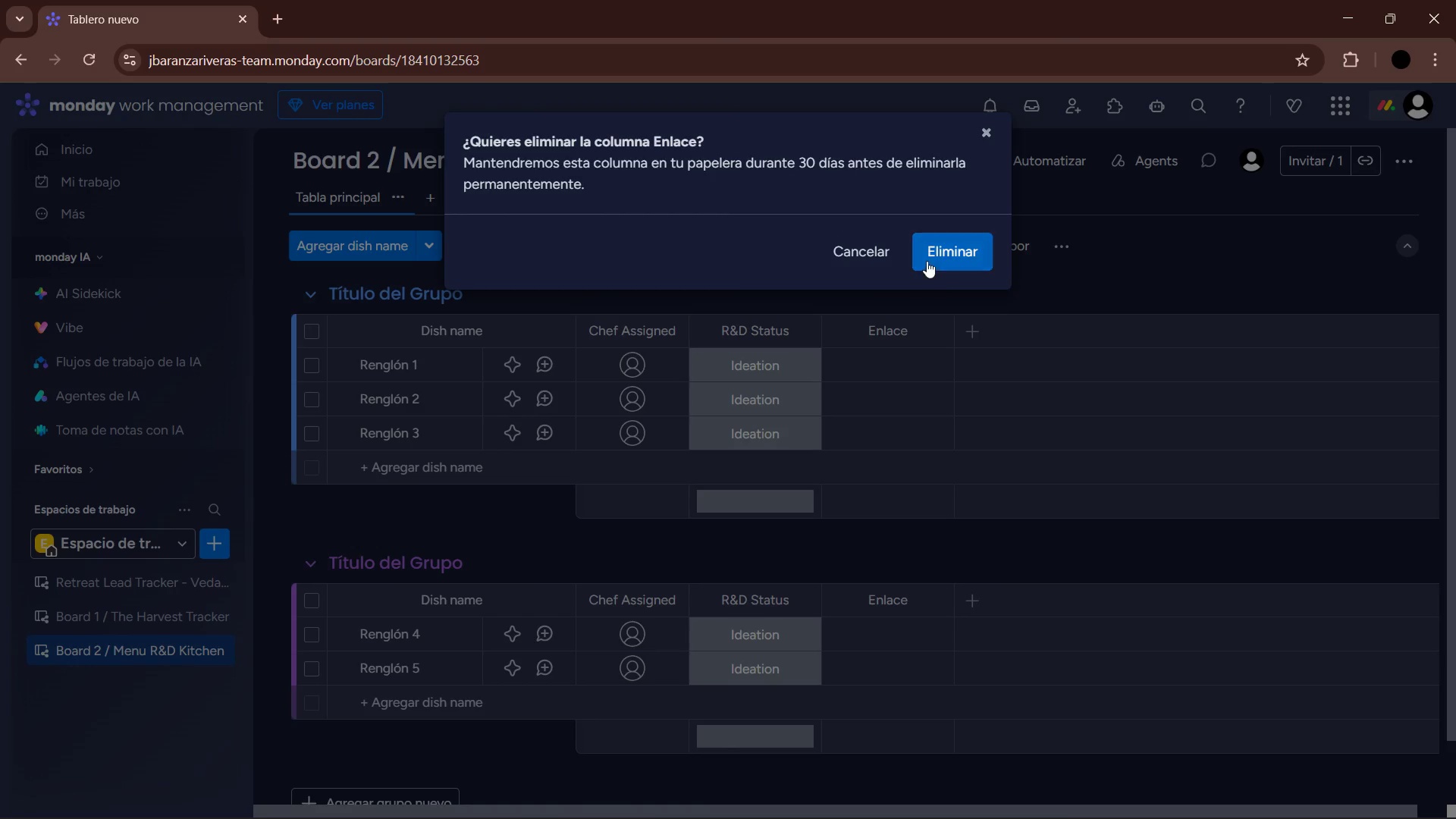 
left_click([960, 246])
 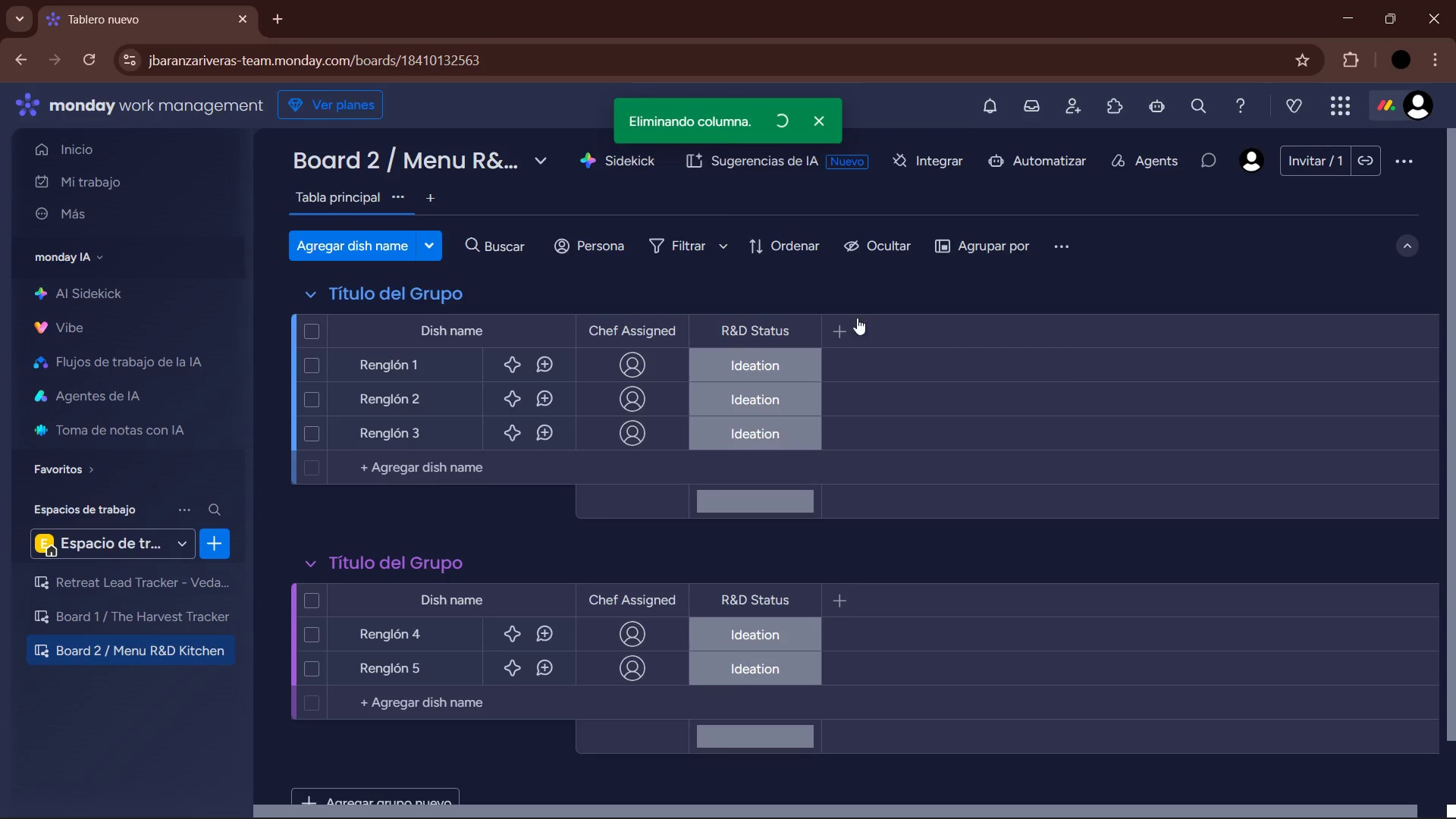 
left_click([837, 339])
 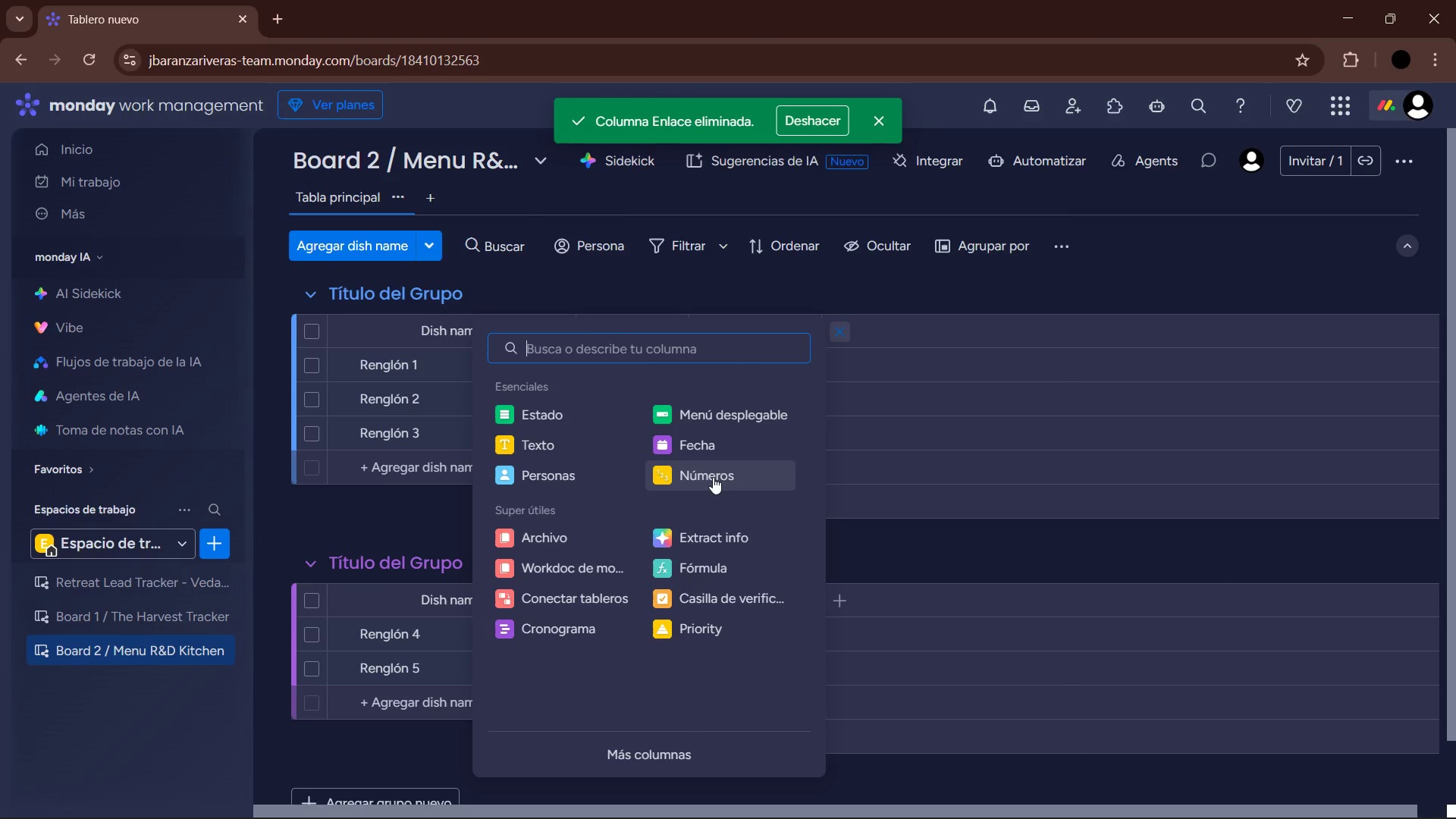 
left_click([605, 590])
 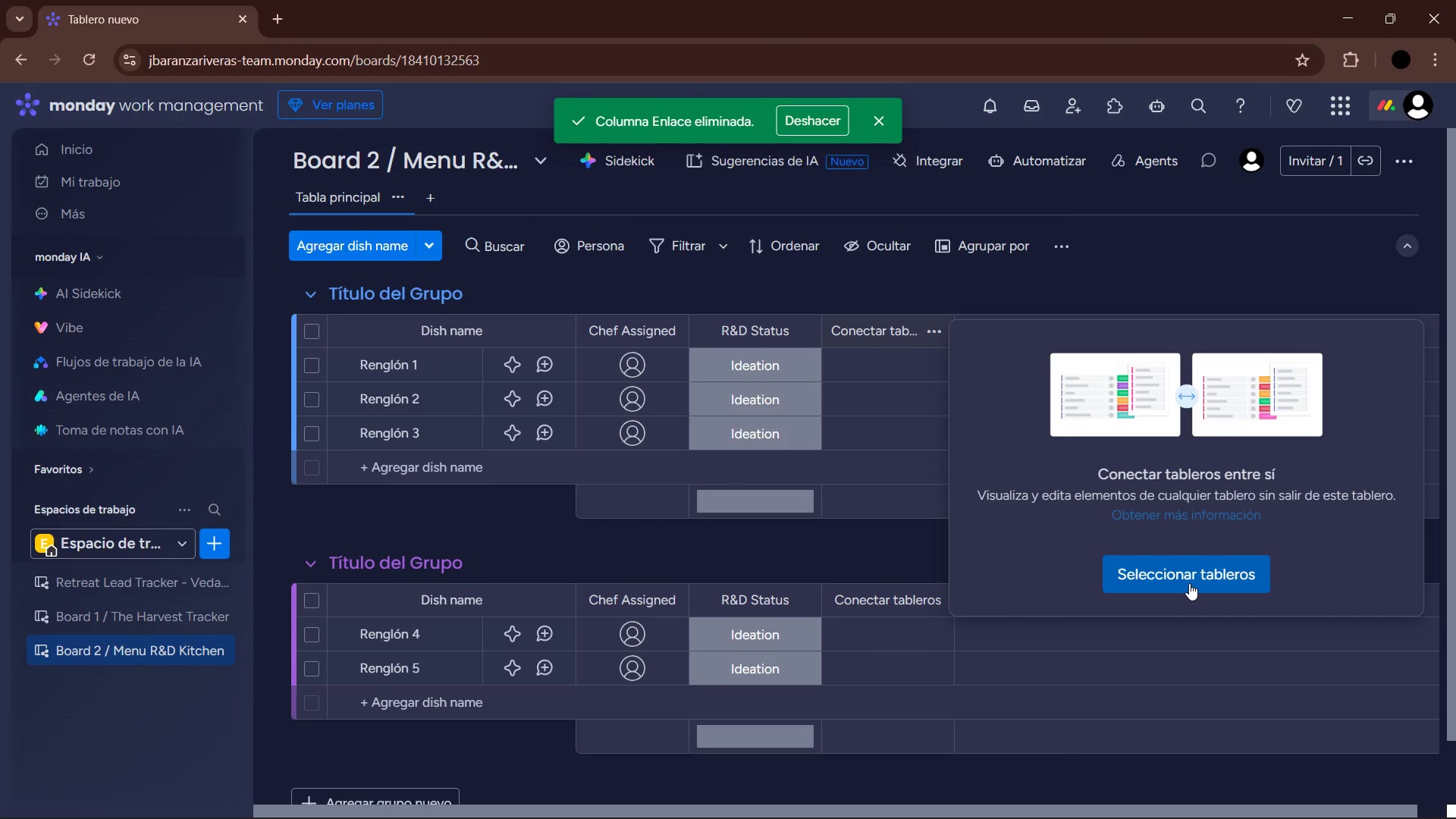 
left_click([1189, 583])
 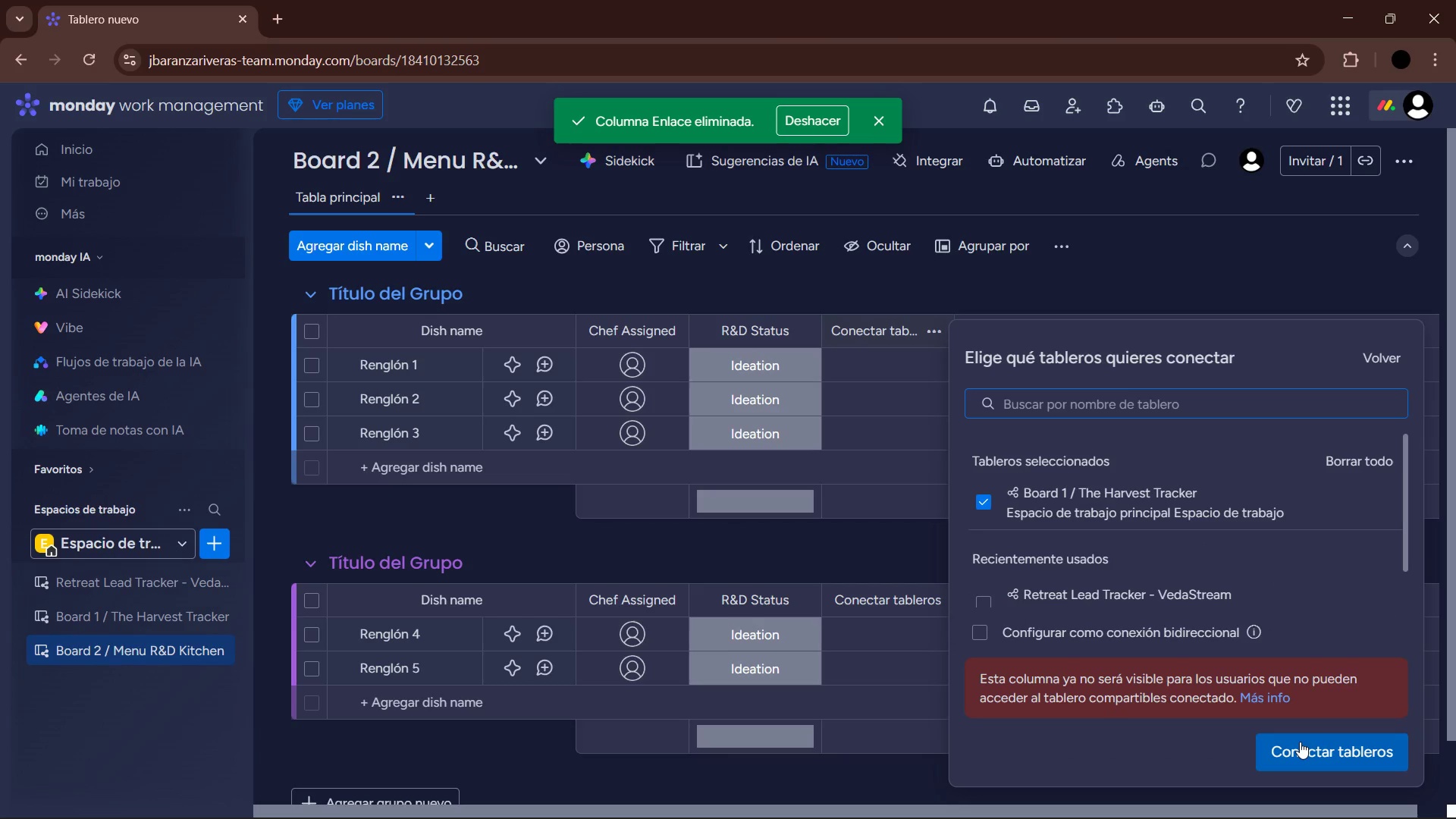 
wait(6.08)
 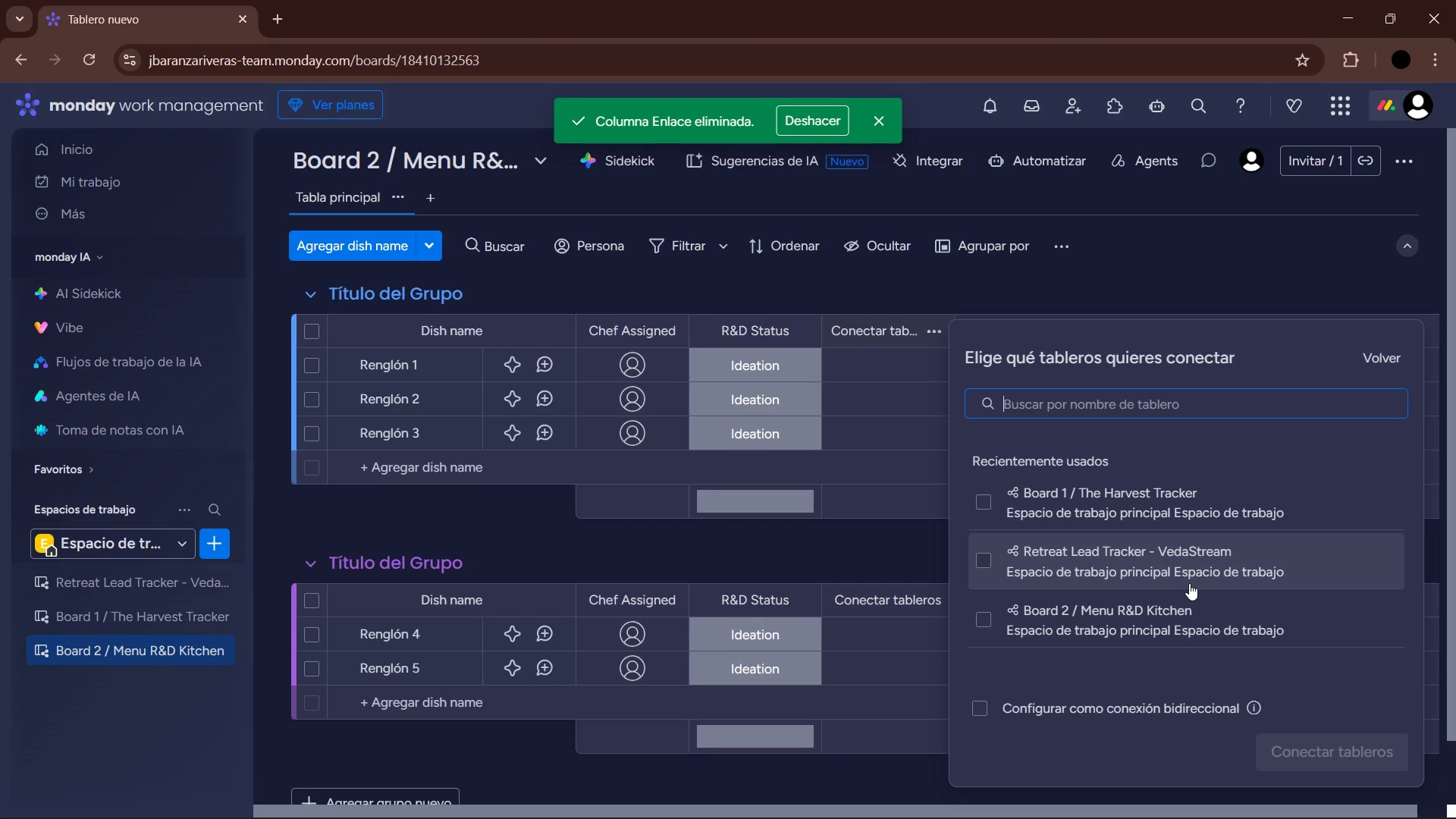 
left_click([1302, 745])
 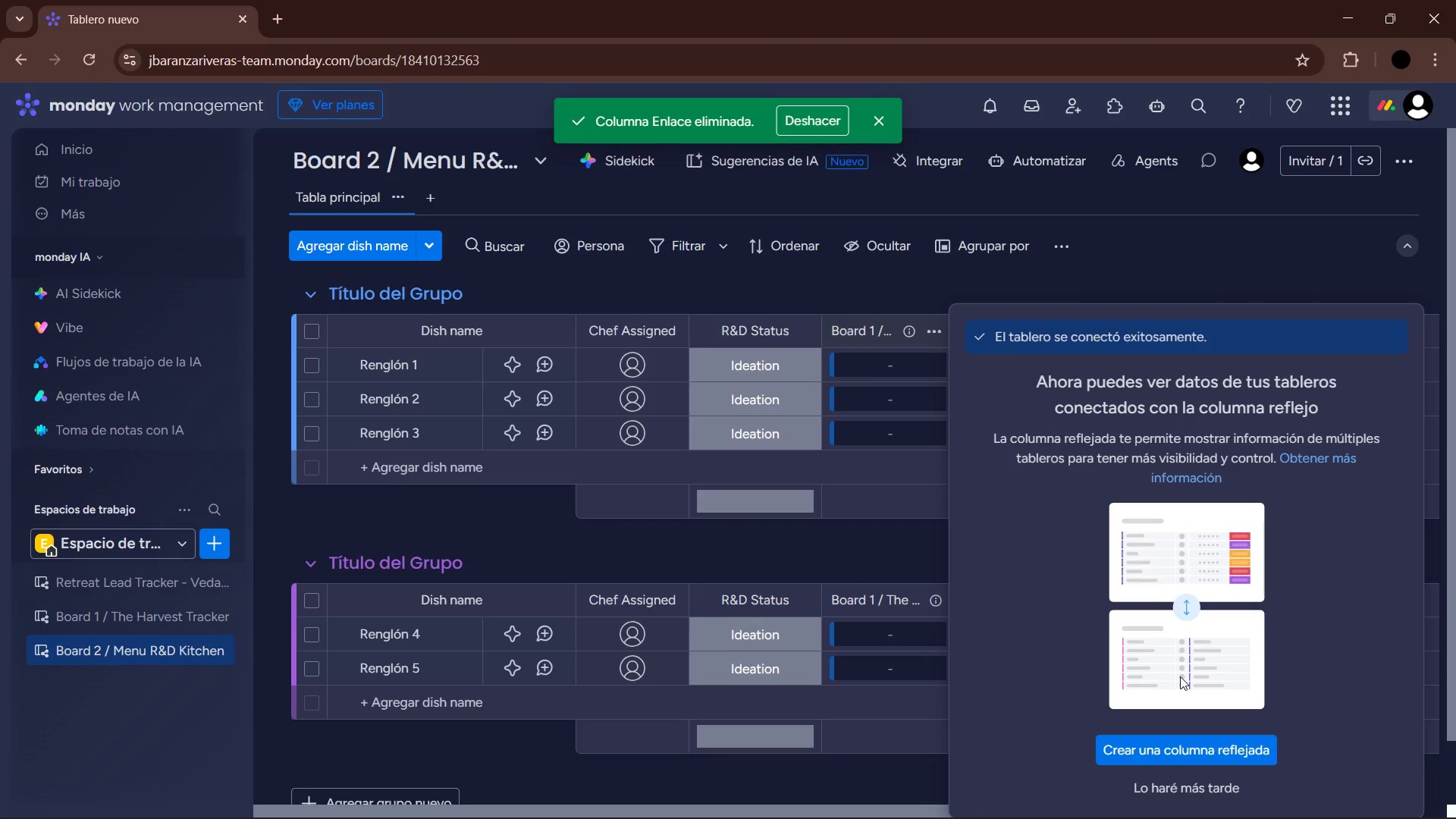 
mouse_move([1182, 730])
 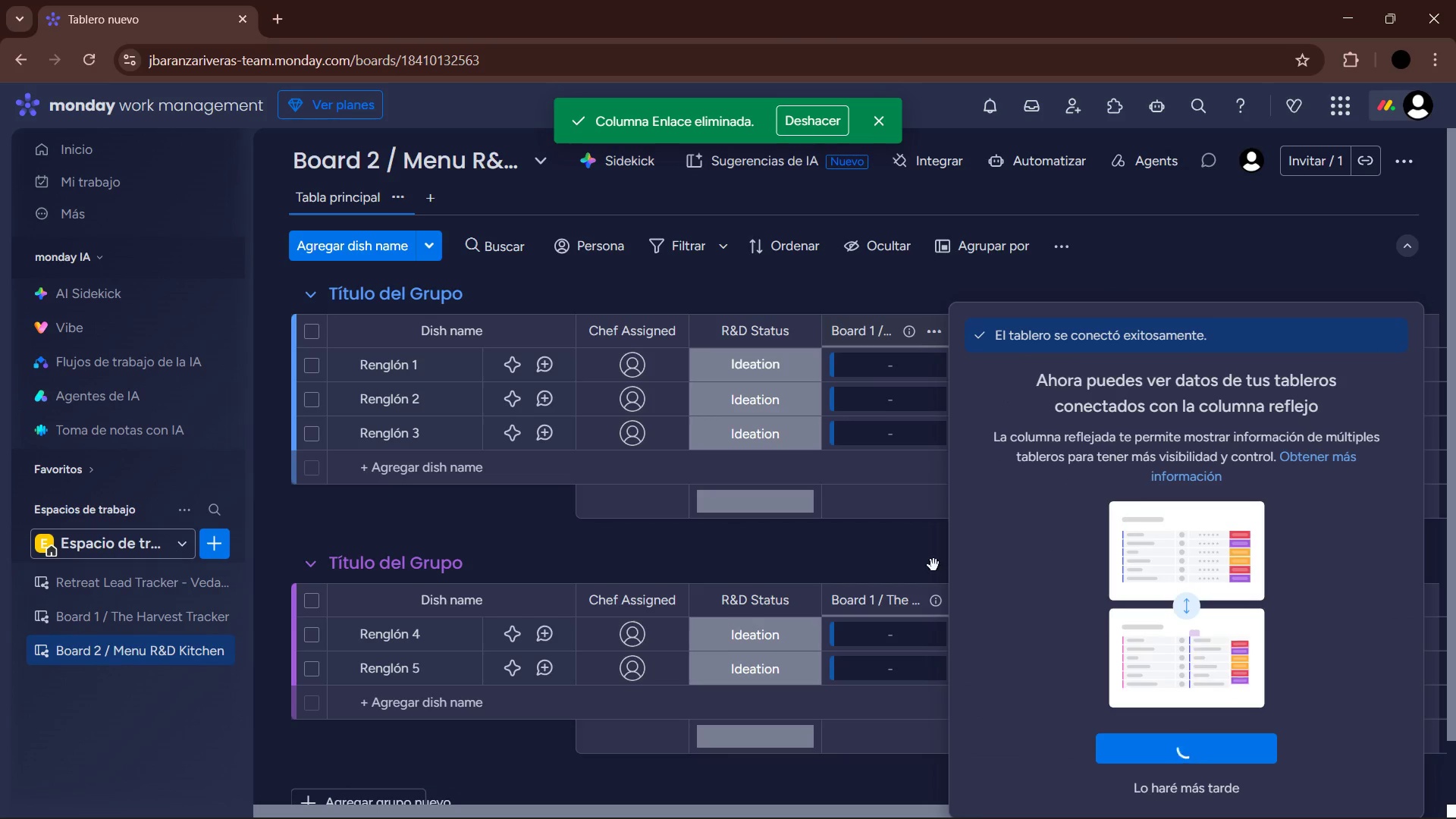 
mouse_move([894, 523])
 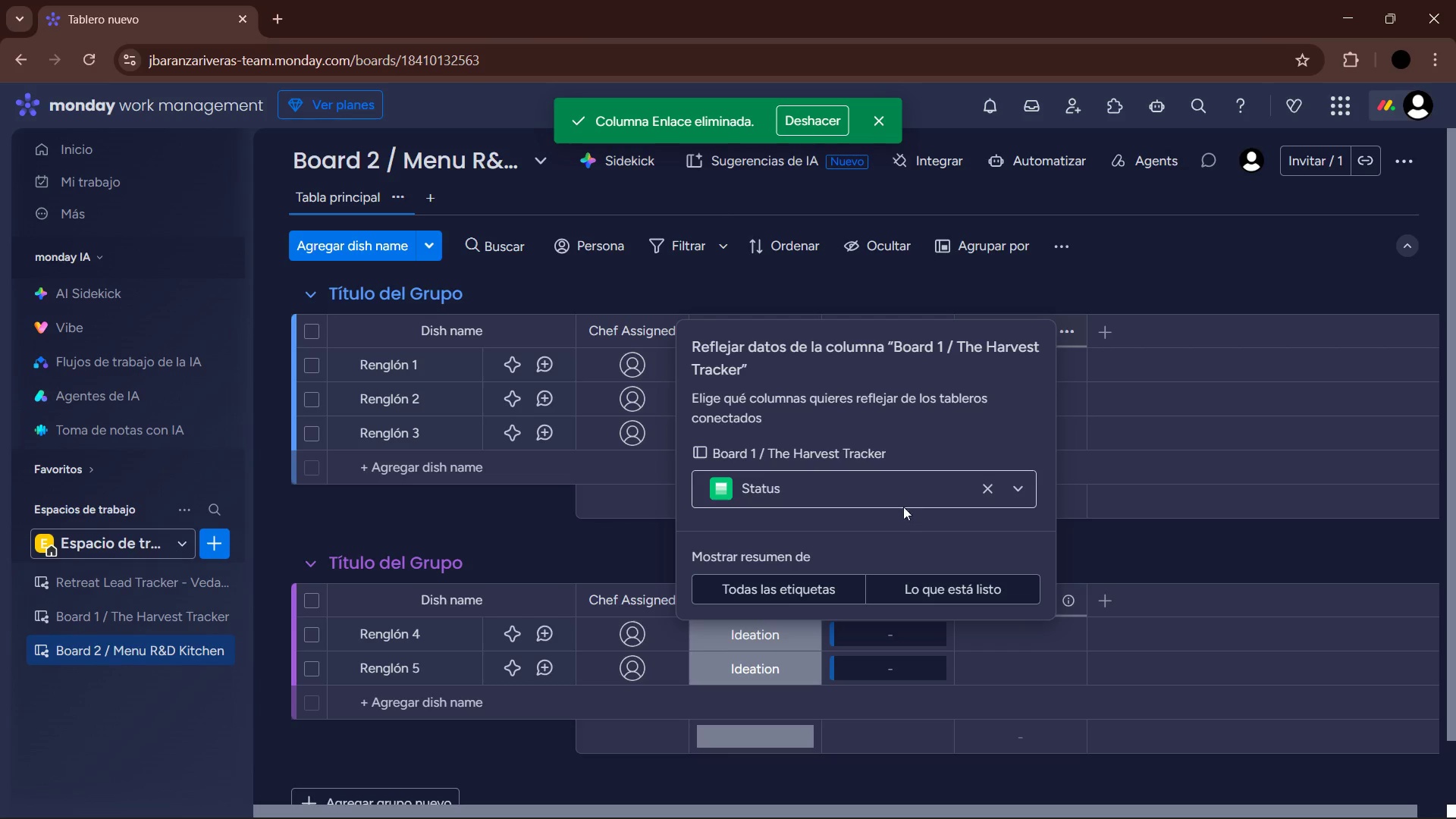 
scroll: coordinate [878, 530], scroll_direction: down, amount: 4.0
 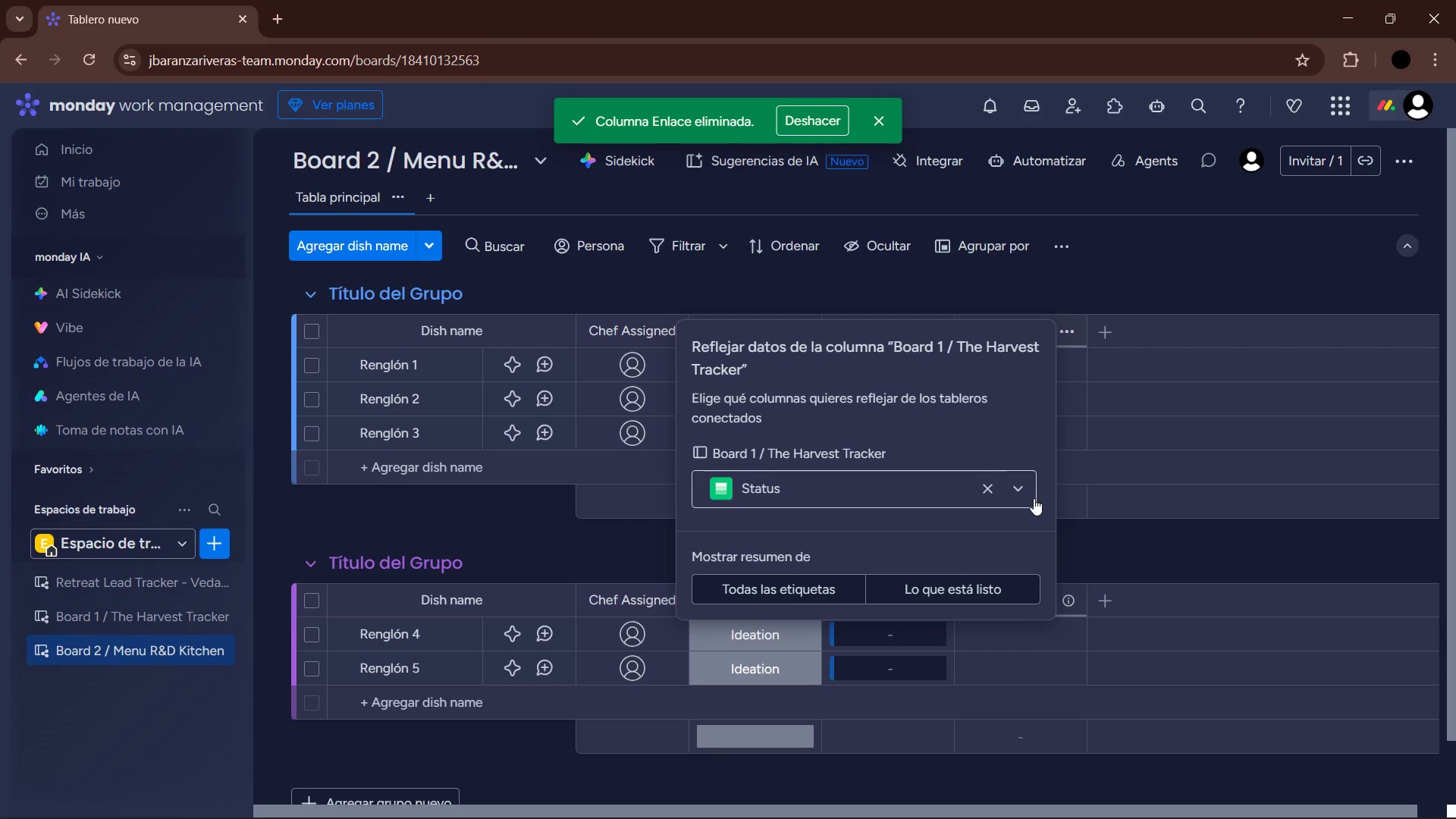 
left_click([1131, 549])
 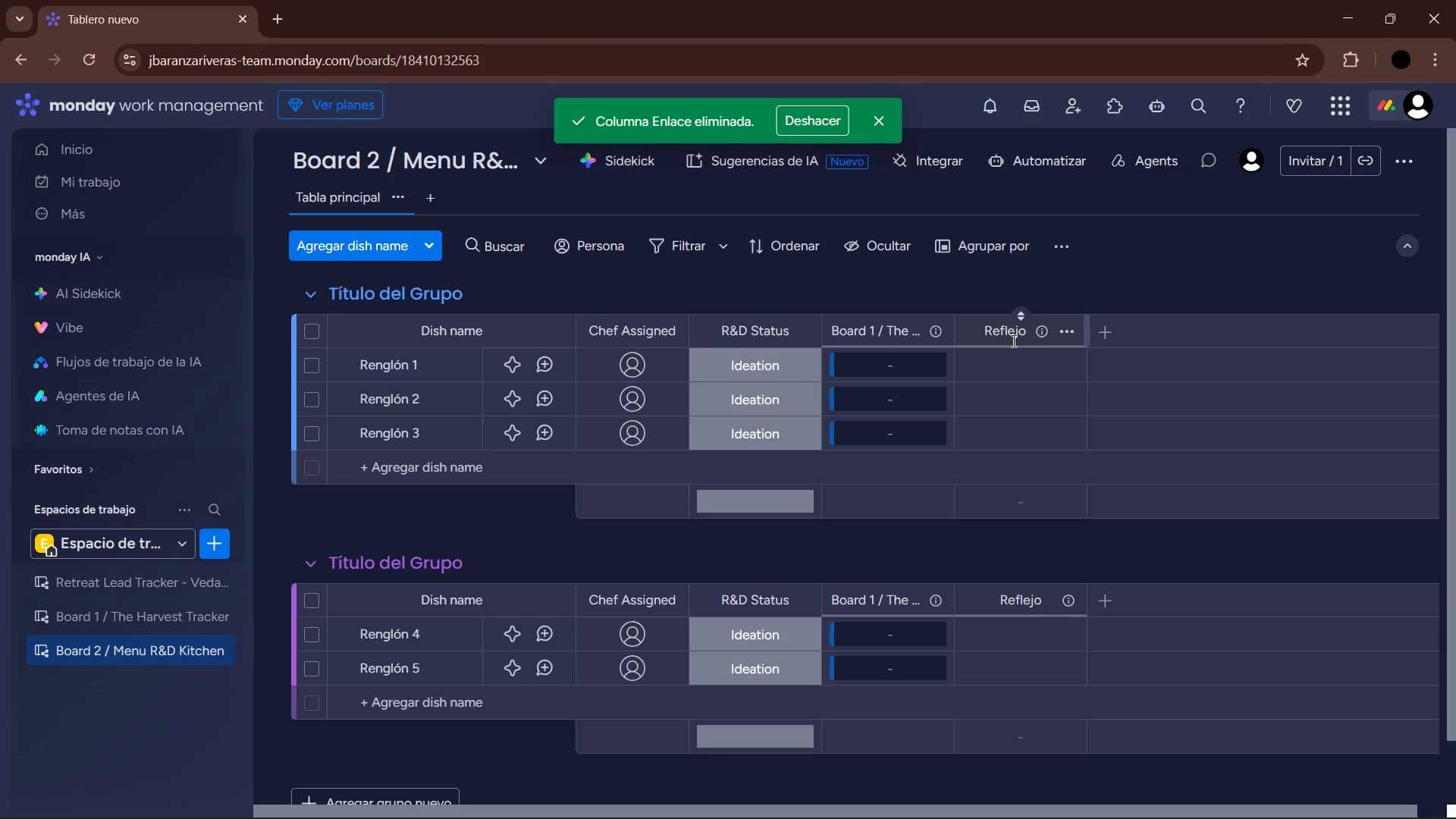 
mouse_move([839, 333])
 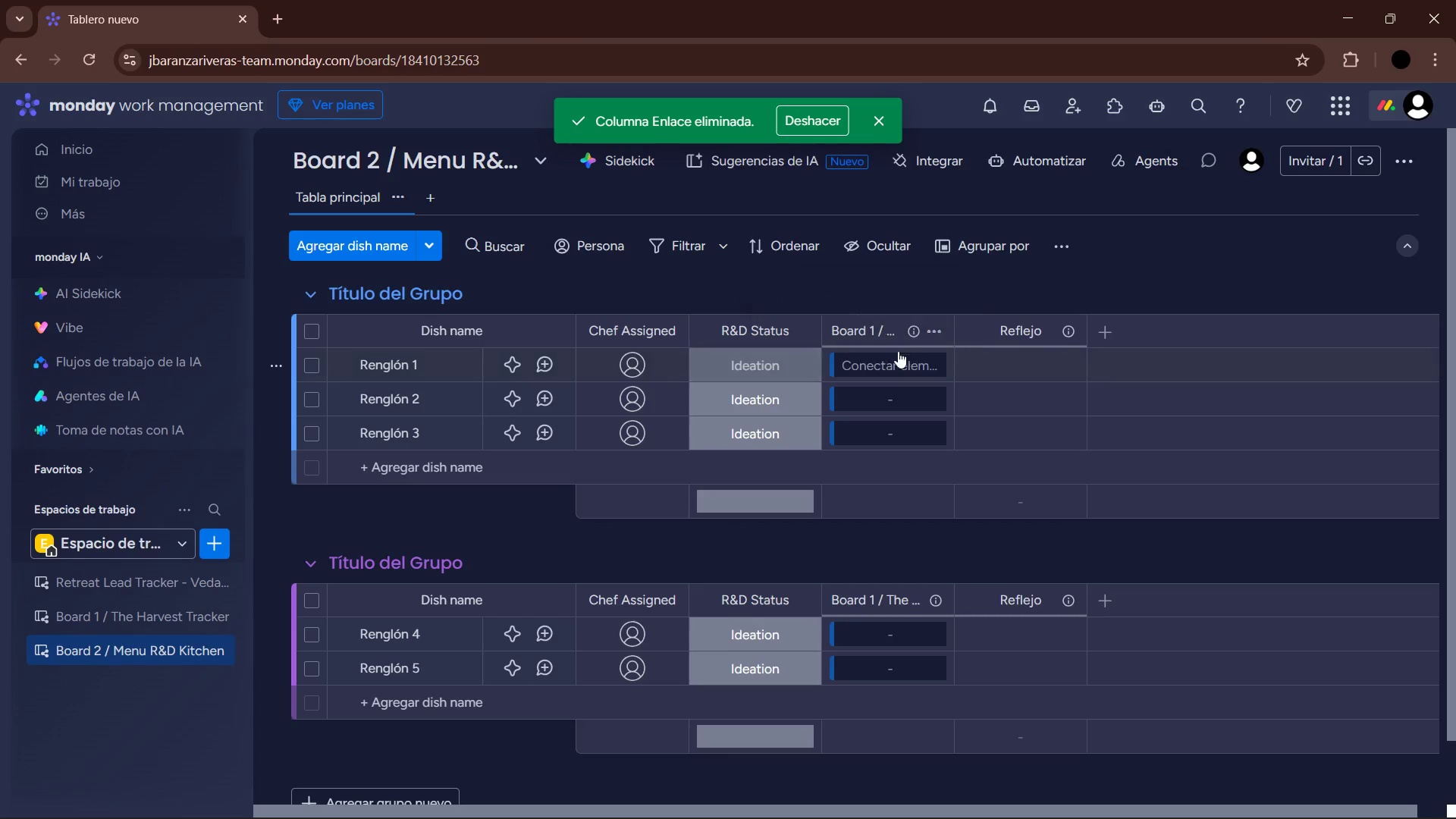 
left_click([891, 370])
 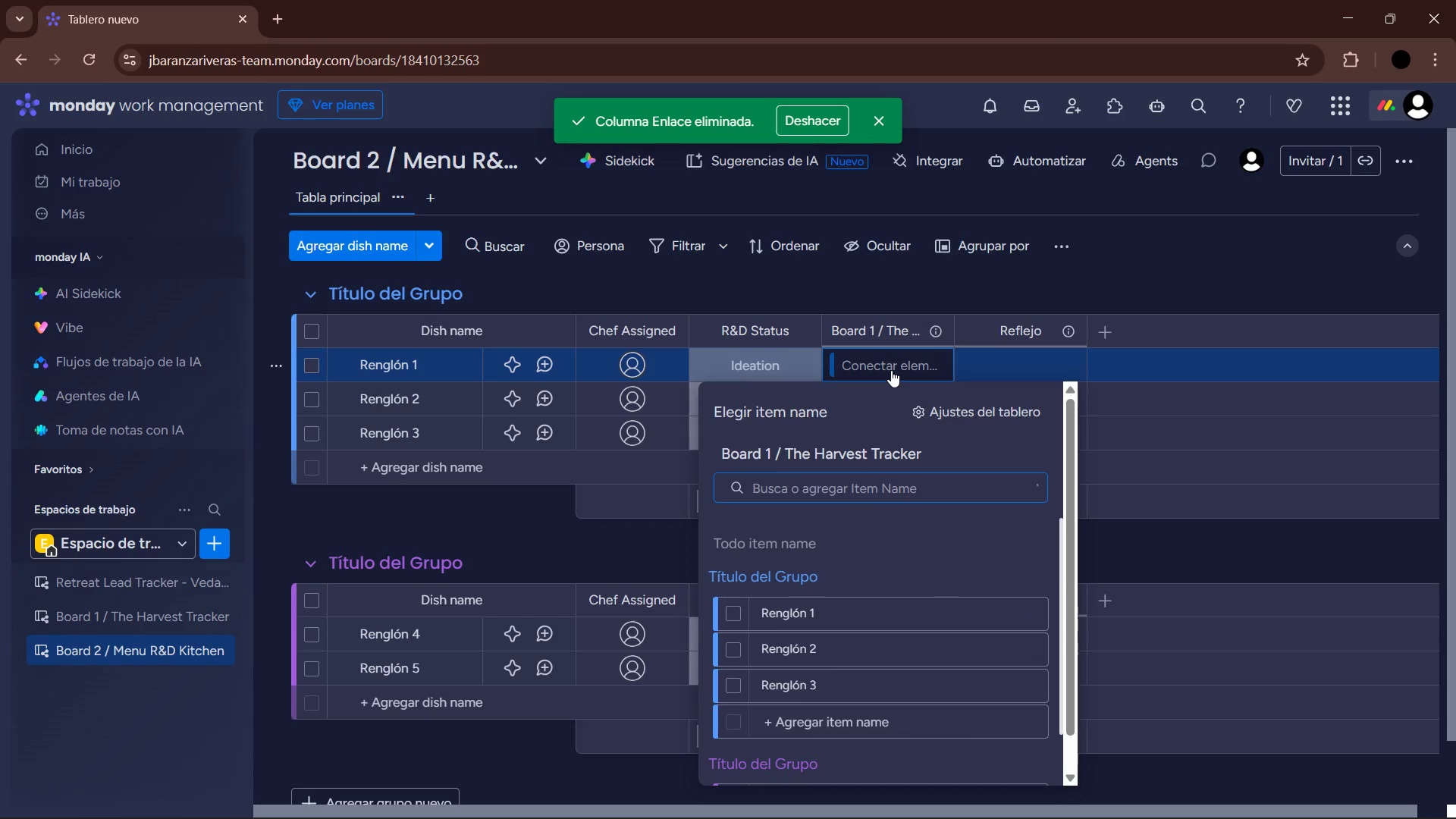 
left_click([891, 370])
 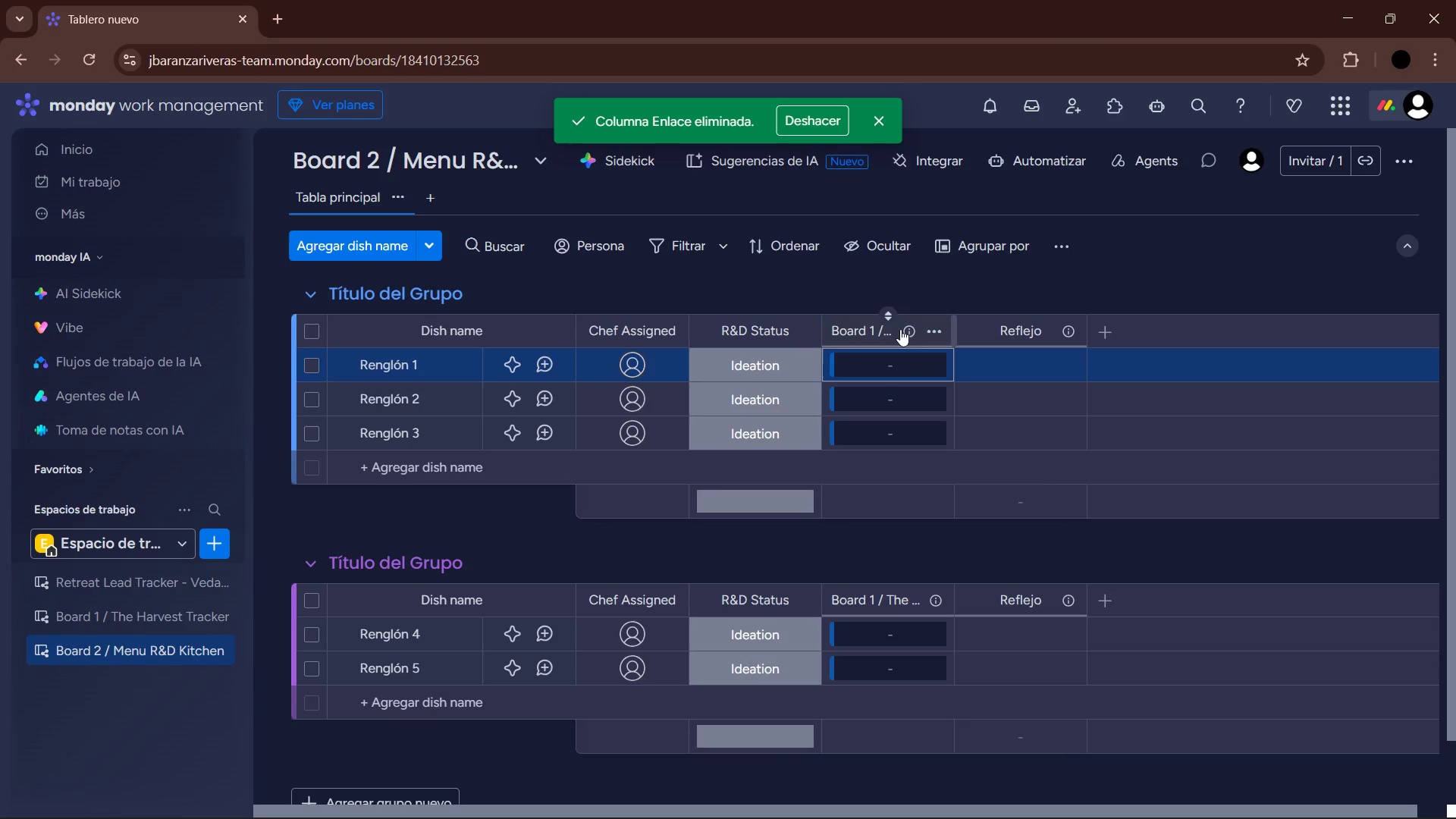 
left_click([933, 330])
 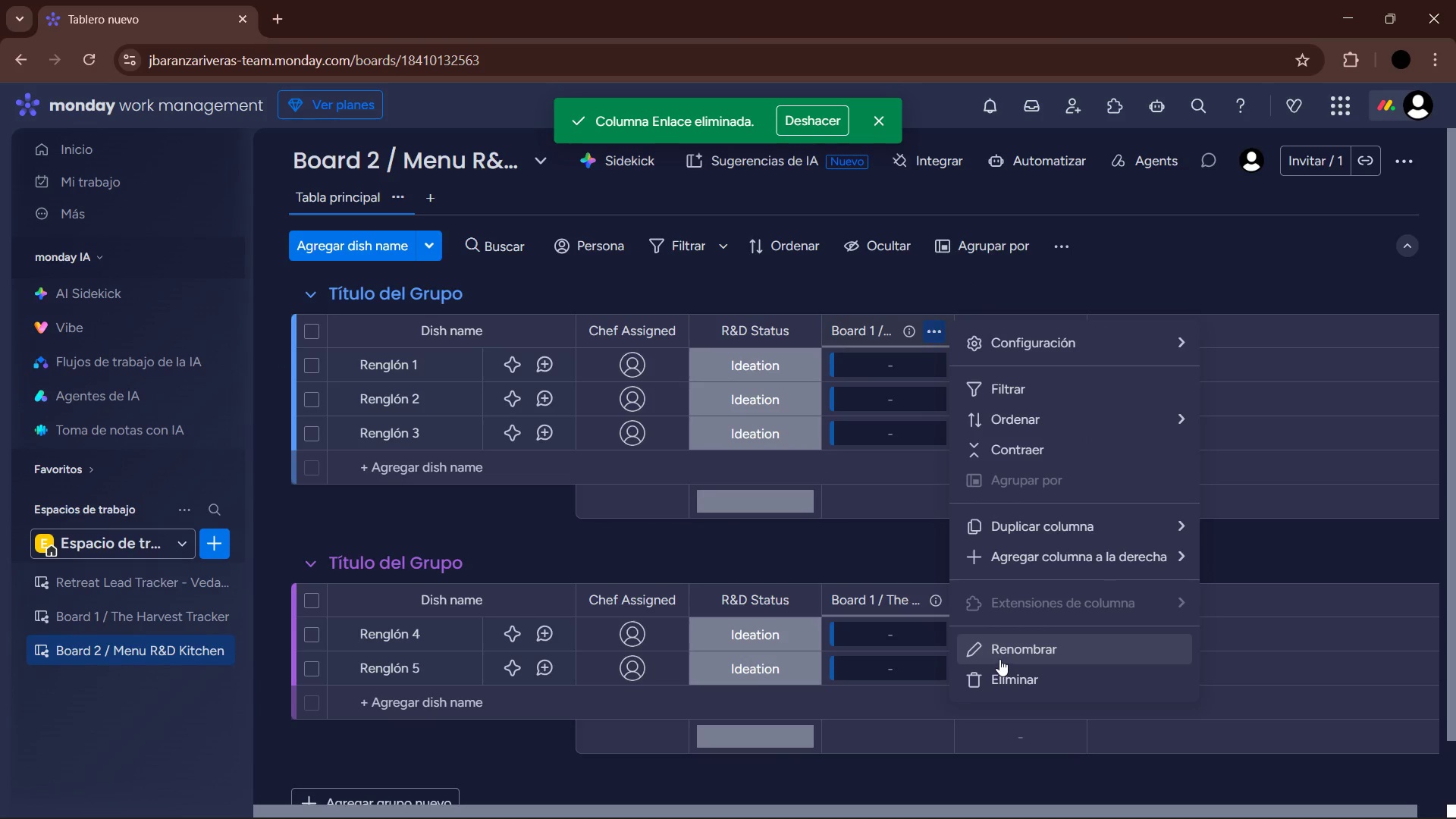 
left_click([1008, 646])
 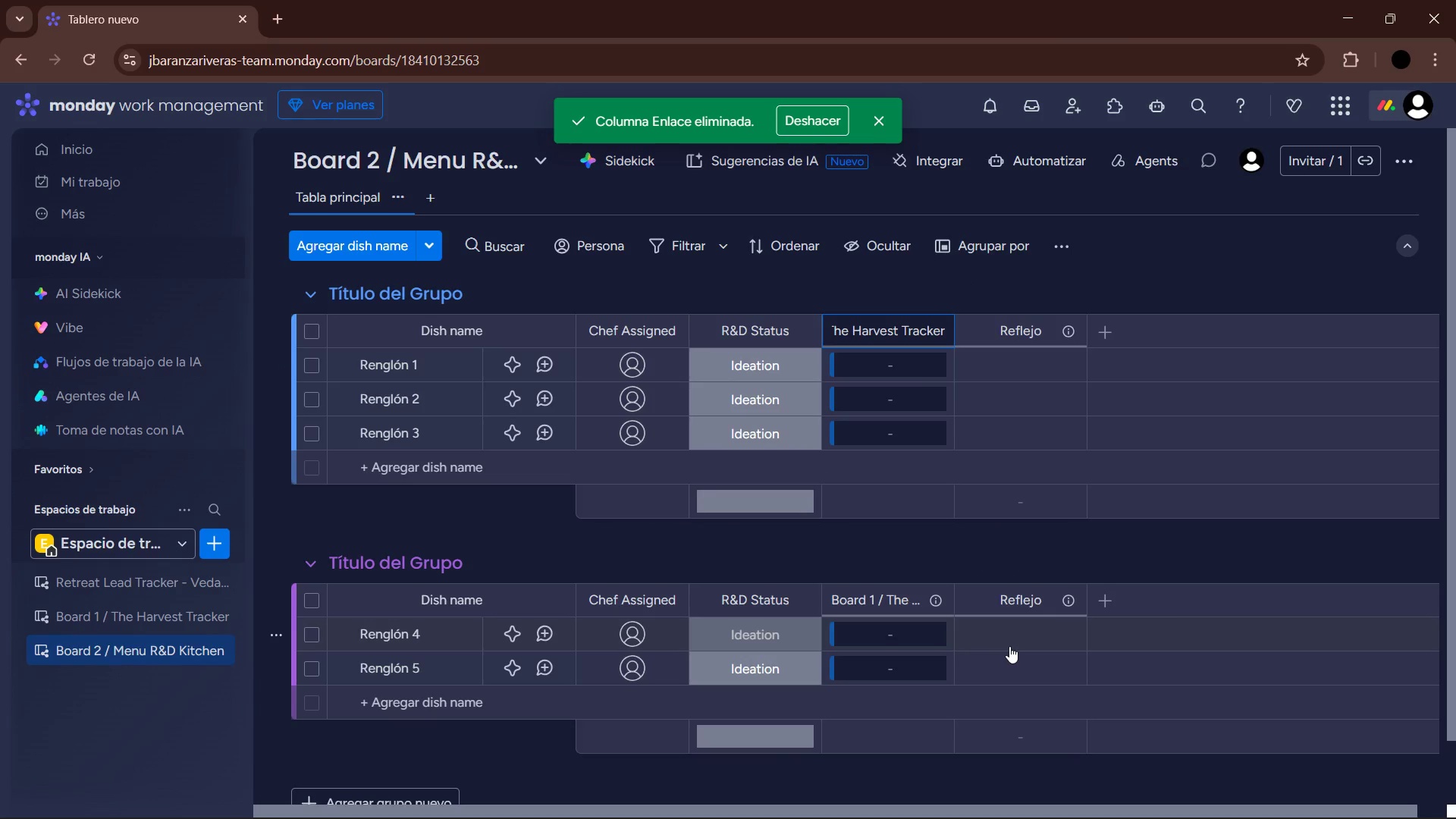 
hold_key(key=Backspace, duration=1.52)
 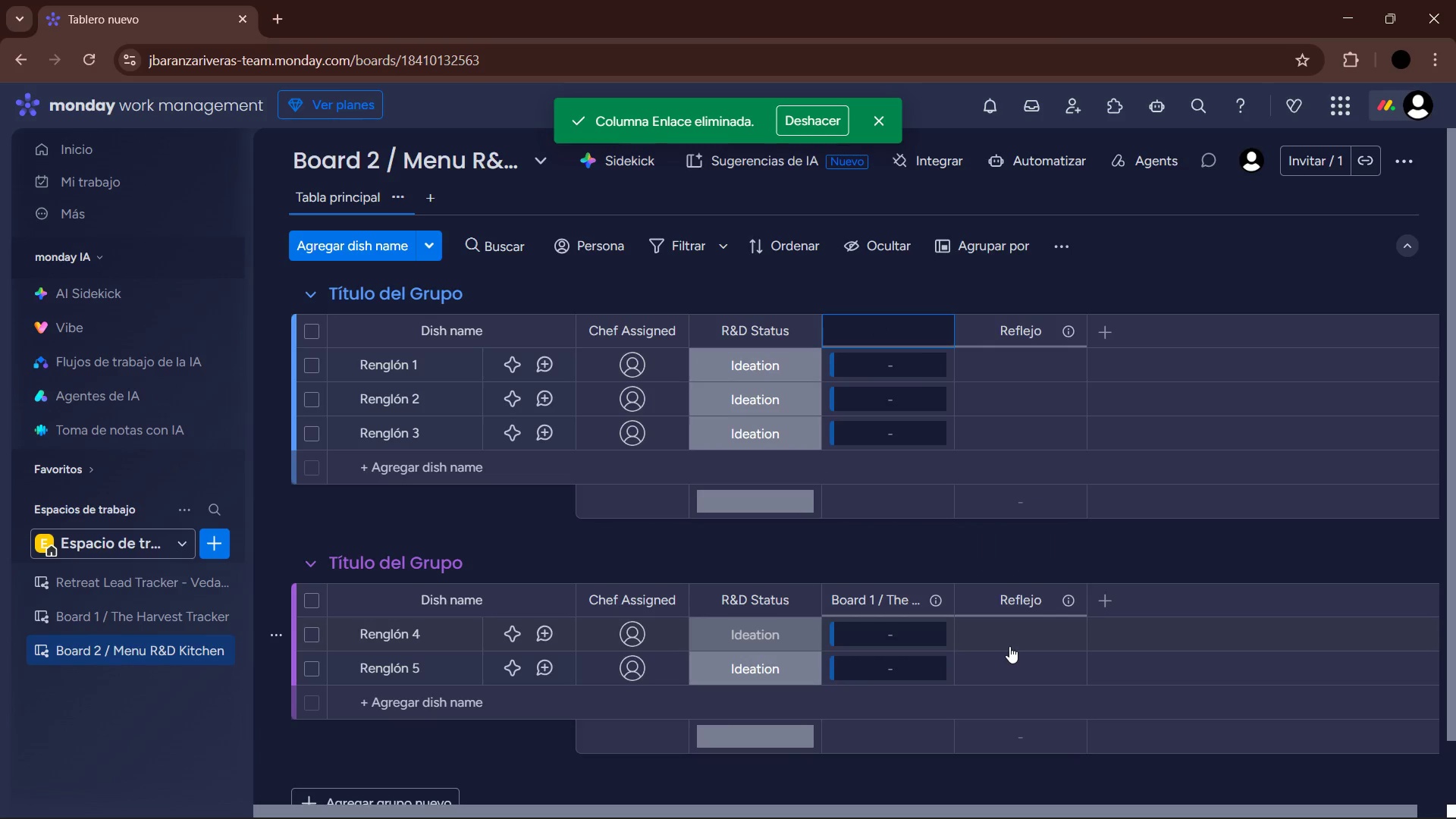 
hold_key(key=Backspace, duration=1.0)
 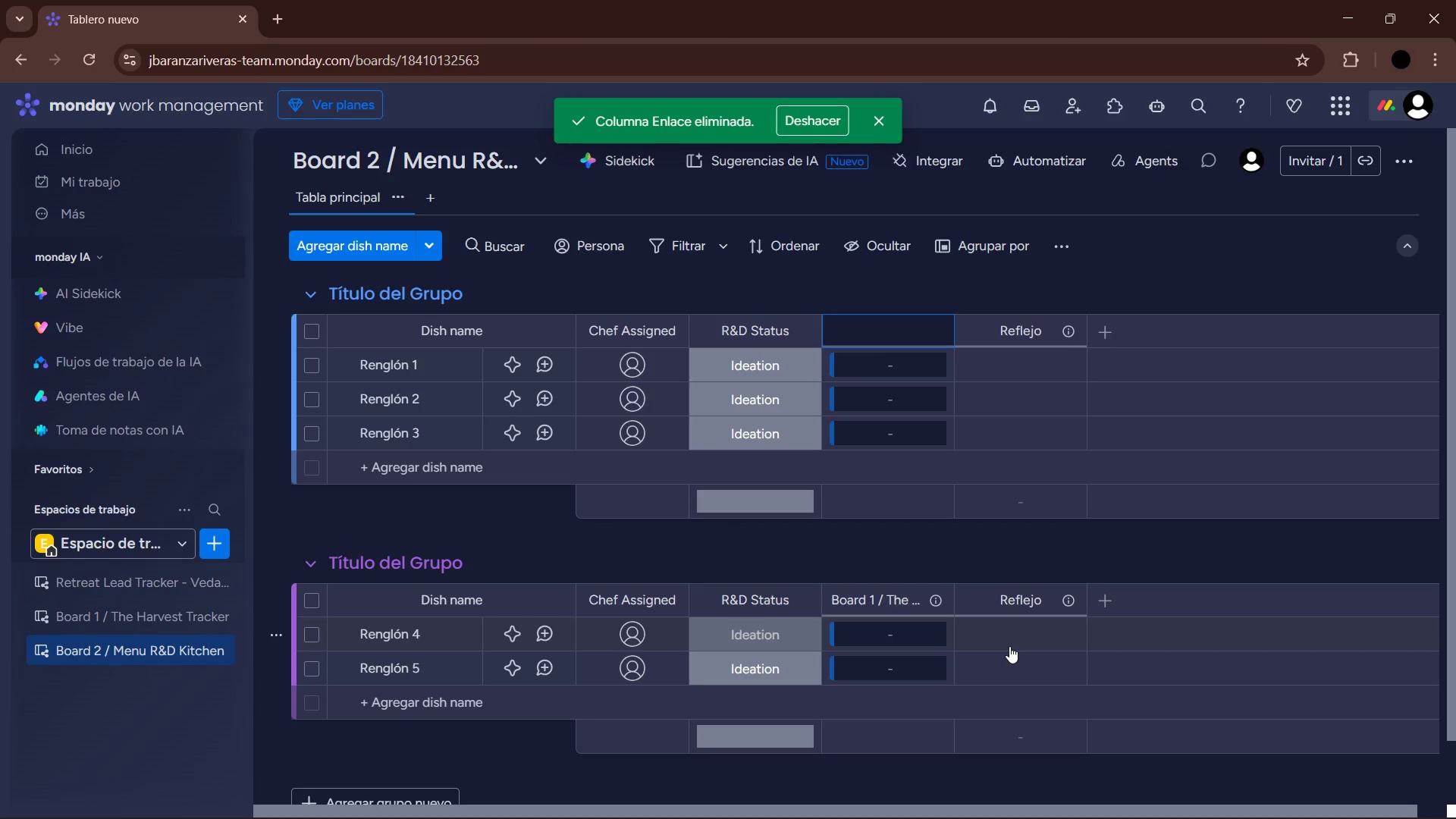 
type(h)
key(Backspace)
type(Harvest Link)
 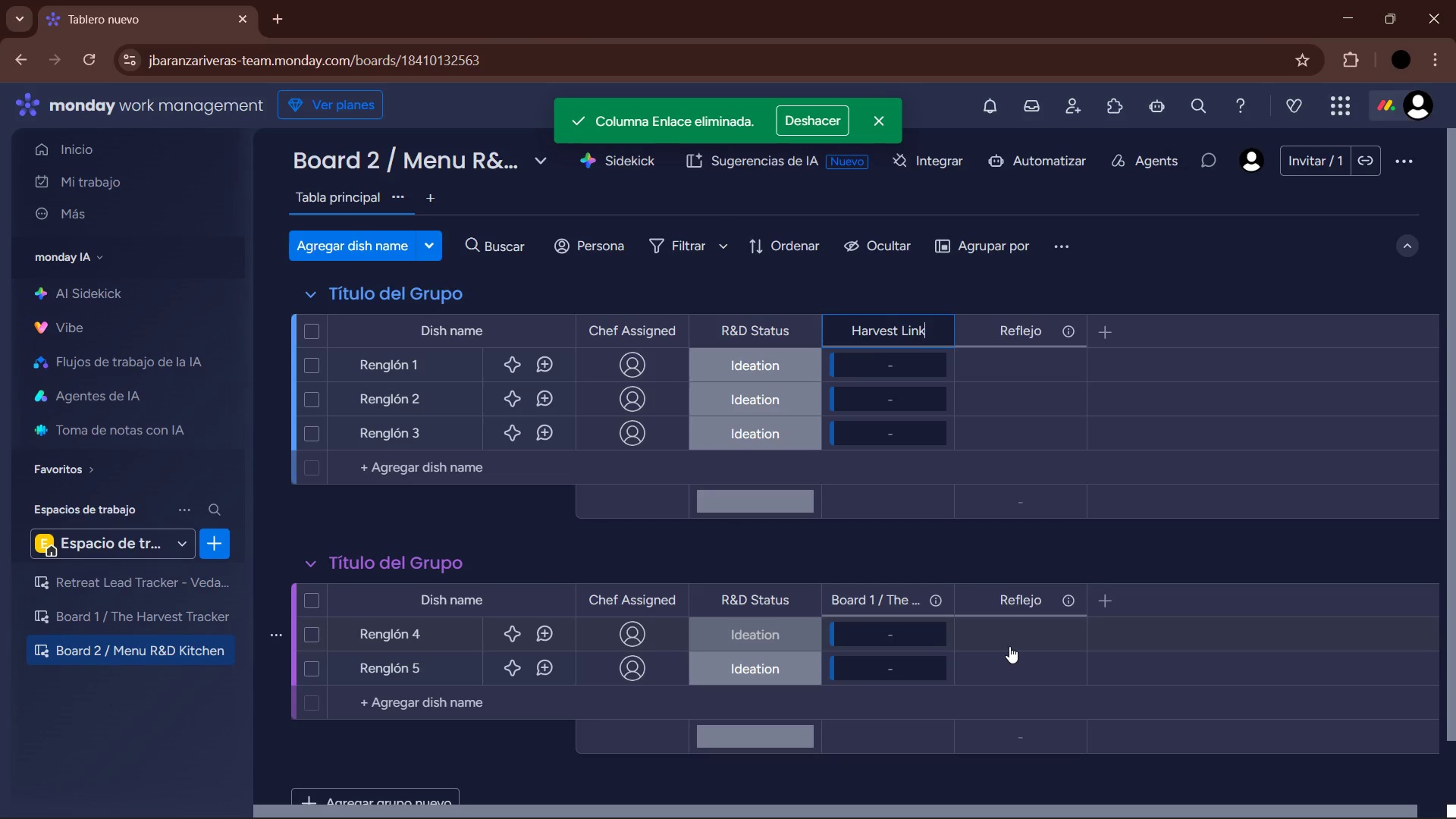 
key(Enter)
 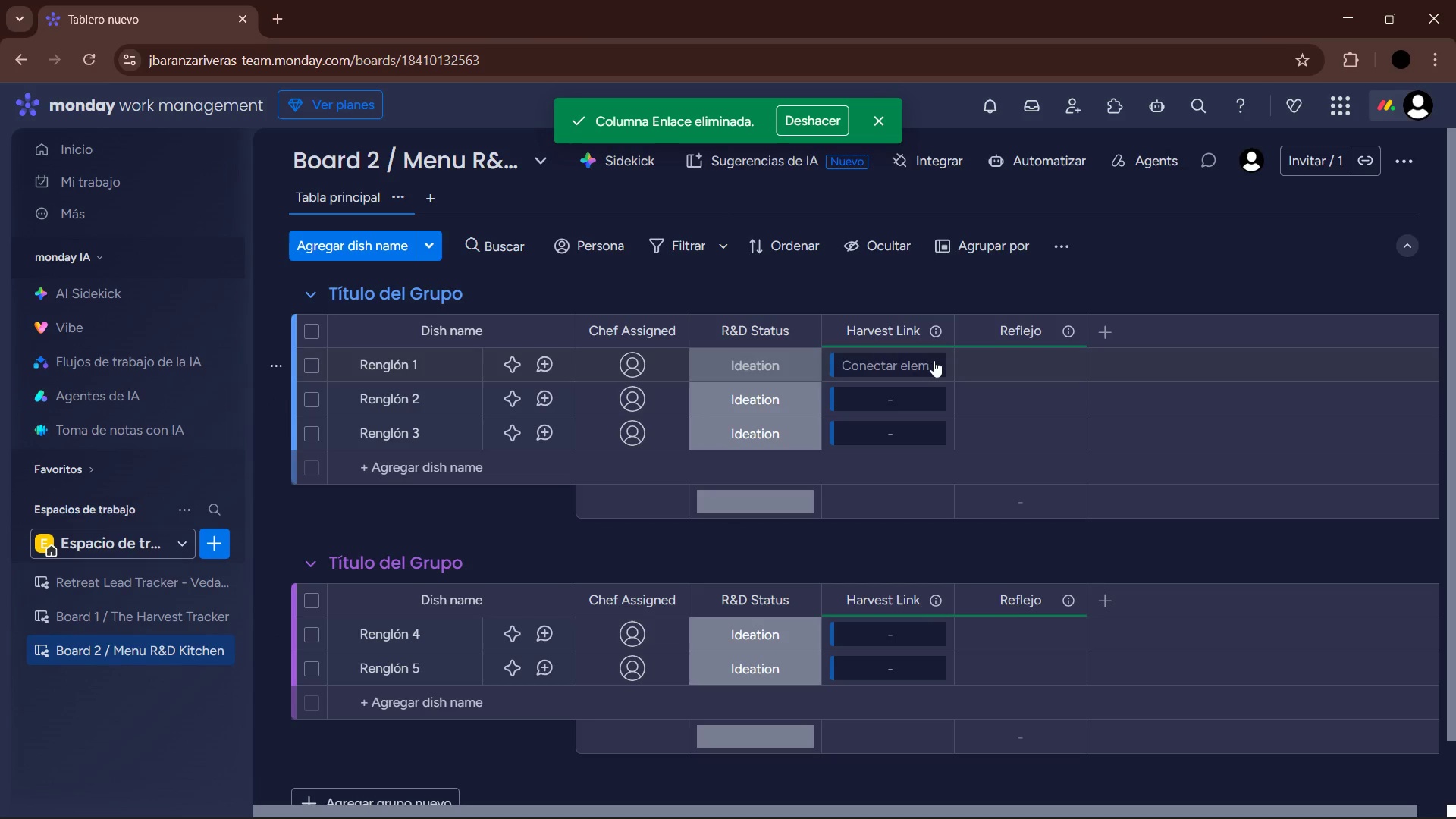 
left_click([884, 121])
 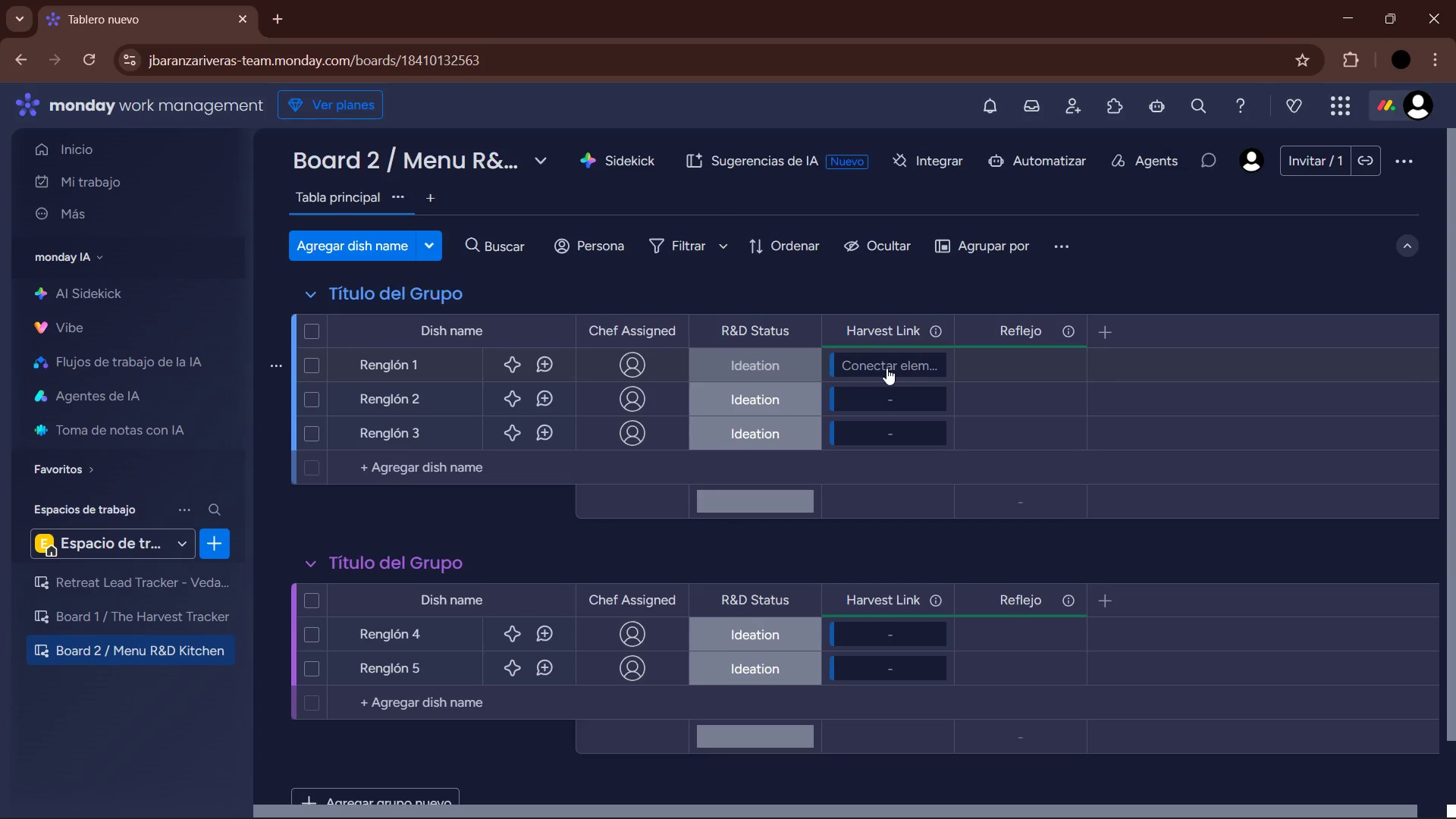 
left_click([886, 368])
 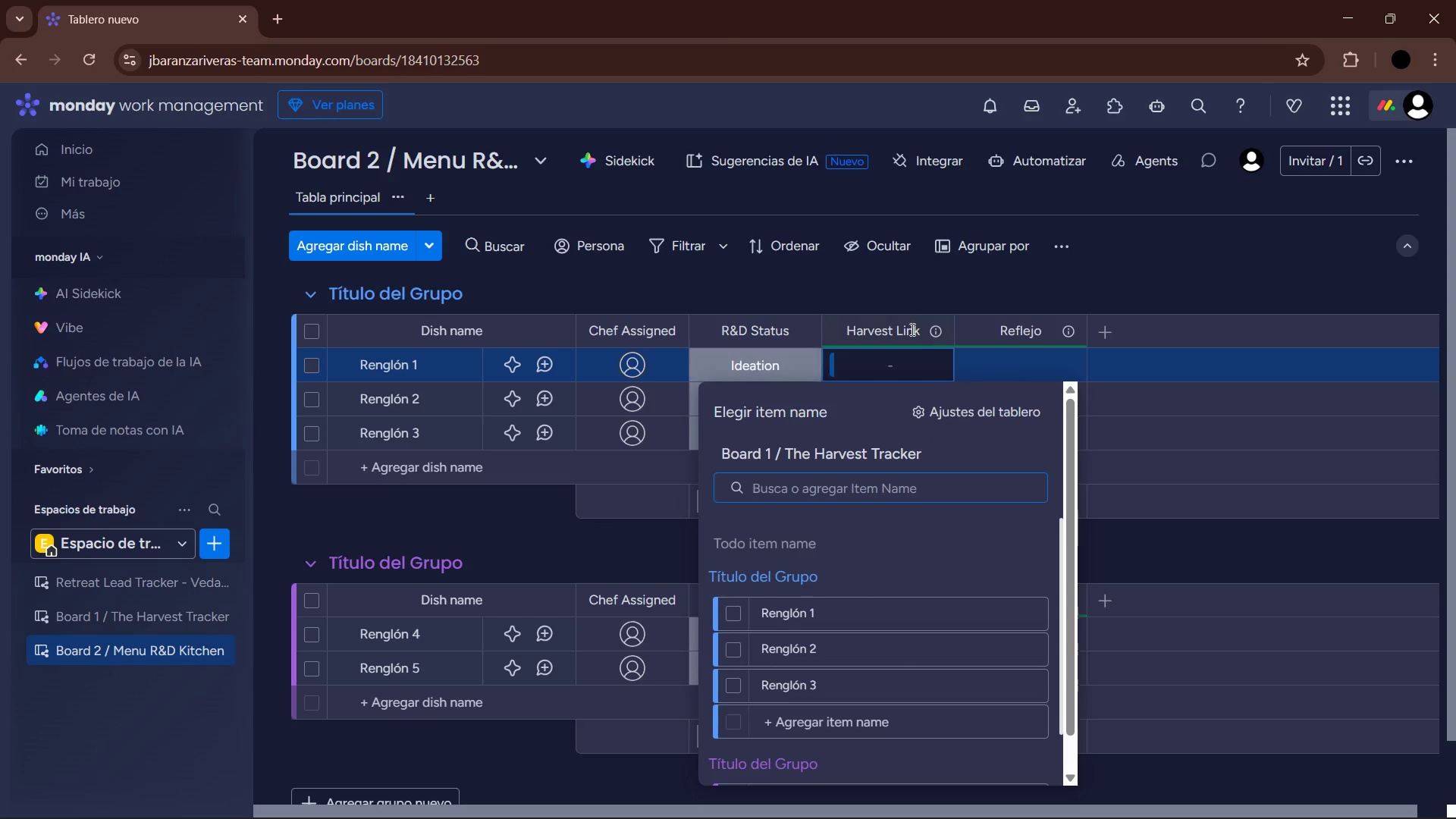 
left_click([999, 290])
 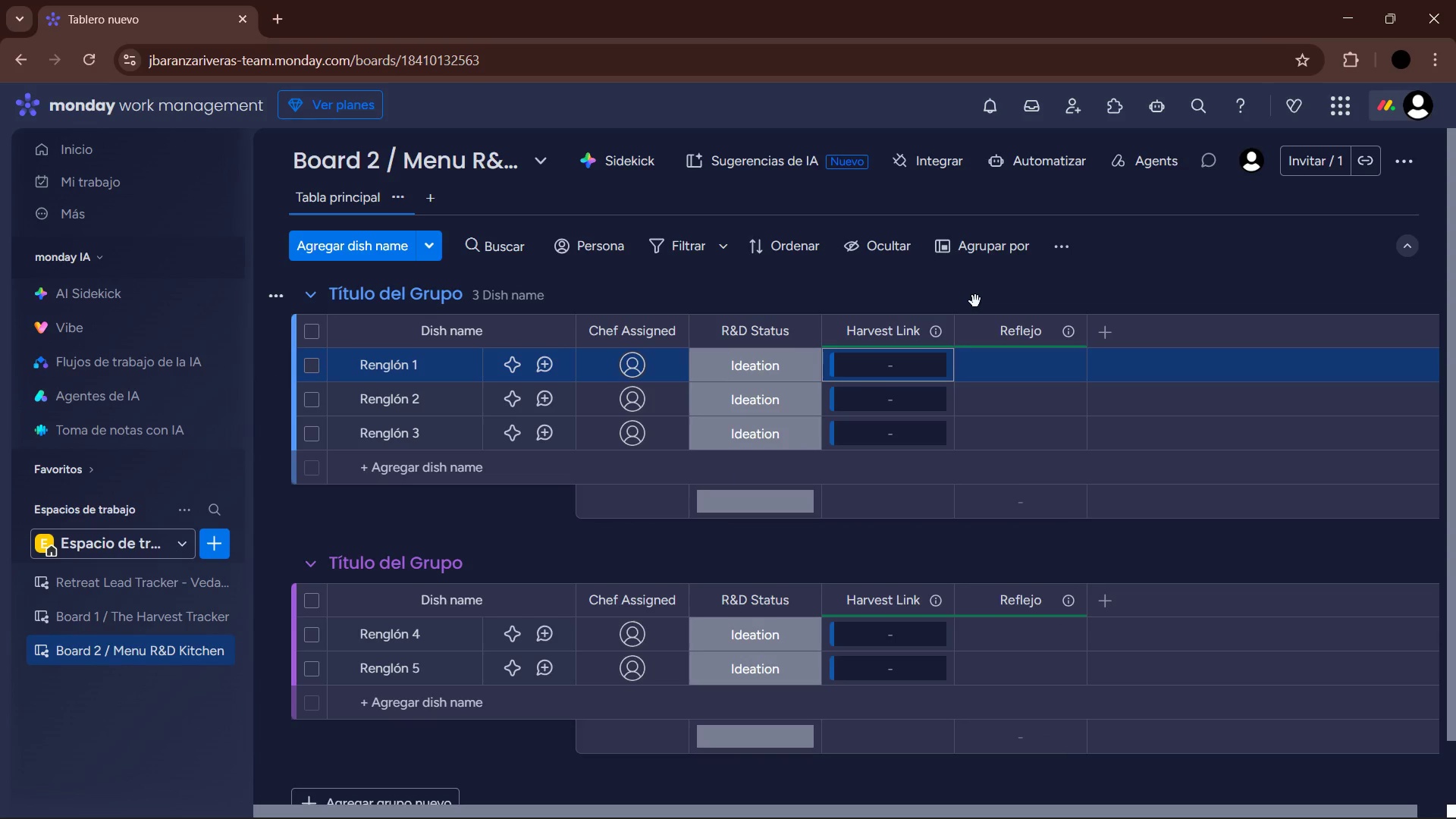 
mouse_move([906, 345])
 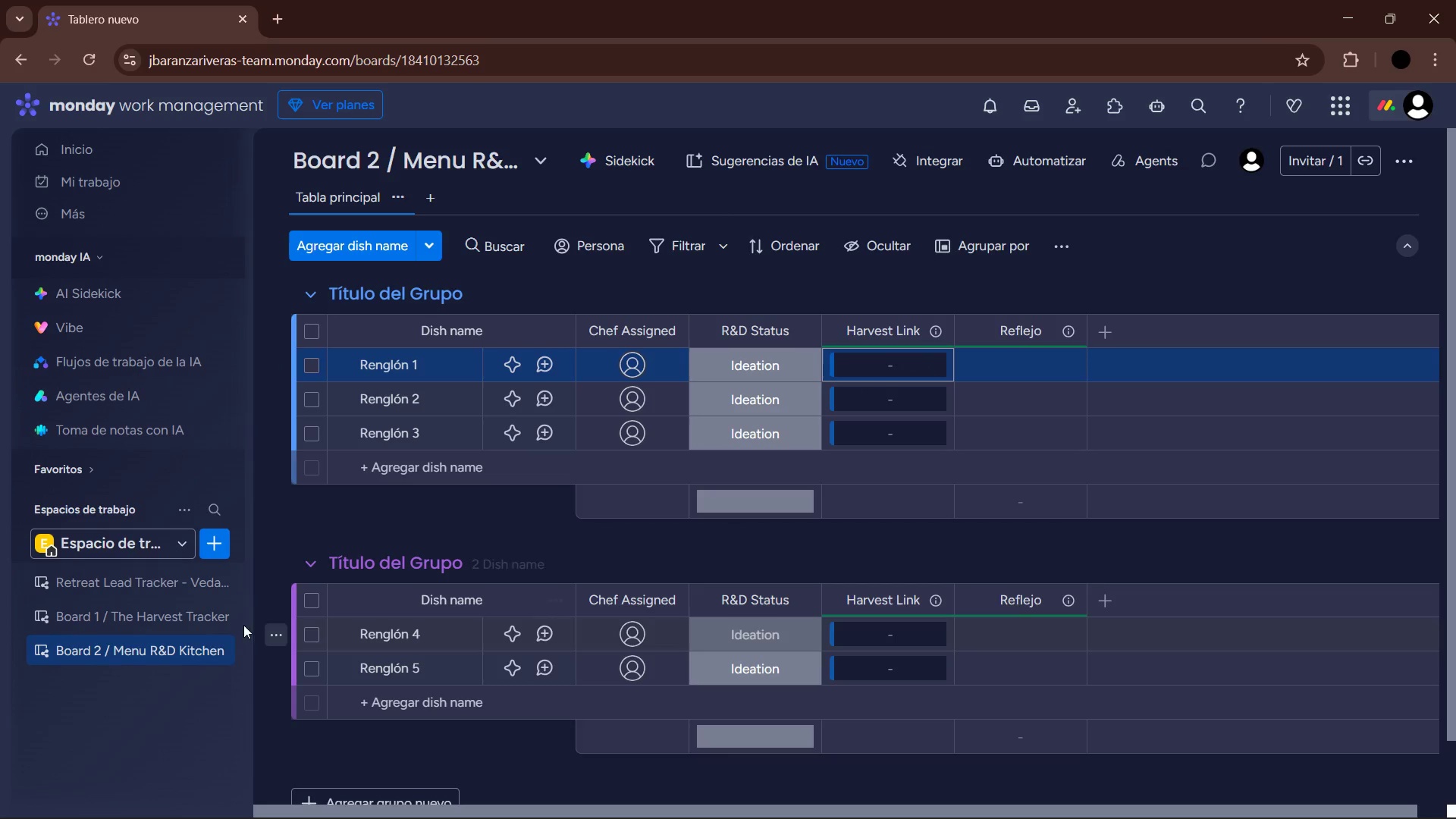 
left_click([224, 542])
 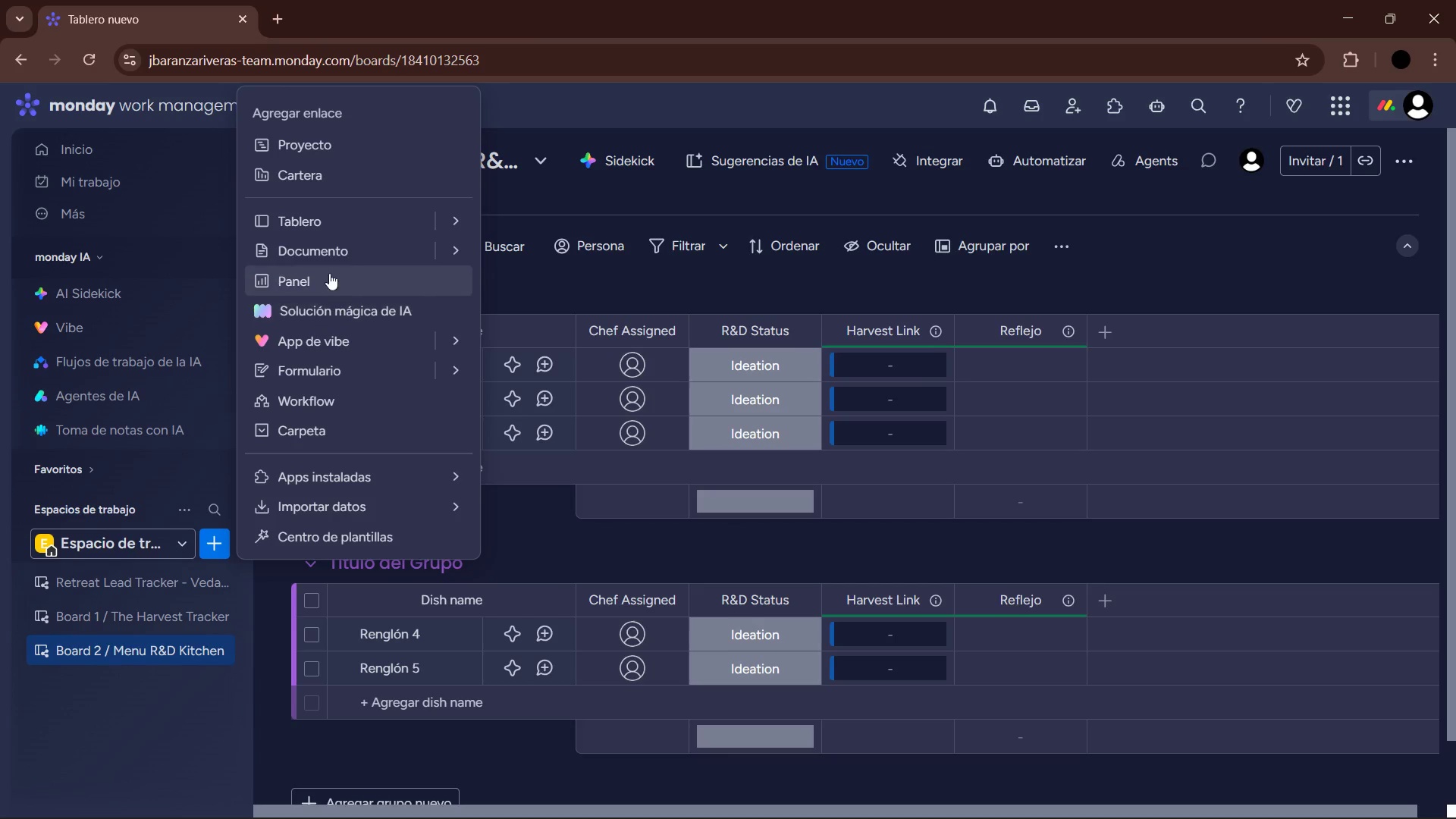 
left_click([327, 228])
 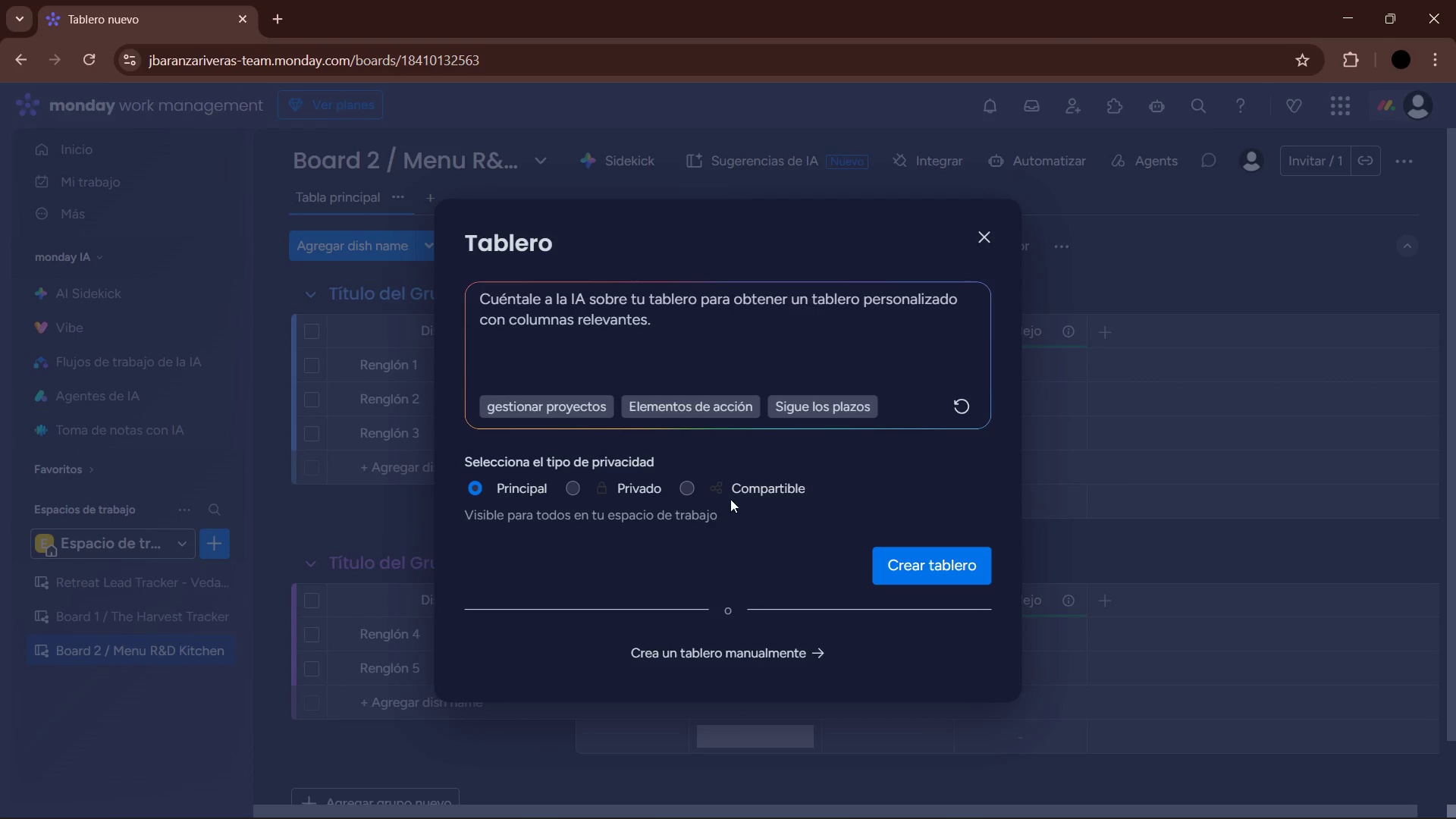 
left_click([686, 491])
 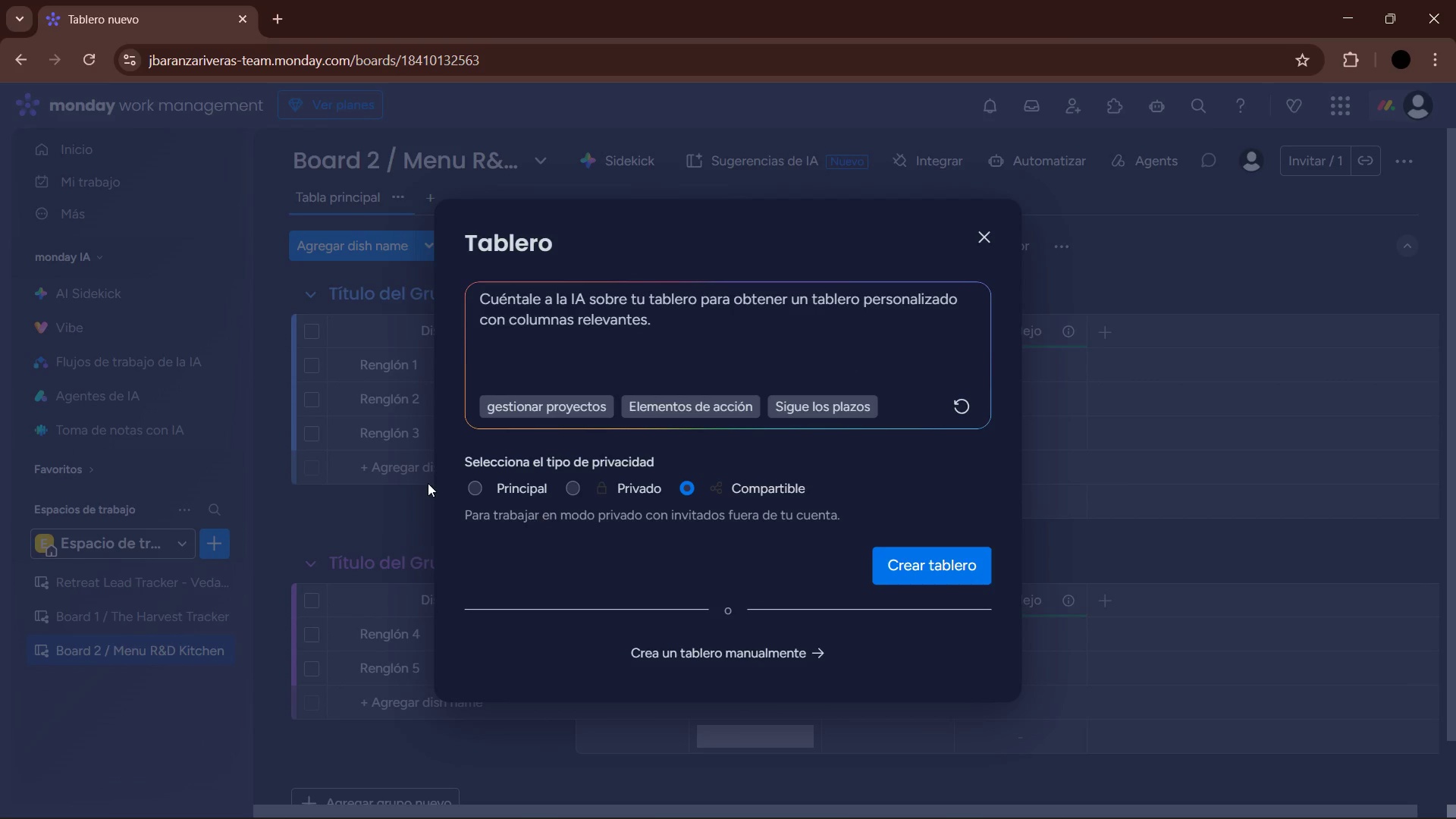 
wait(7.38)
 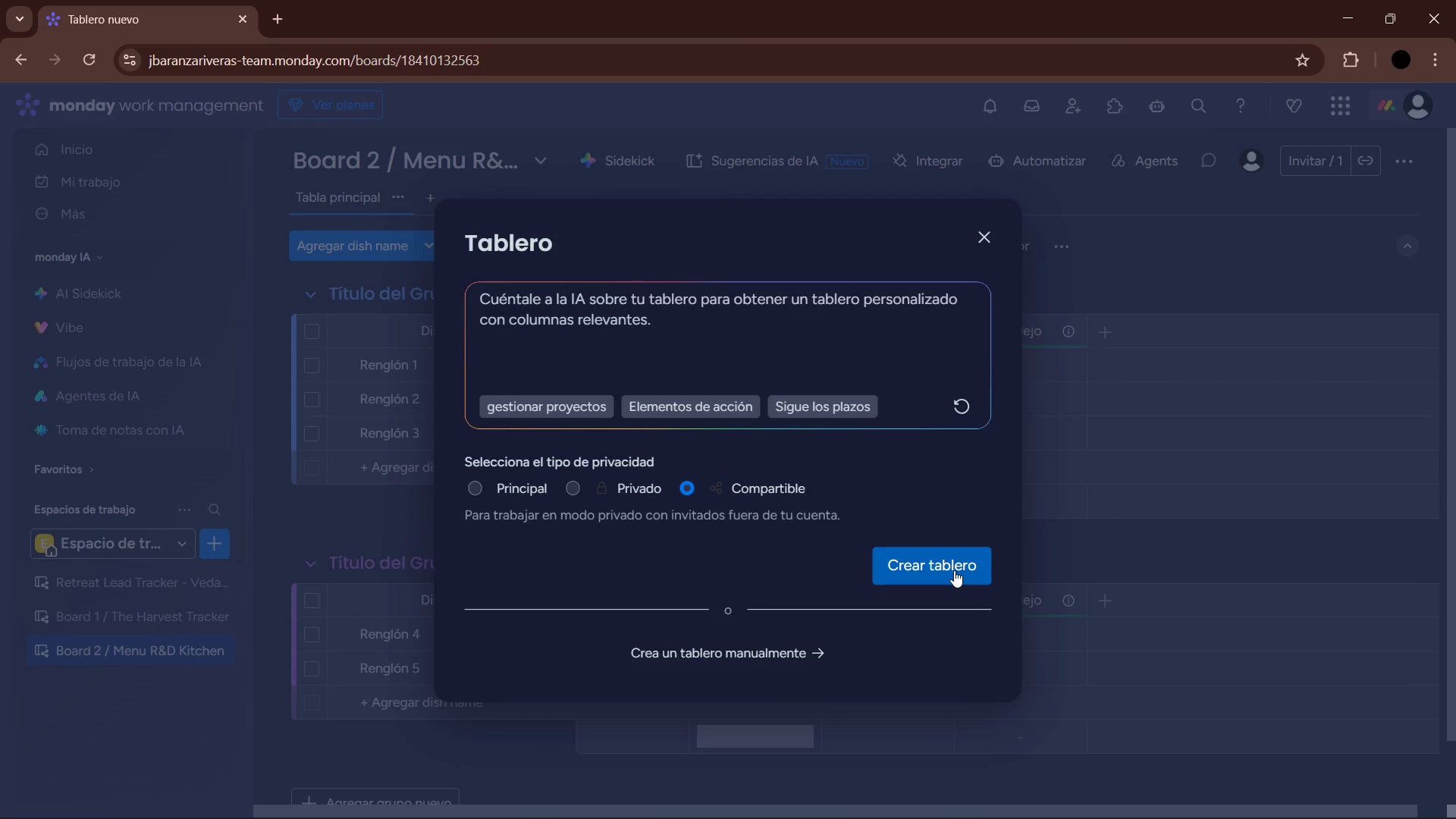 
left_click([472, 485])
 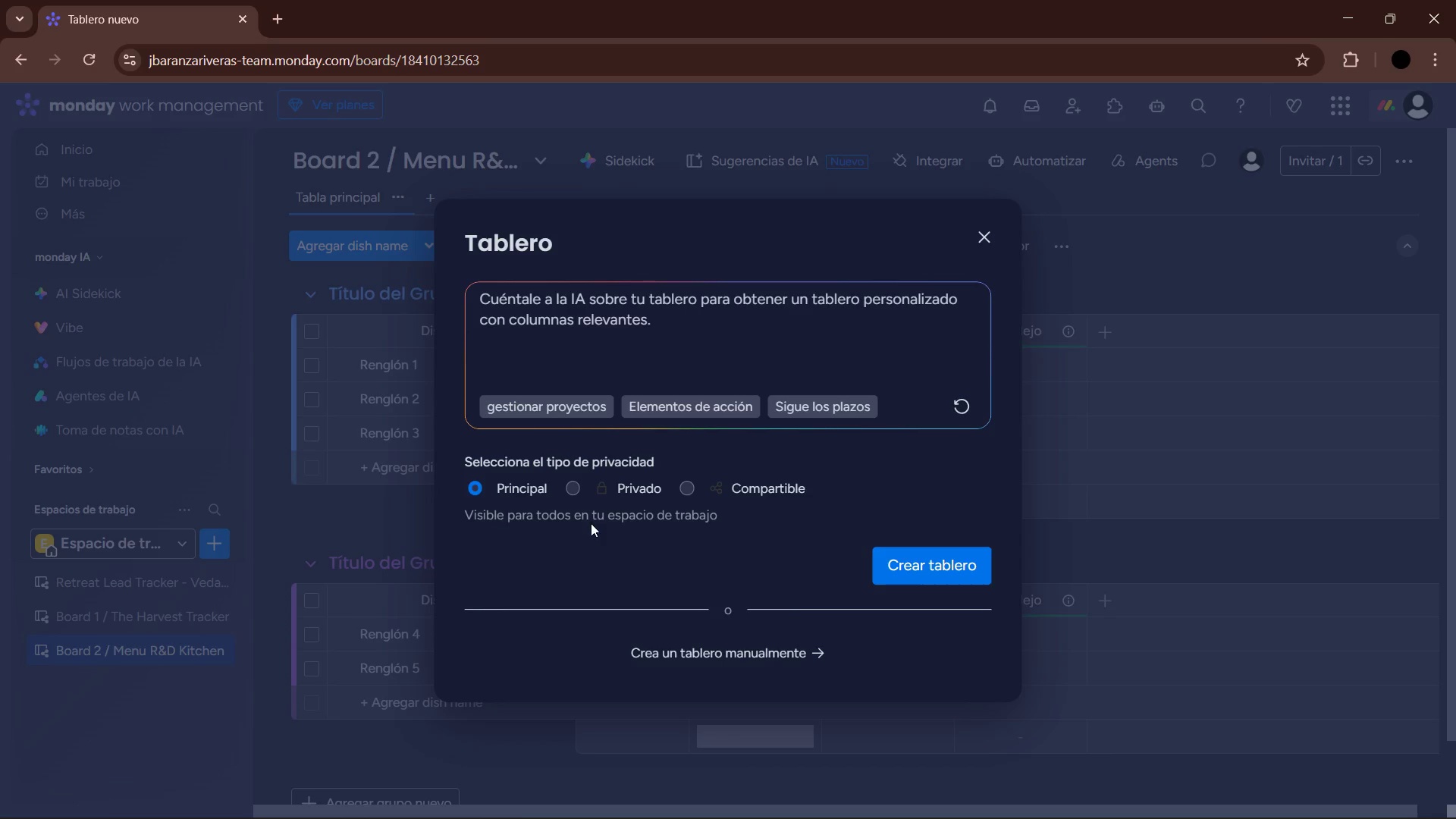 
left_click([683, 492])
 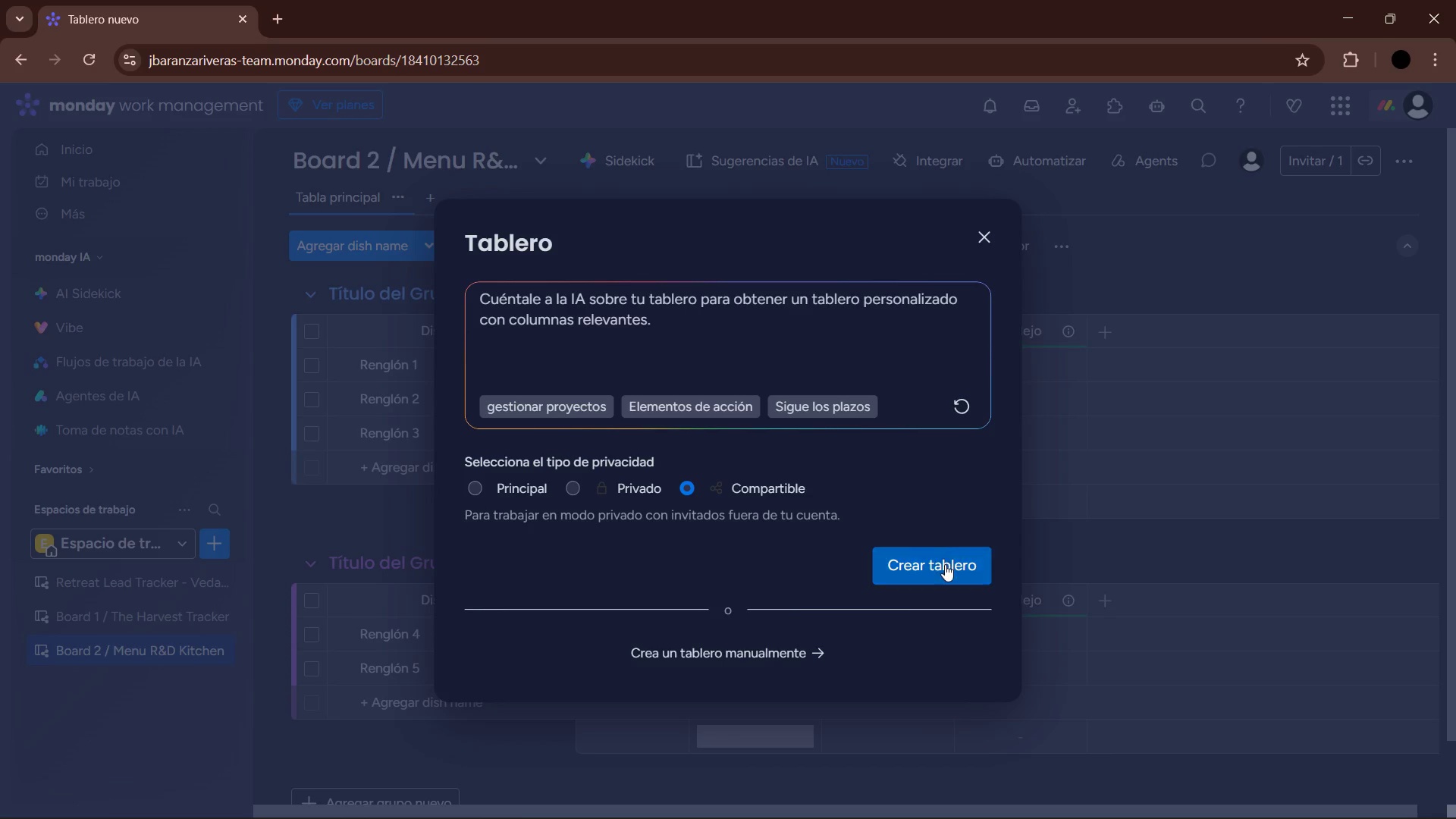 
left_click([945, 570])
 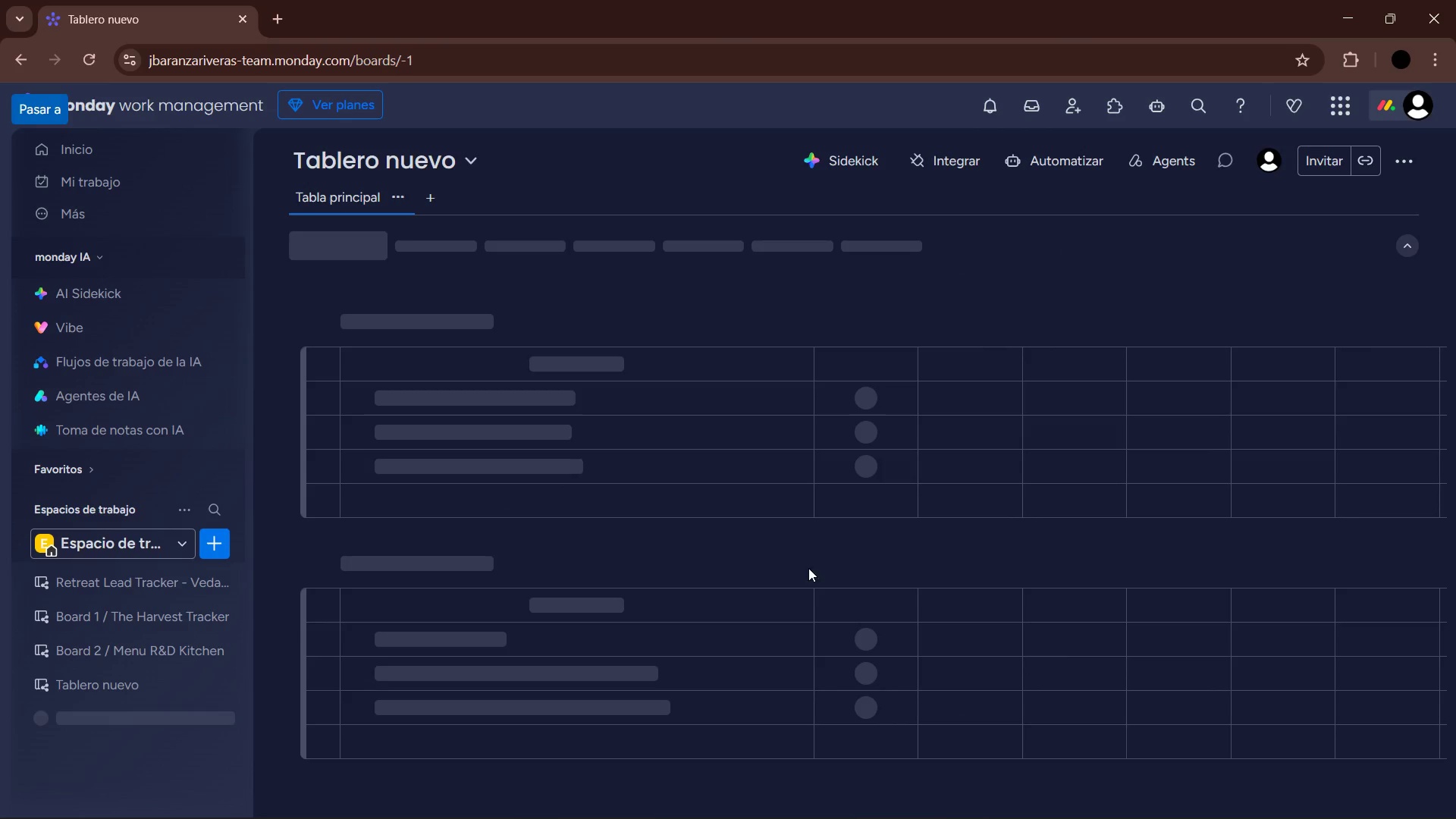 
wait(5.4)
 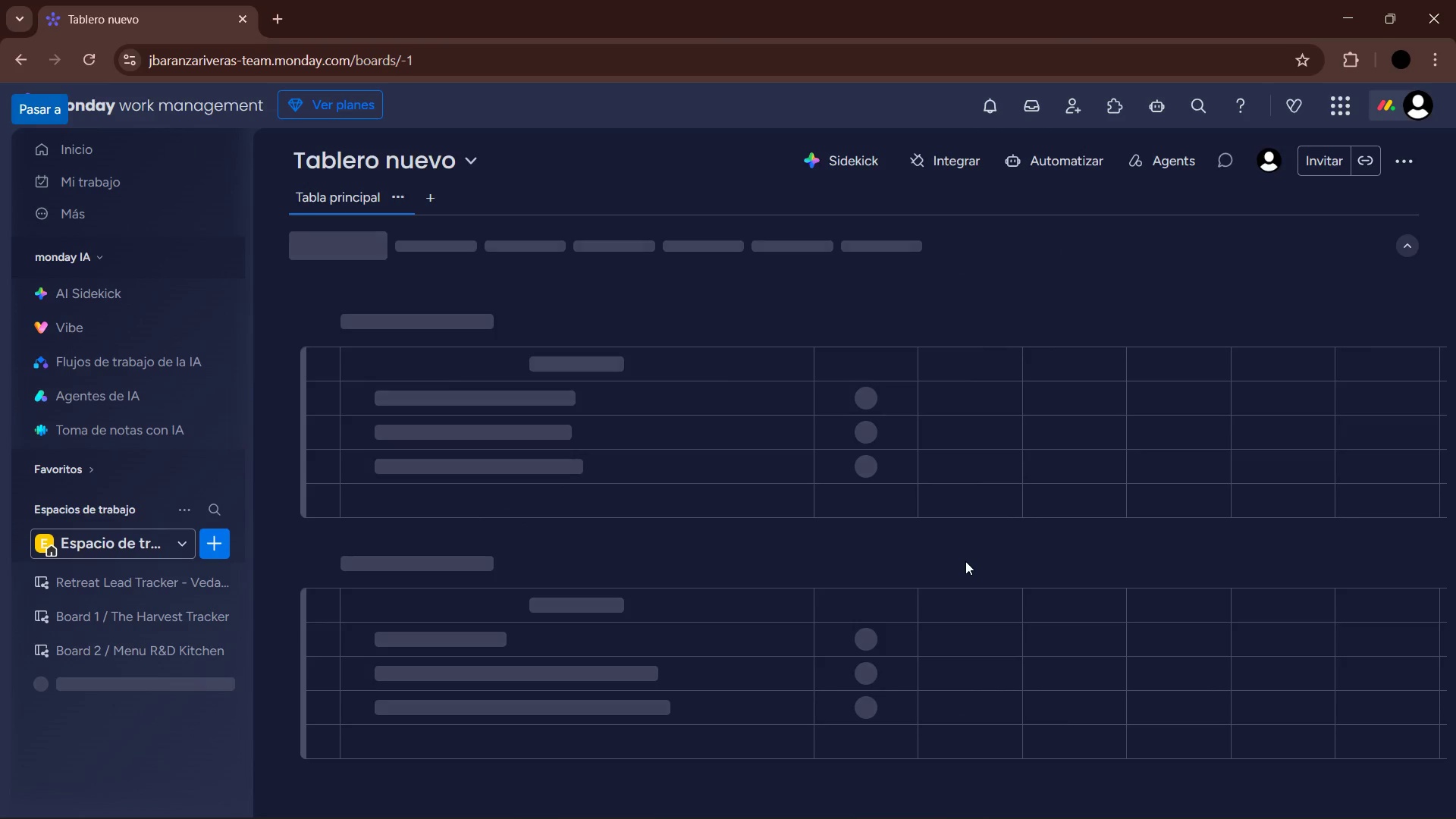 
mouse_move([563, 611])
 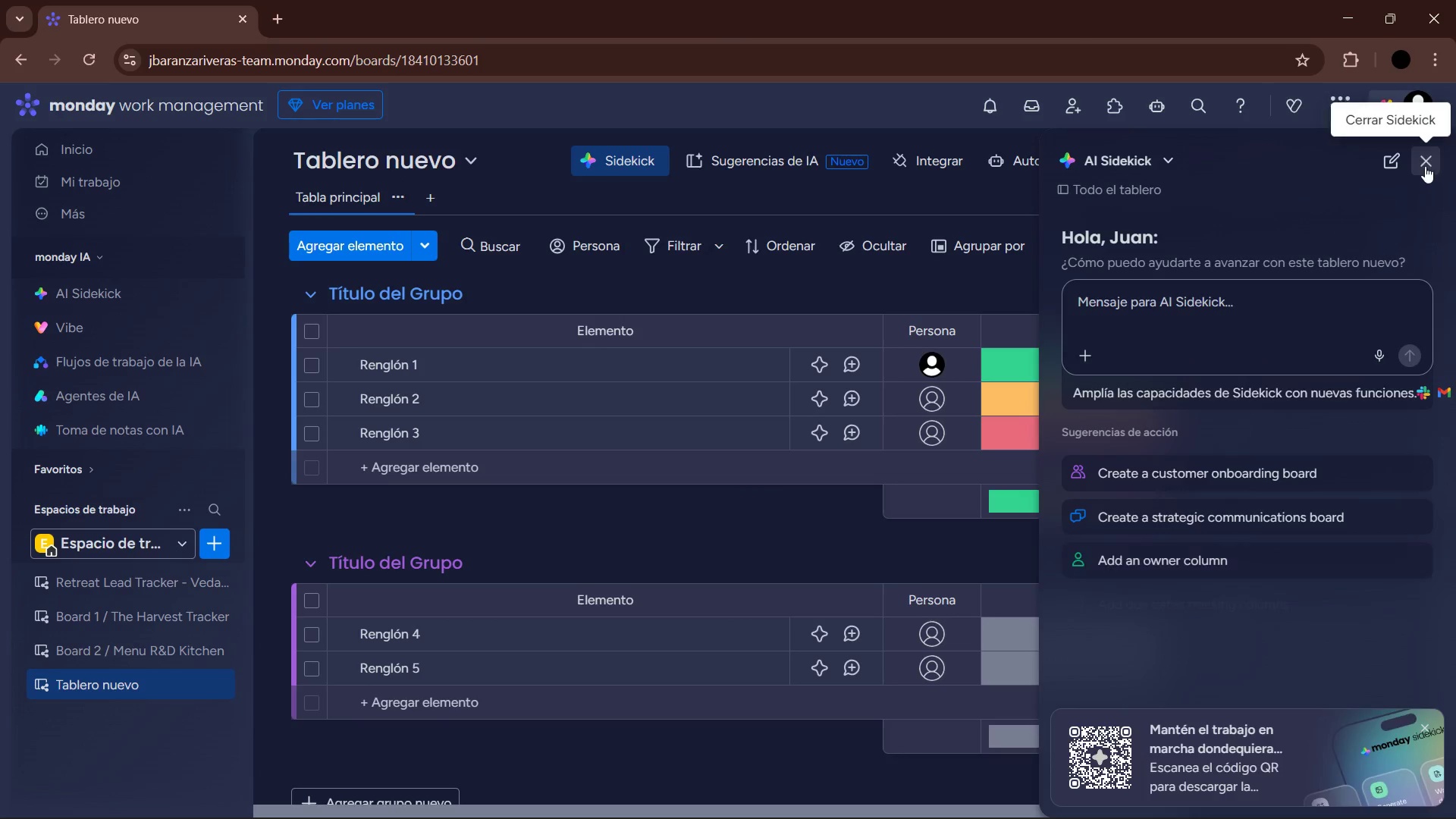 
left_click([383, 171])
 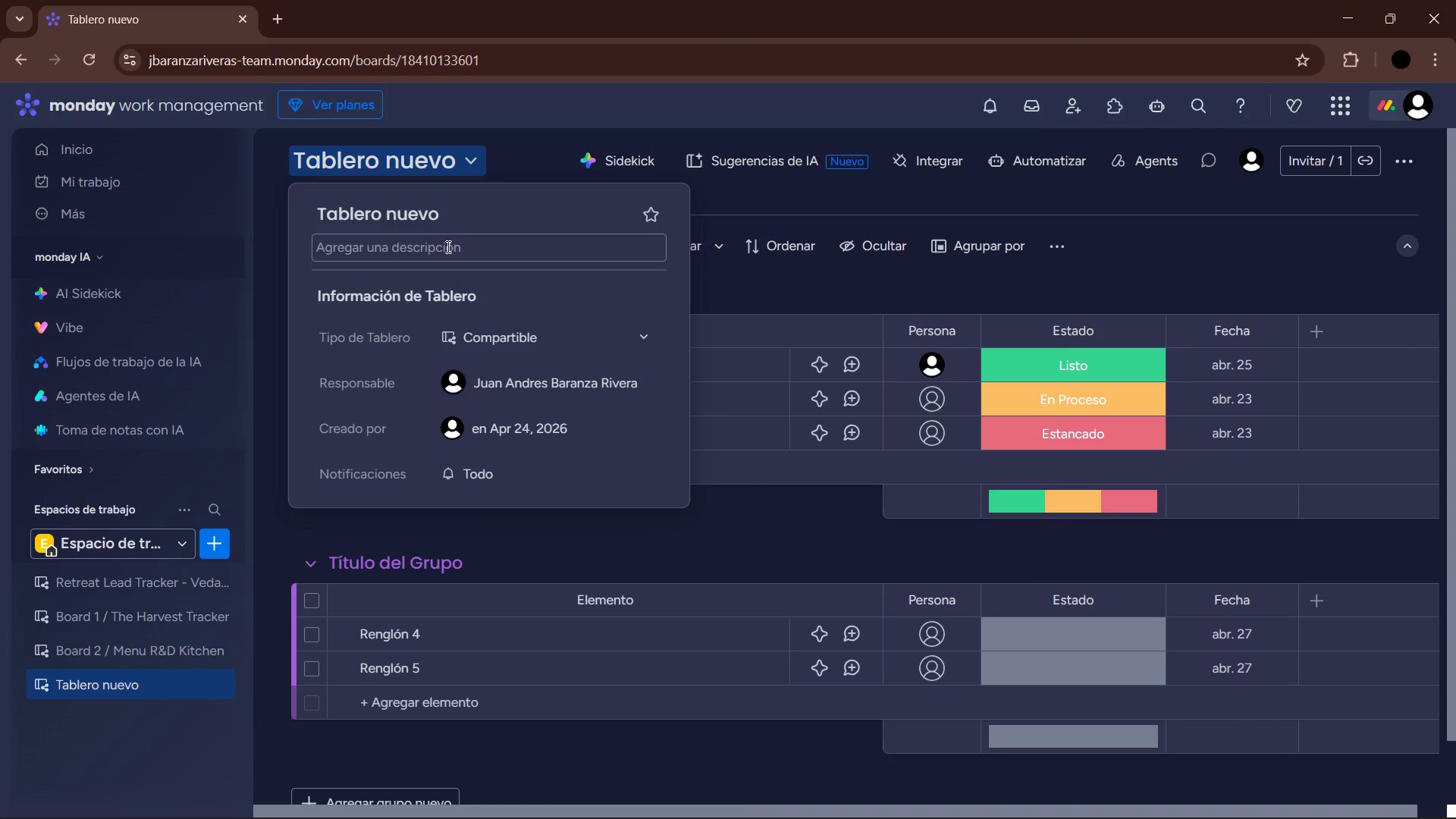 
left_click([443, 246])
 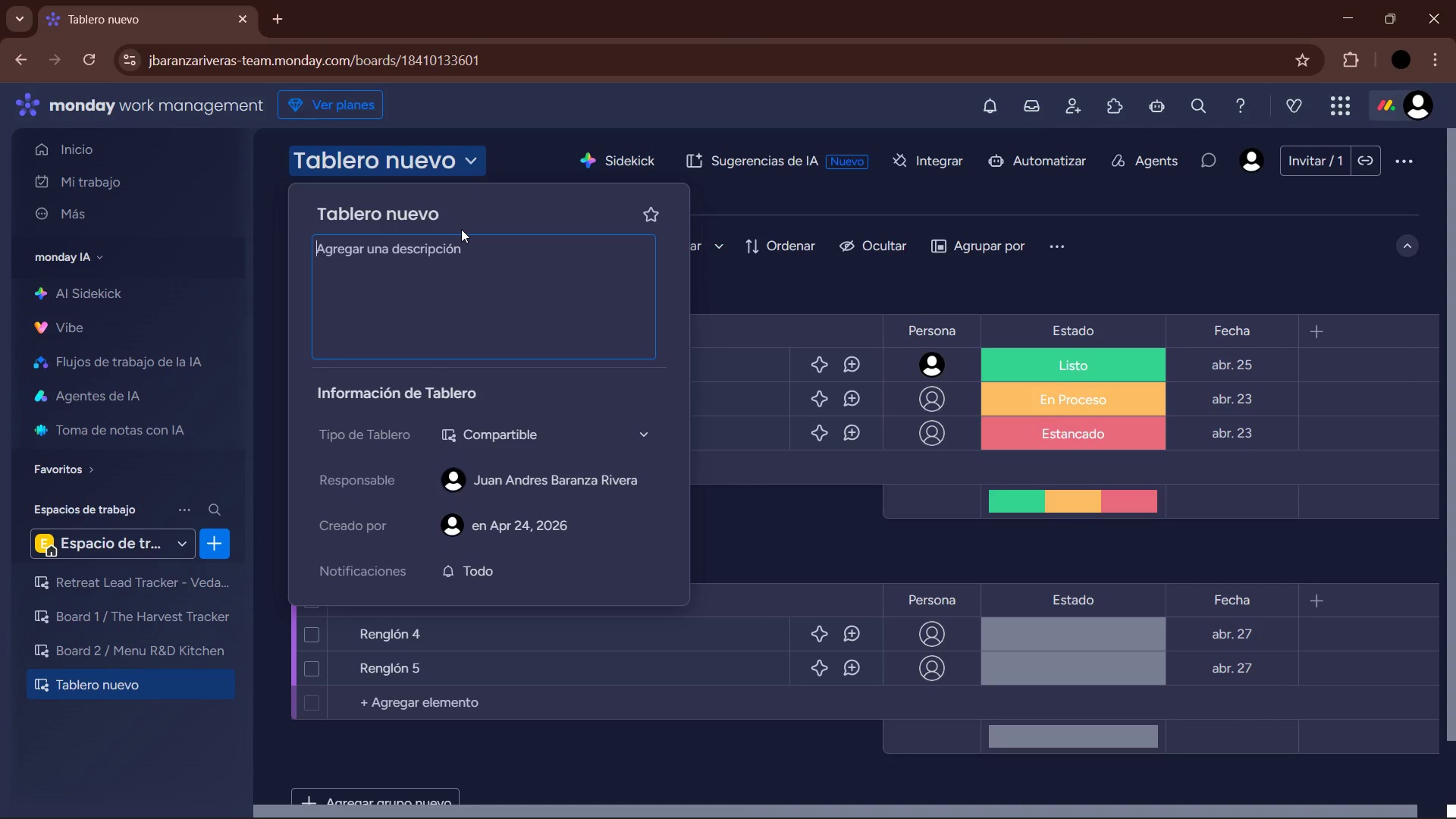 
left_click([428, 214])
 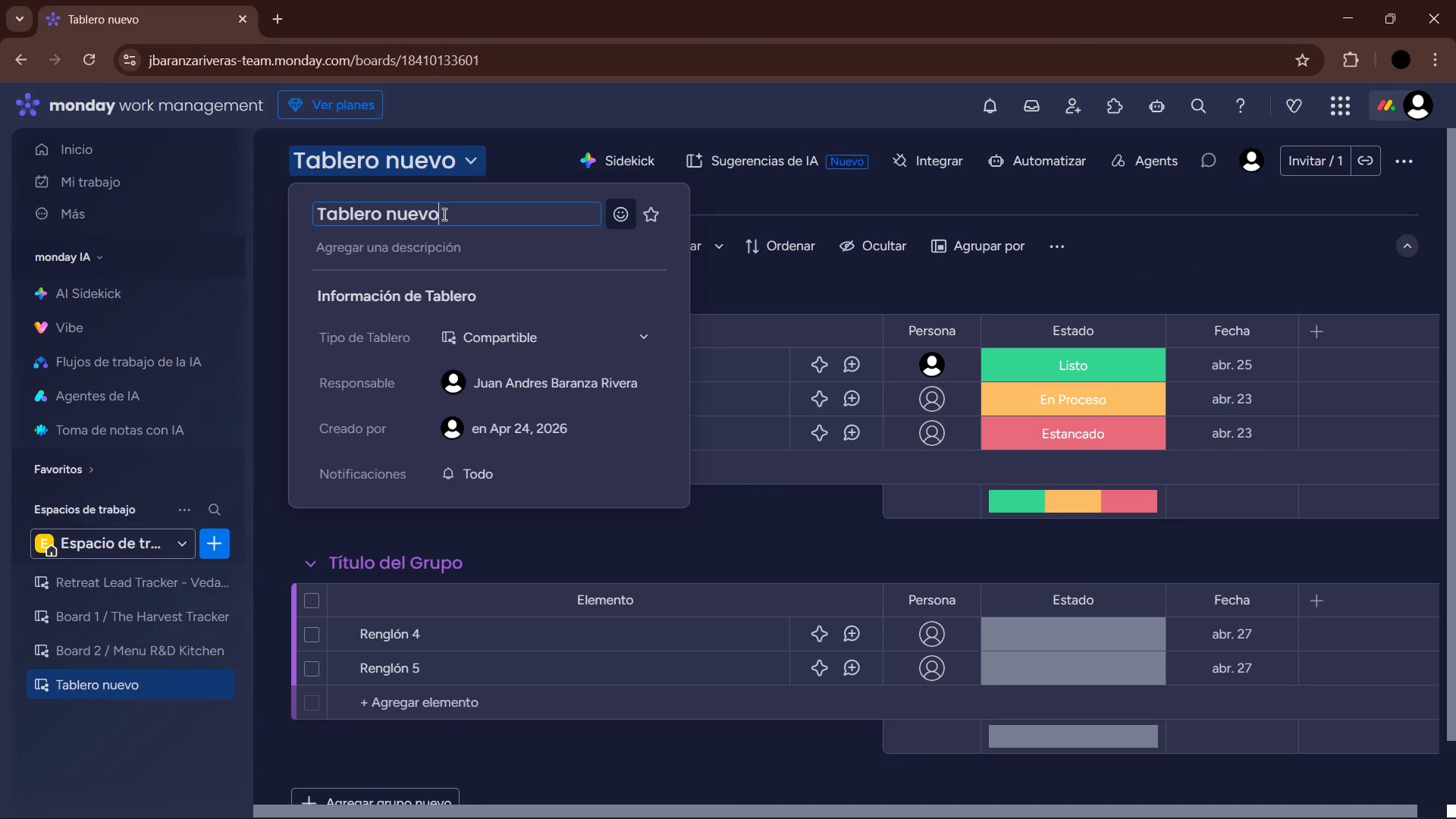 
left_click_drag(start_coordinate=[449, 215], to_coordinate=[313, 221])
 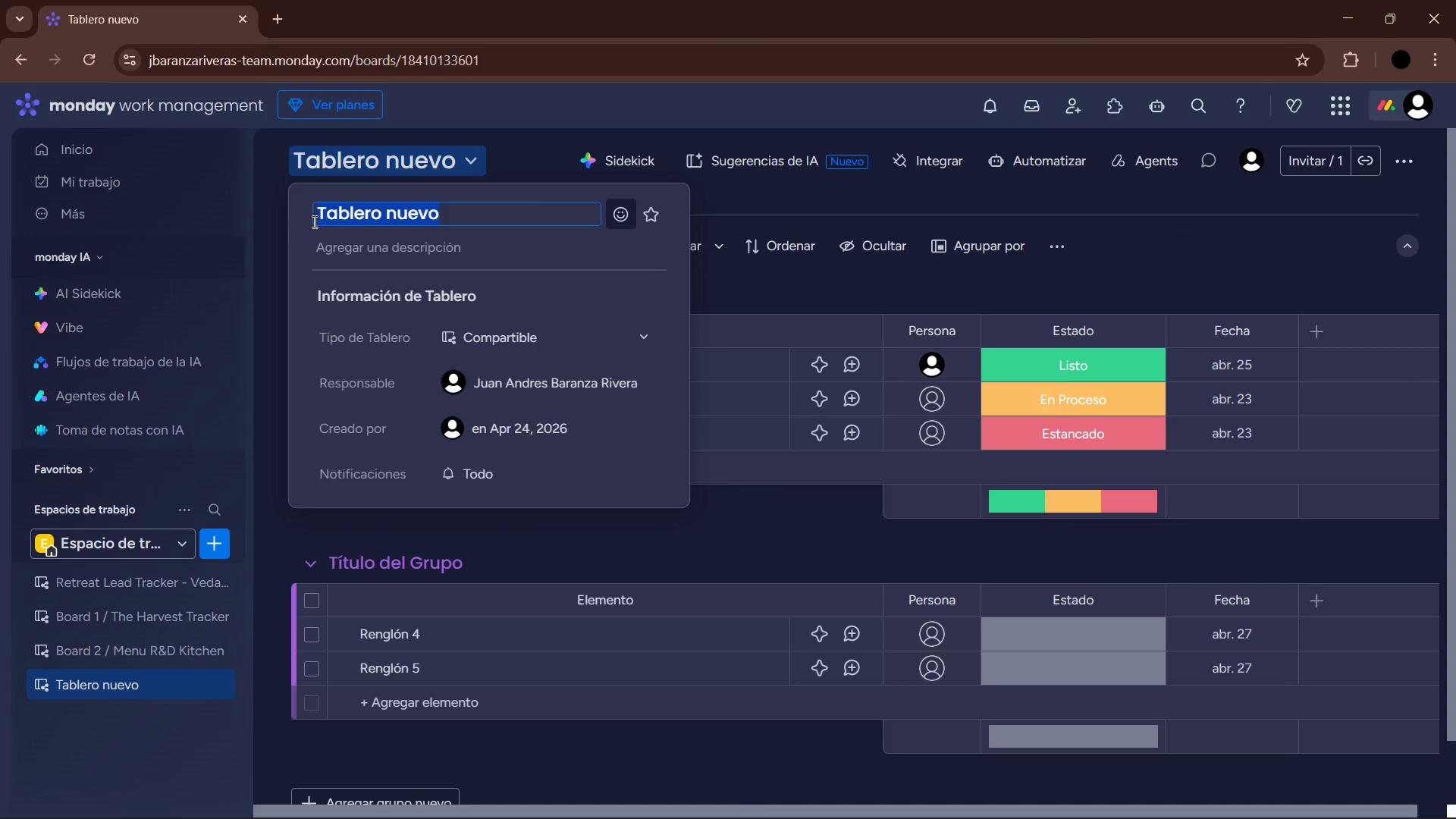 
type(B)
key(Backspace)
type(Board 3 & )
 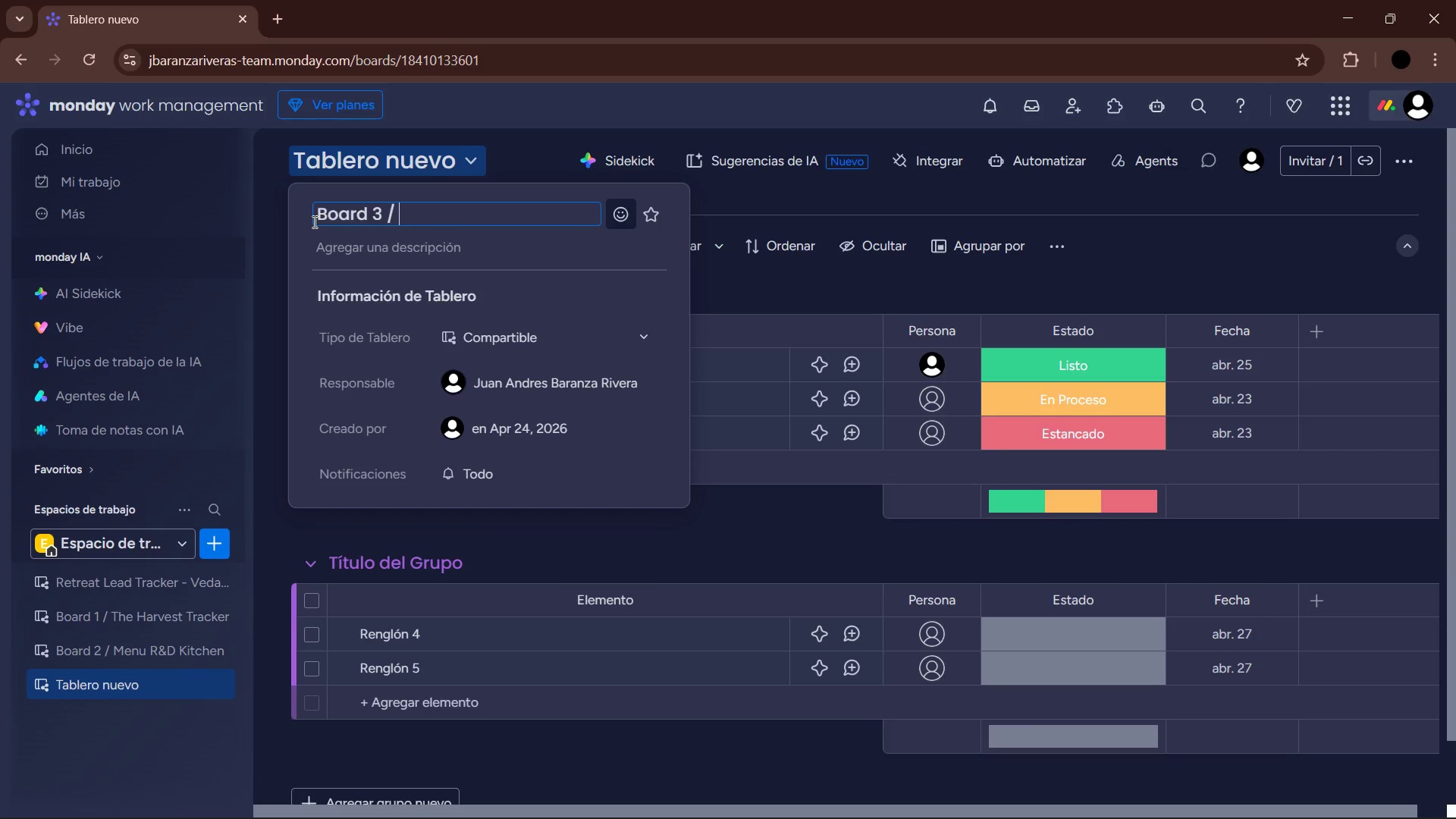 
type(Ptomotional Launchpad)
 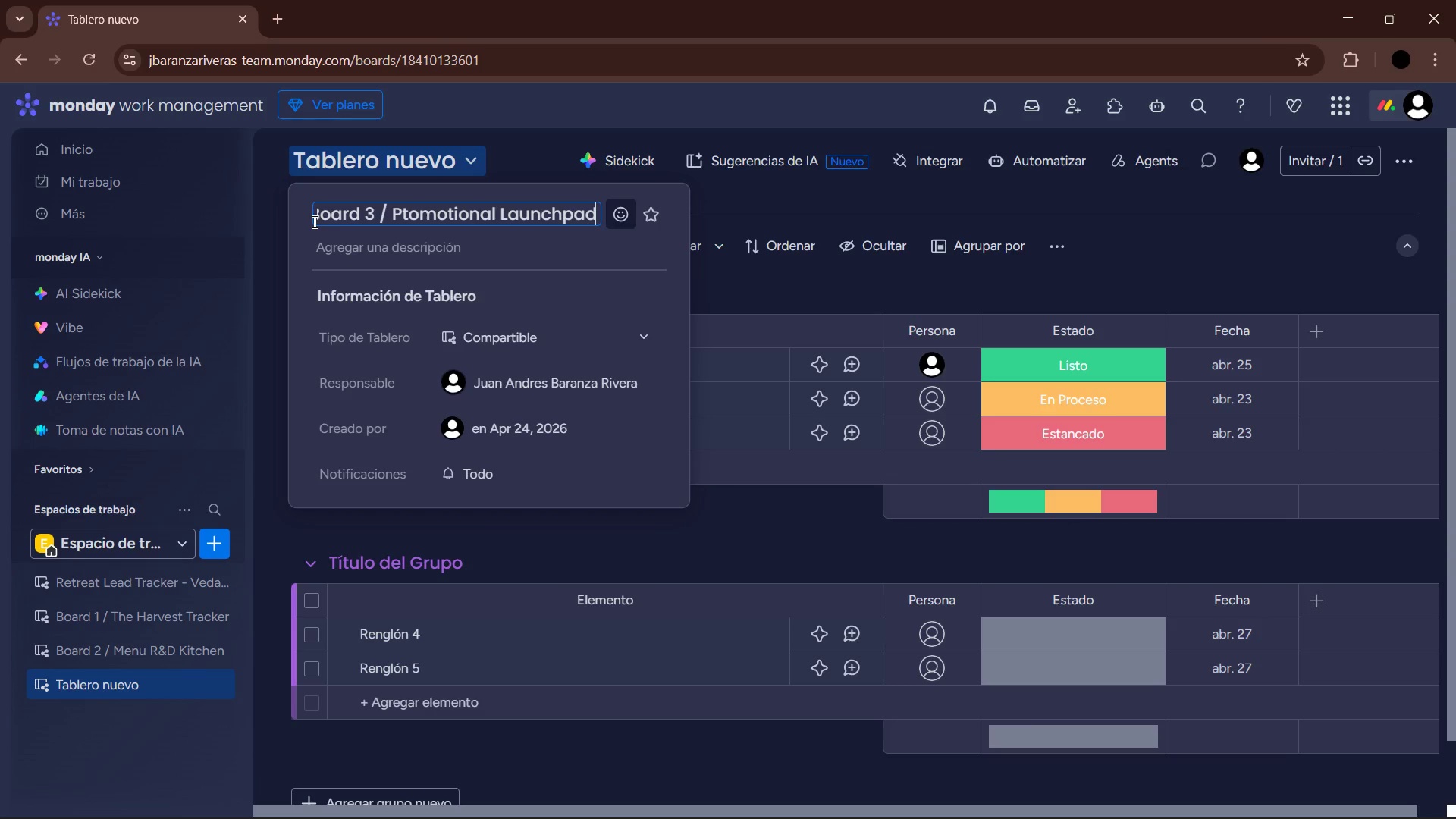 
key(Enter)
 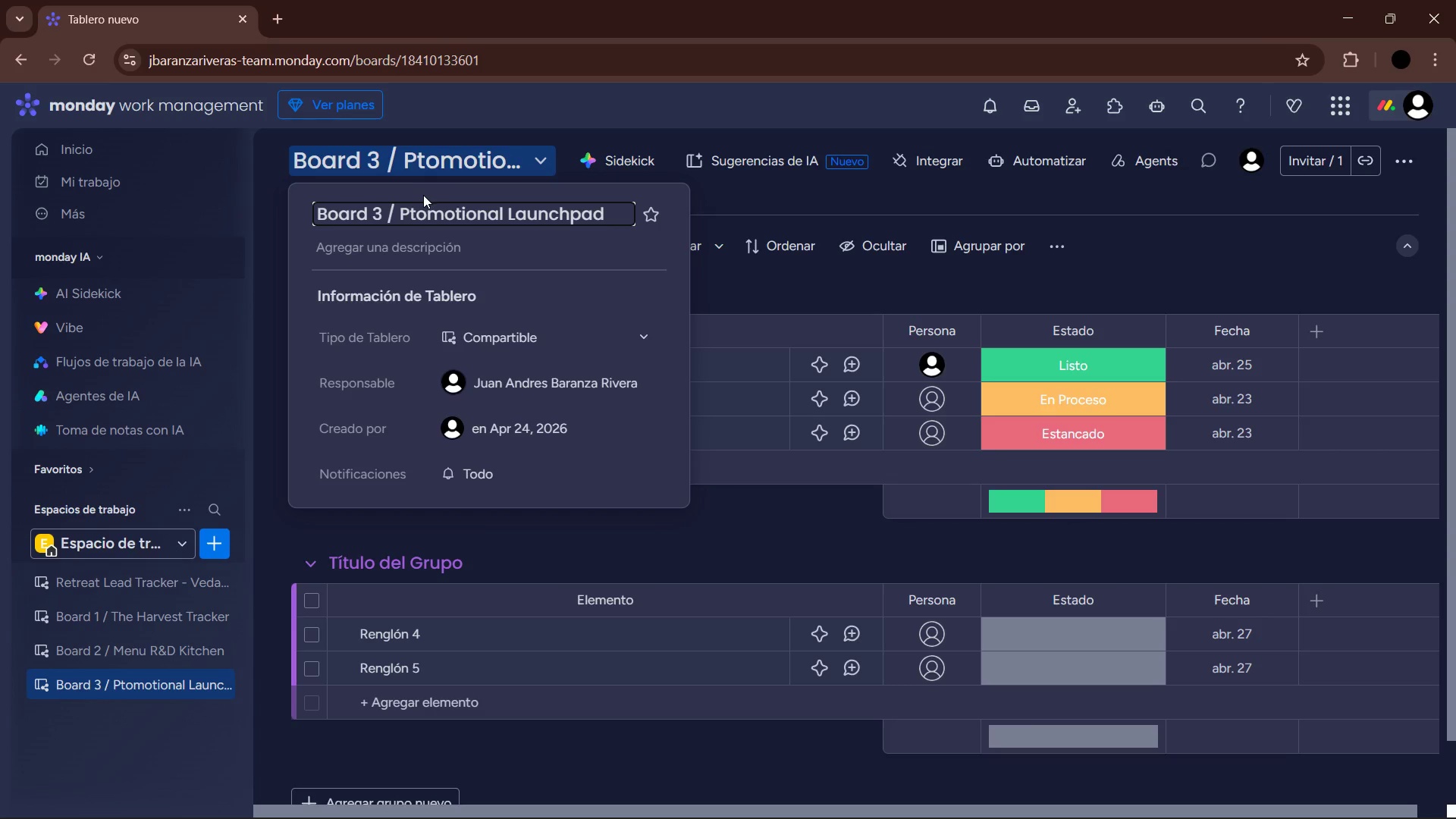 
left_click([416, 209])
 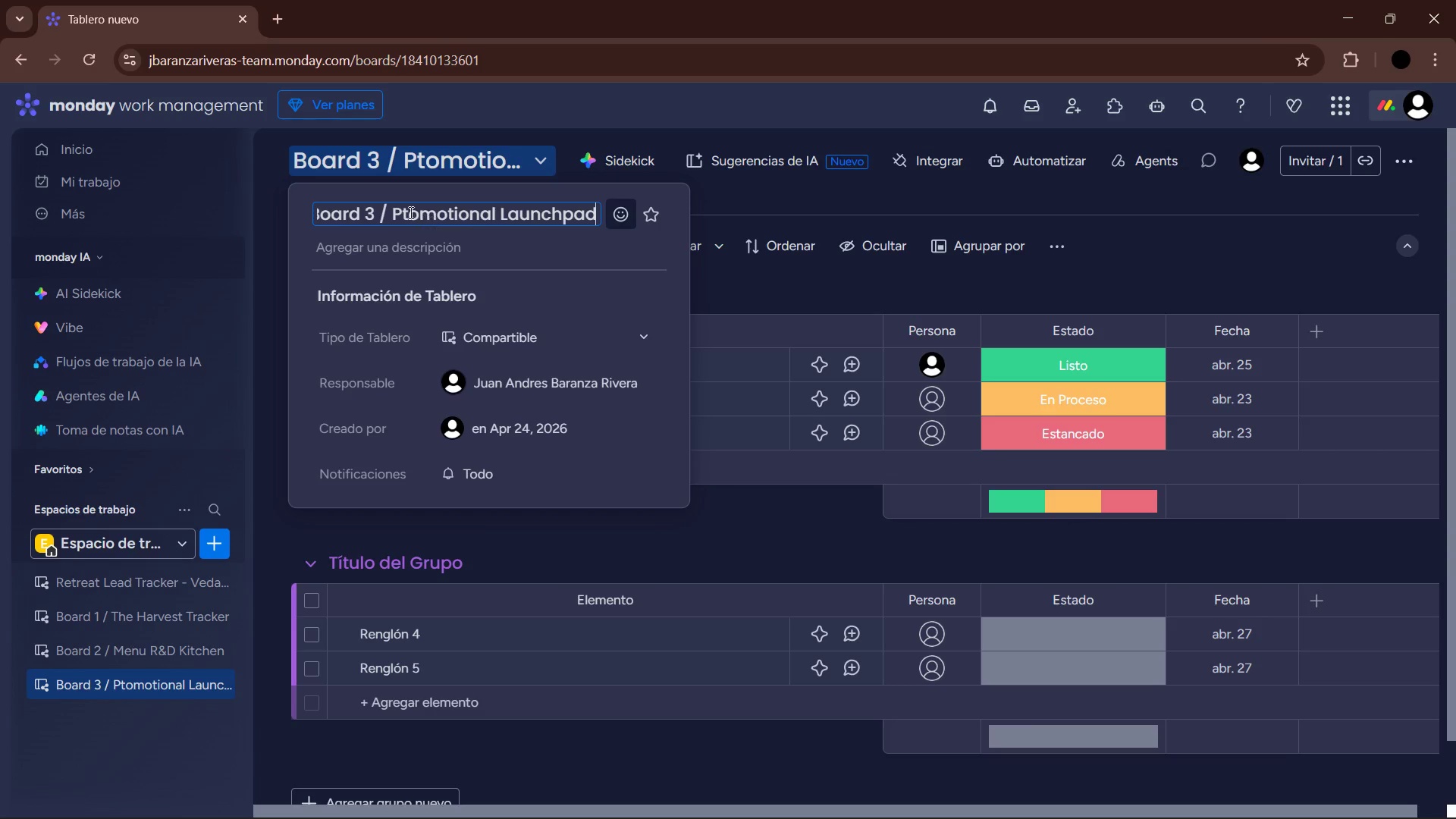 
left_click([406, 210])
 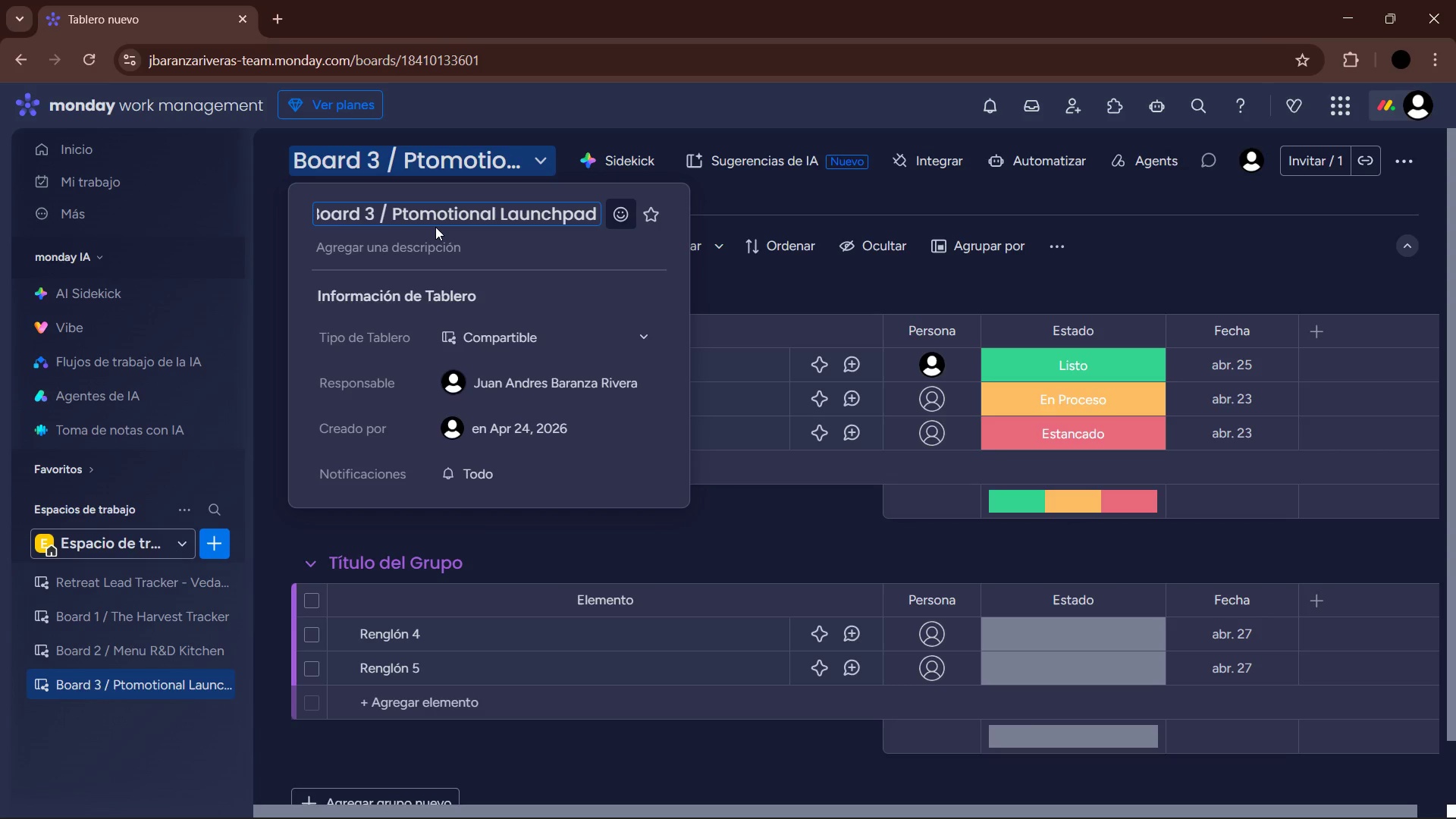 
key(Backspace)
 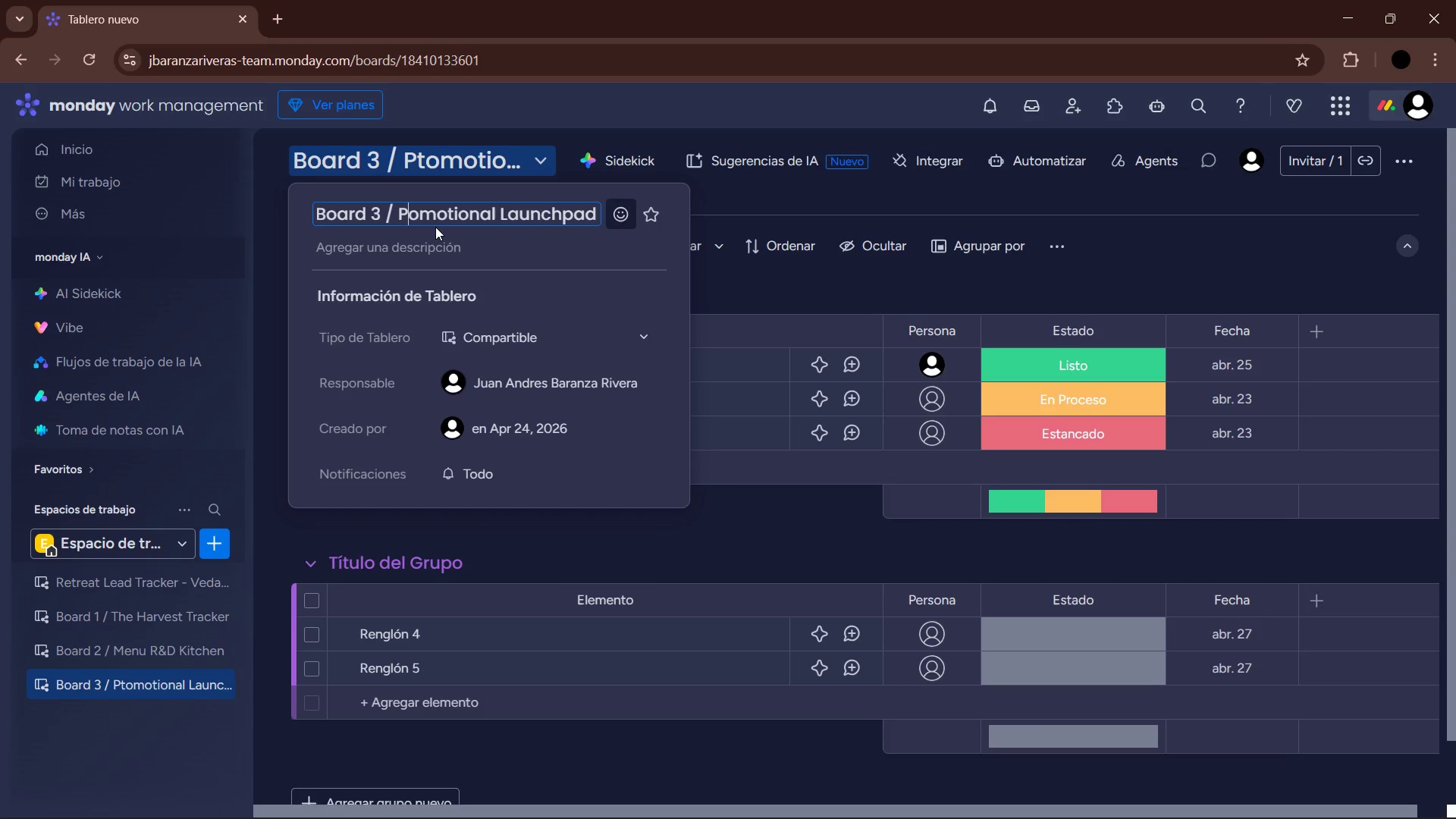 
key(R)
 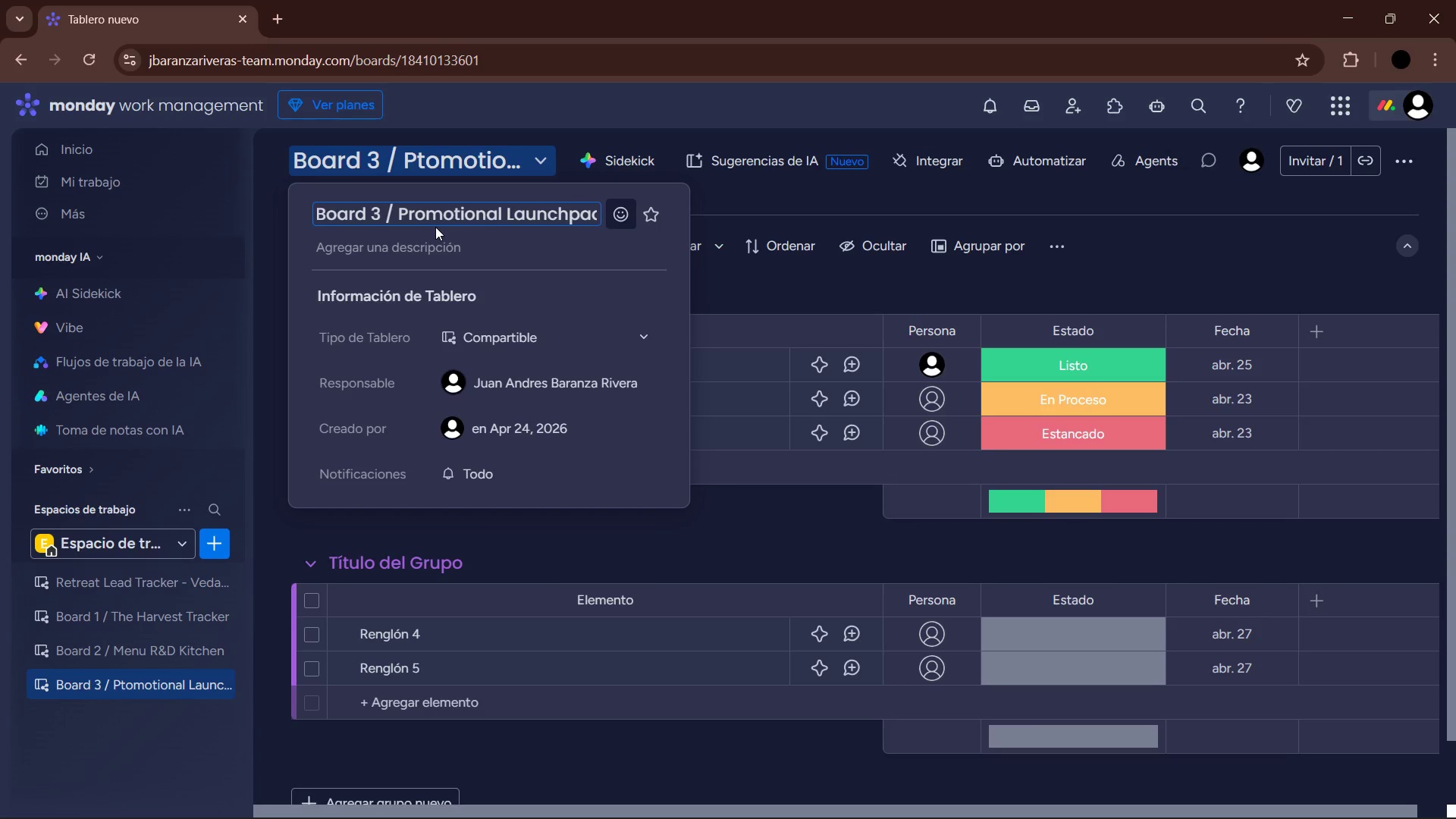 
key(Enter)
 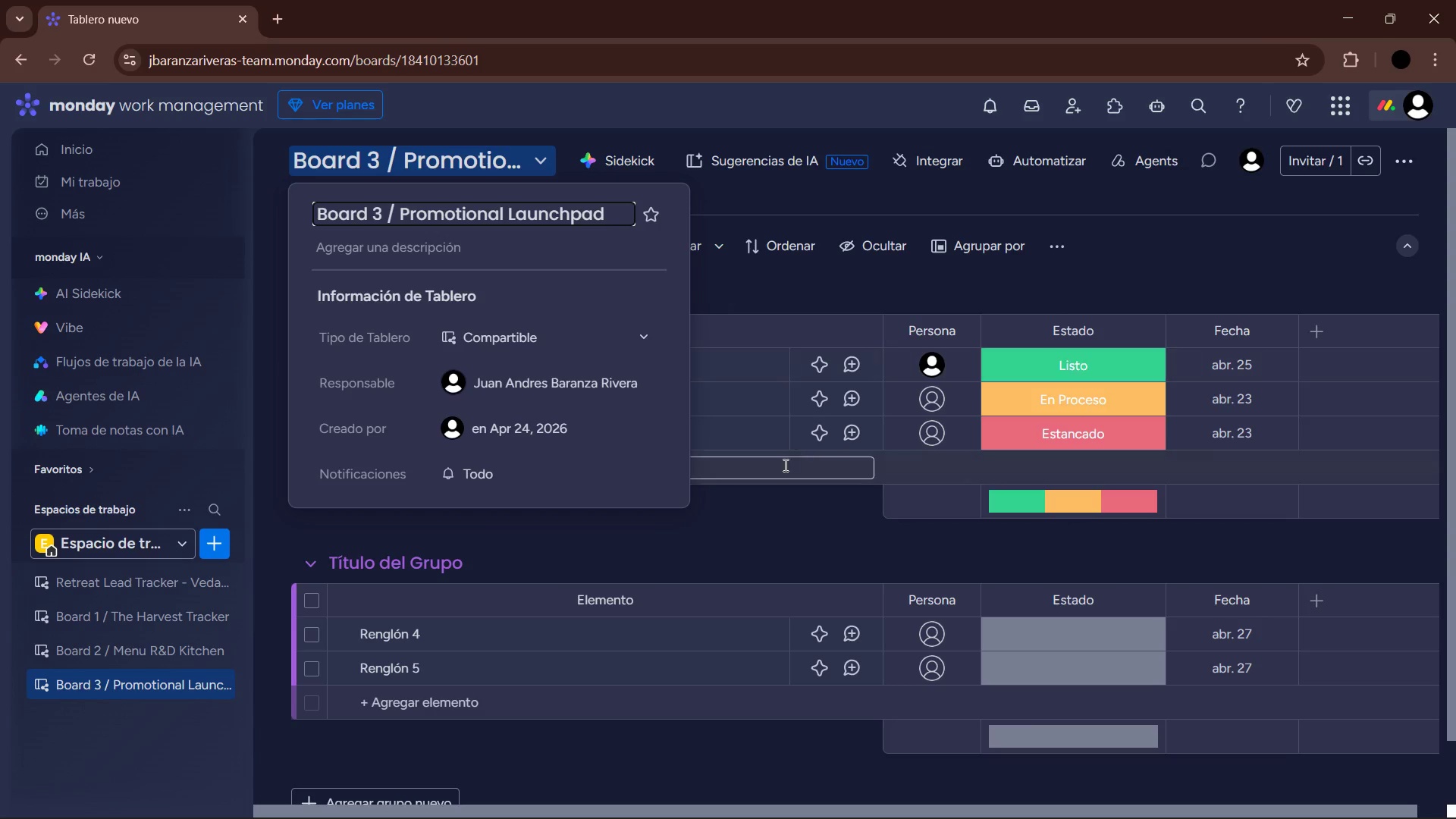 
left_click([759, 541])
 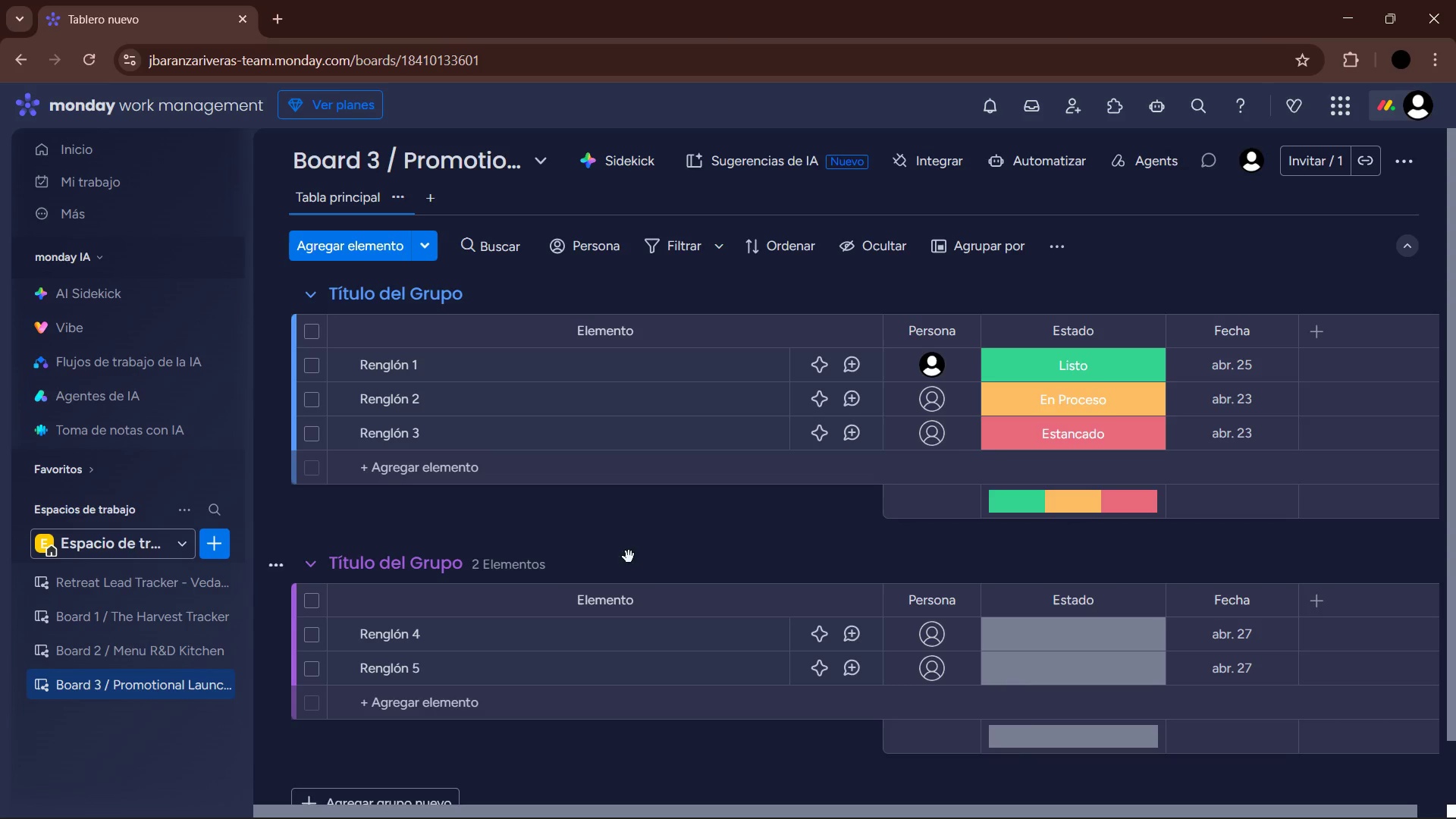 
scroll: coordinate [473, 529], scroll_direction: down, amount: 5.0
 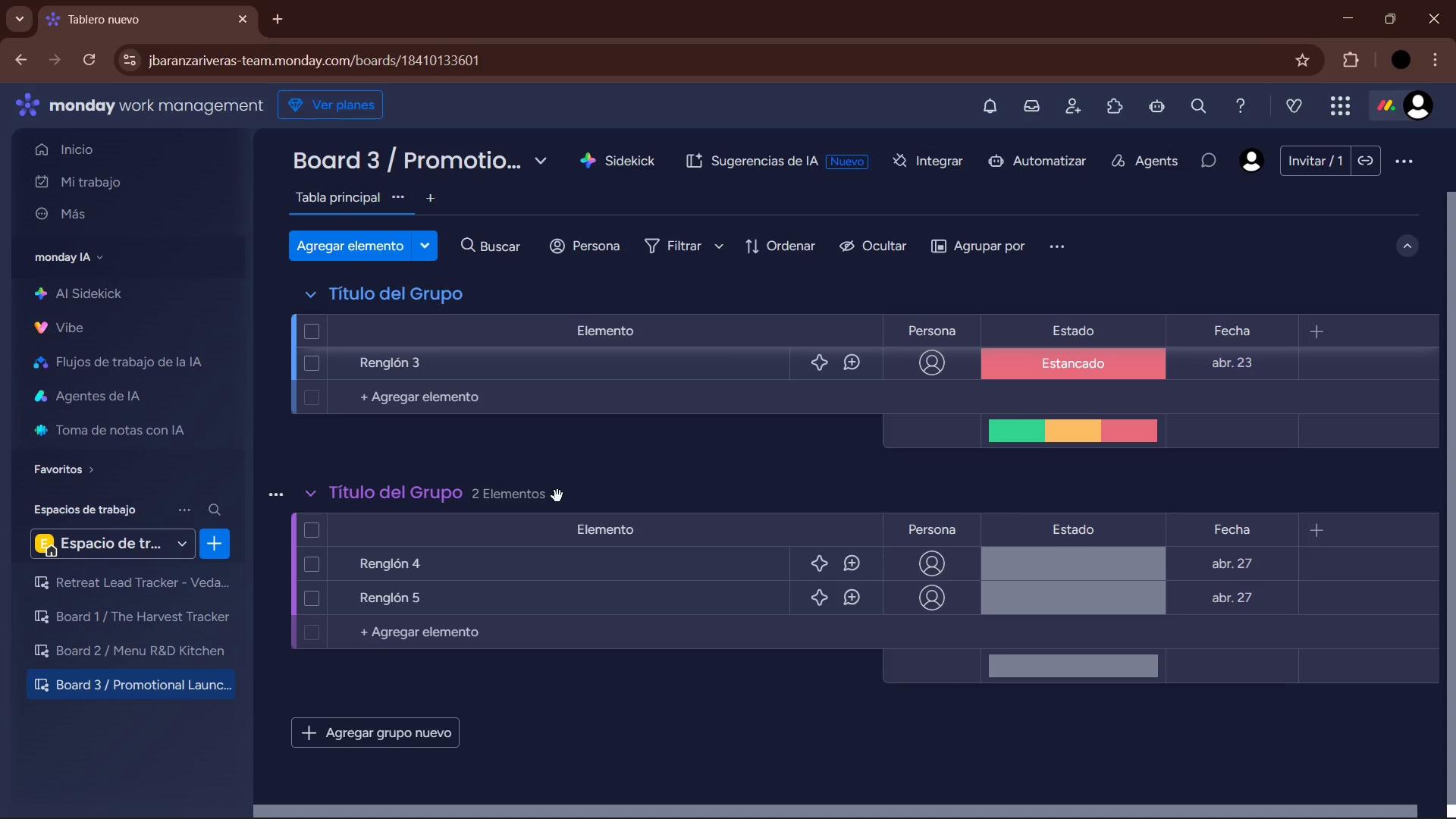 
wait(36.62)
 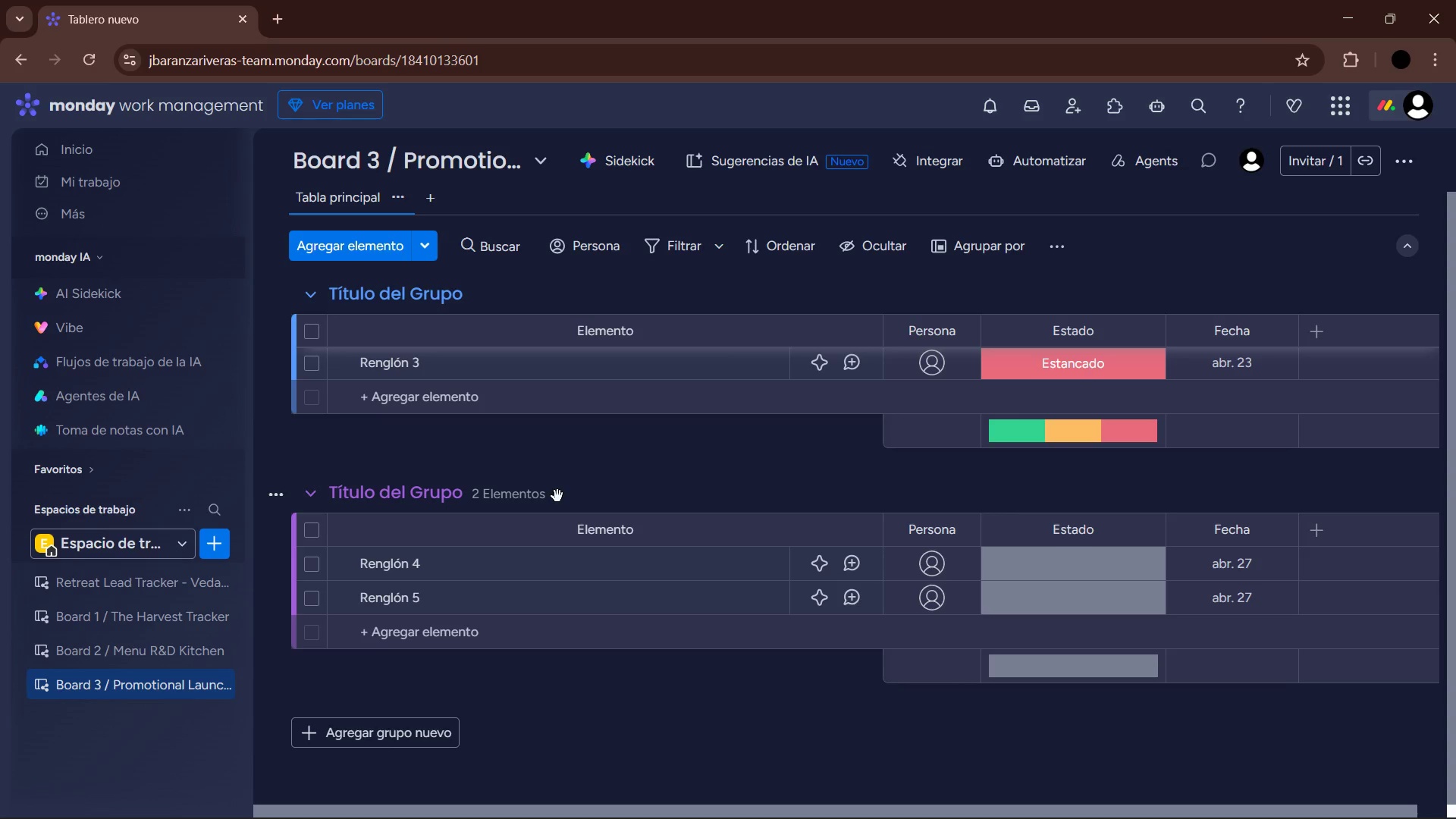 
left_click([122, 608])
 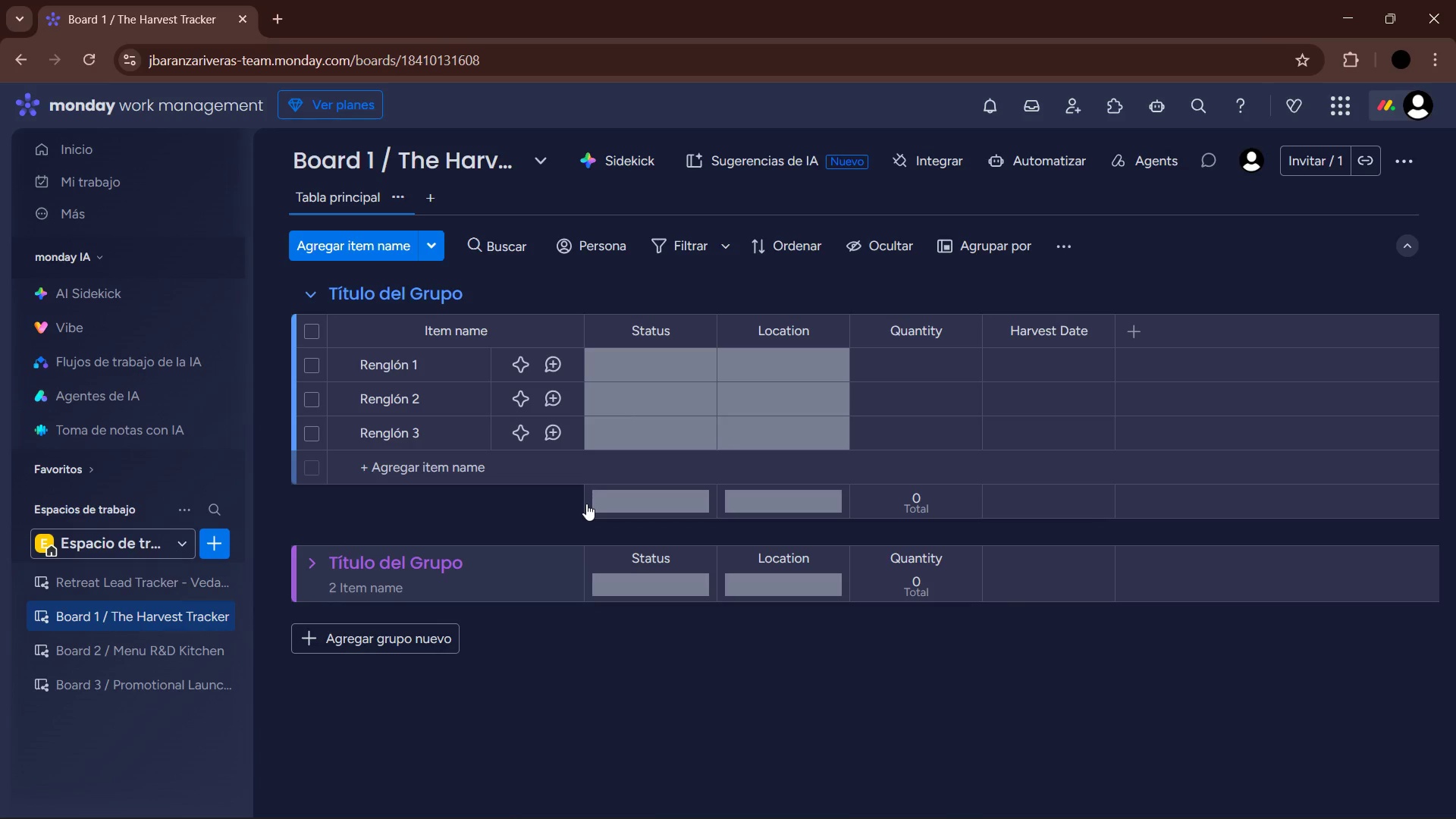 
wait(50.41)
 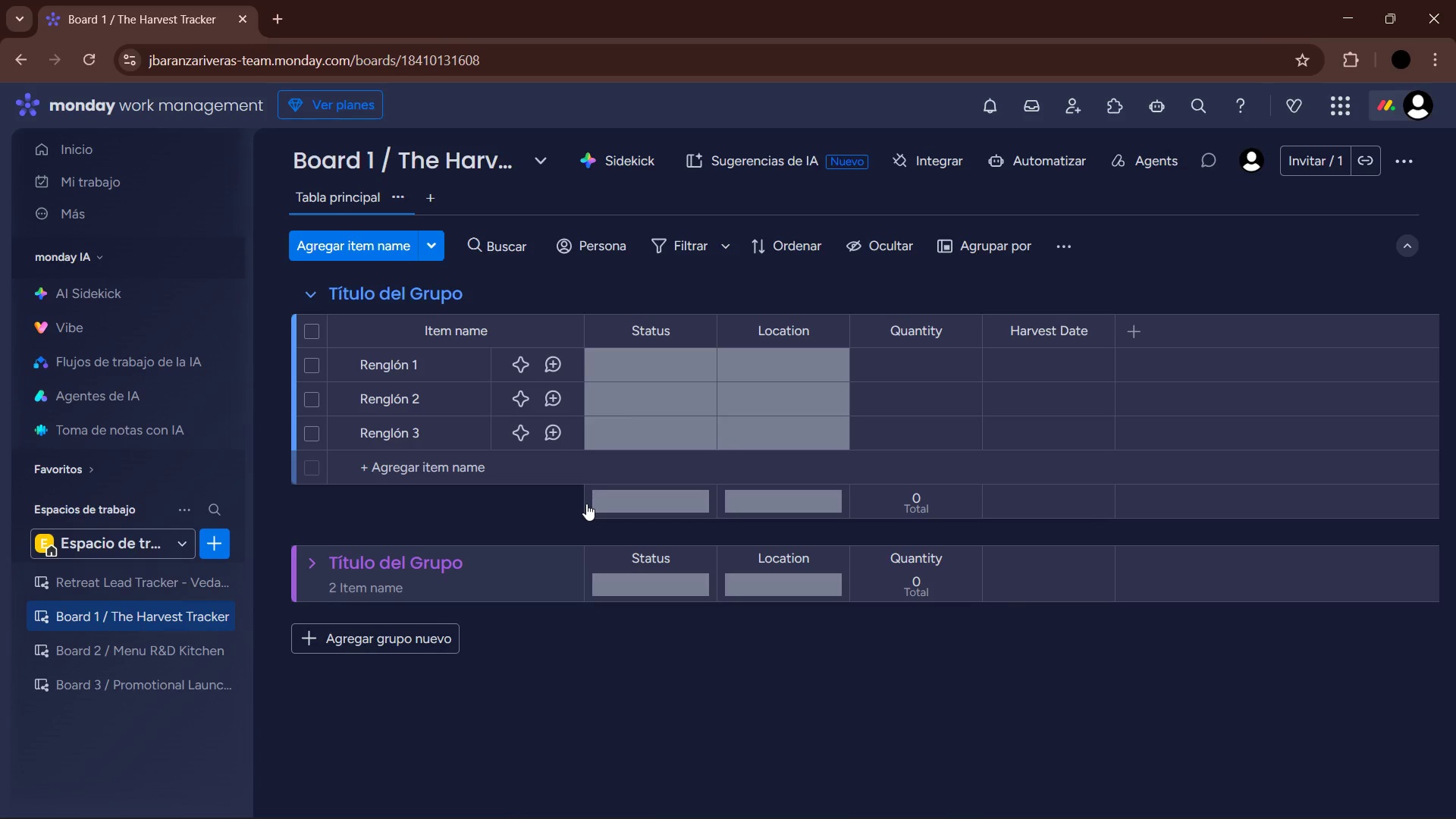 
left_click([314, 295])
 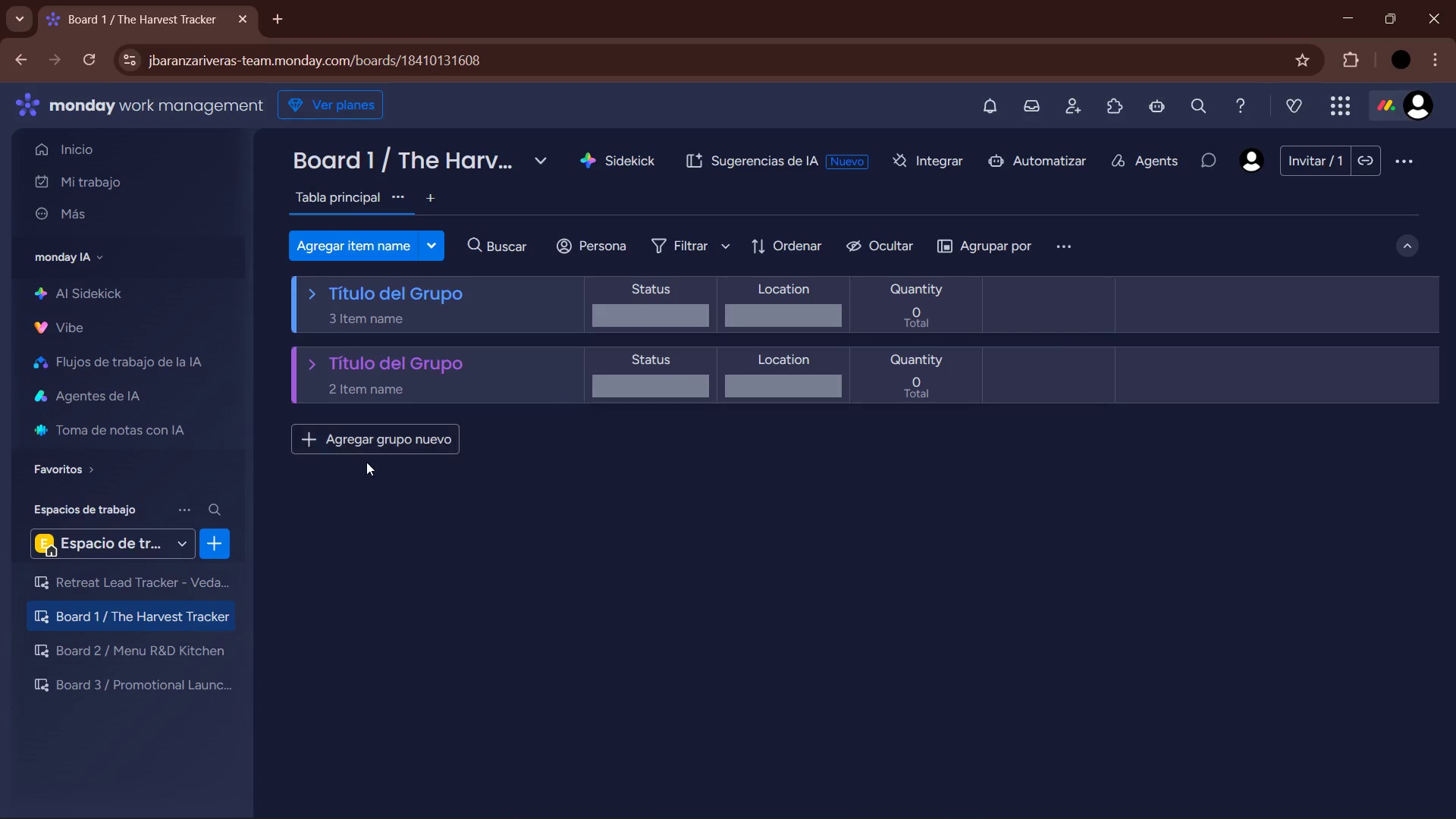 
left_click([371, 449])
 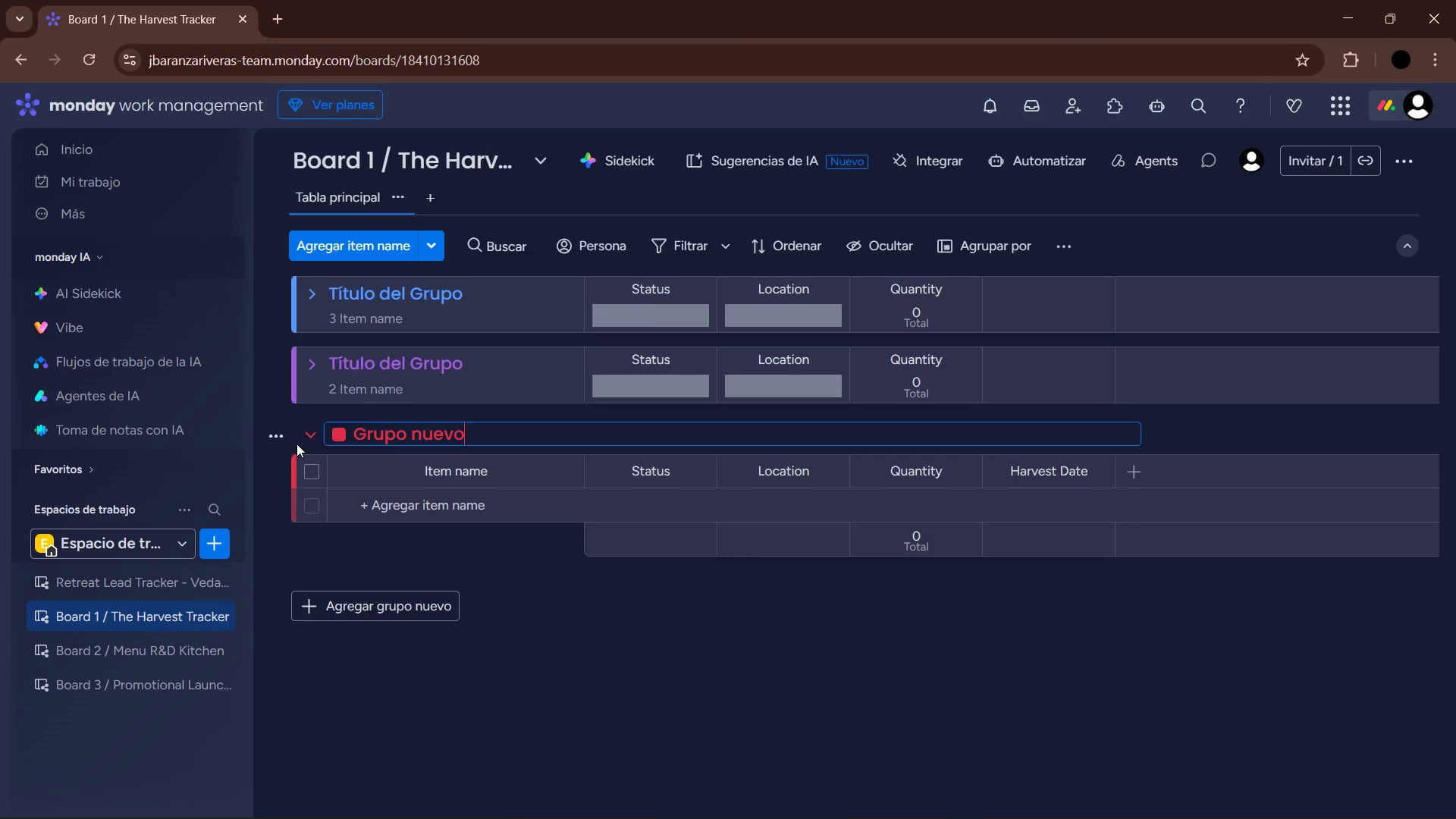 
left_click([309, 431])
 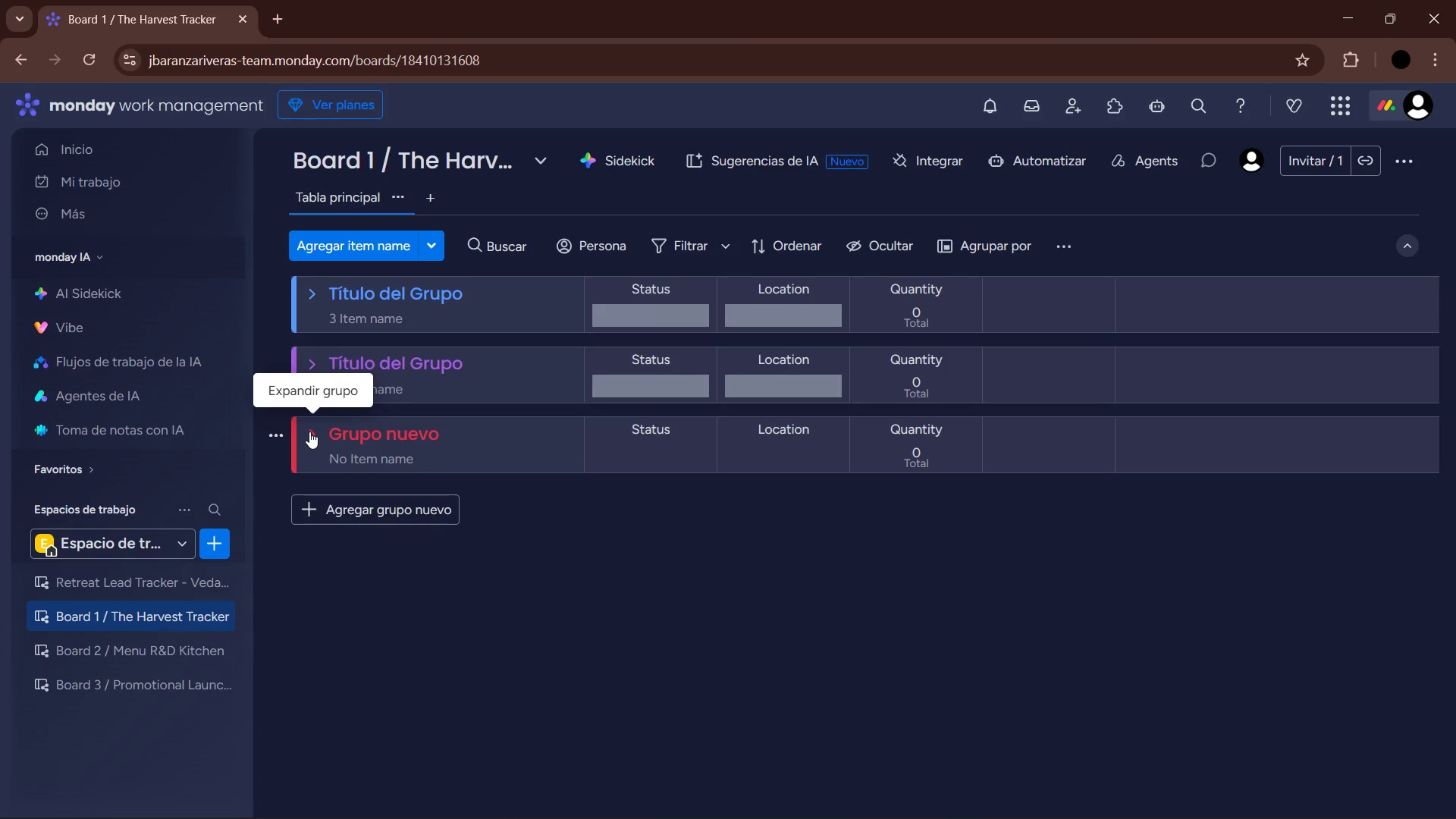 
left_click([414, 292])
 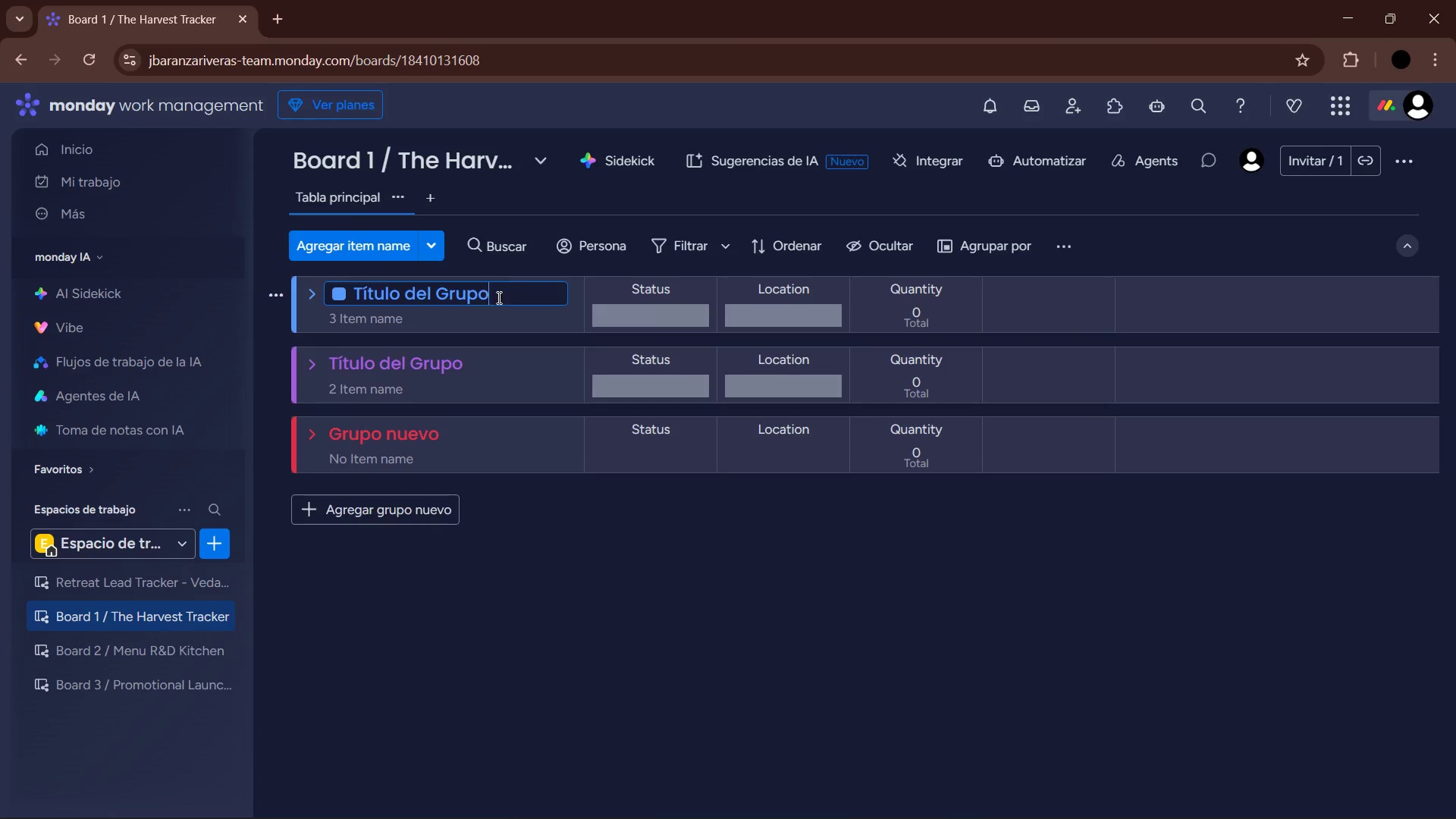 
left_click_drag(start_coordinate=[509, 295], to_coordinate=[344, 309])
 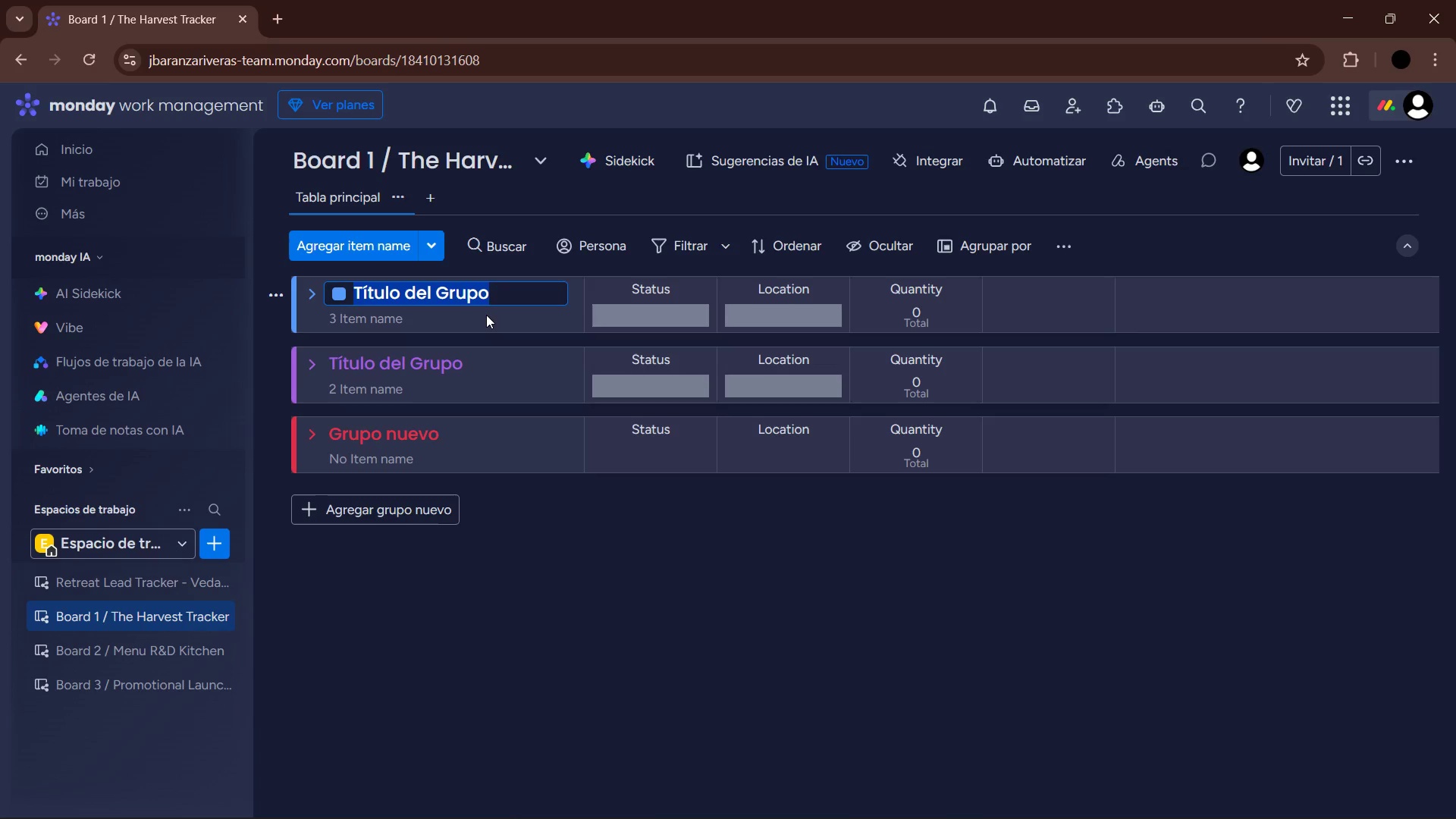 
type(Fresh Productce)
key(Backspace)
key(Backspace)
key(Backspace)
type(e %)
key(Backspace)
type(^ Herbs)
 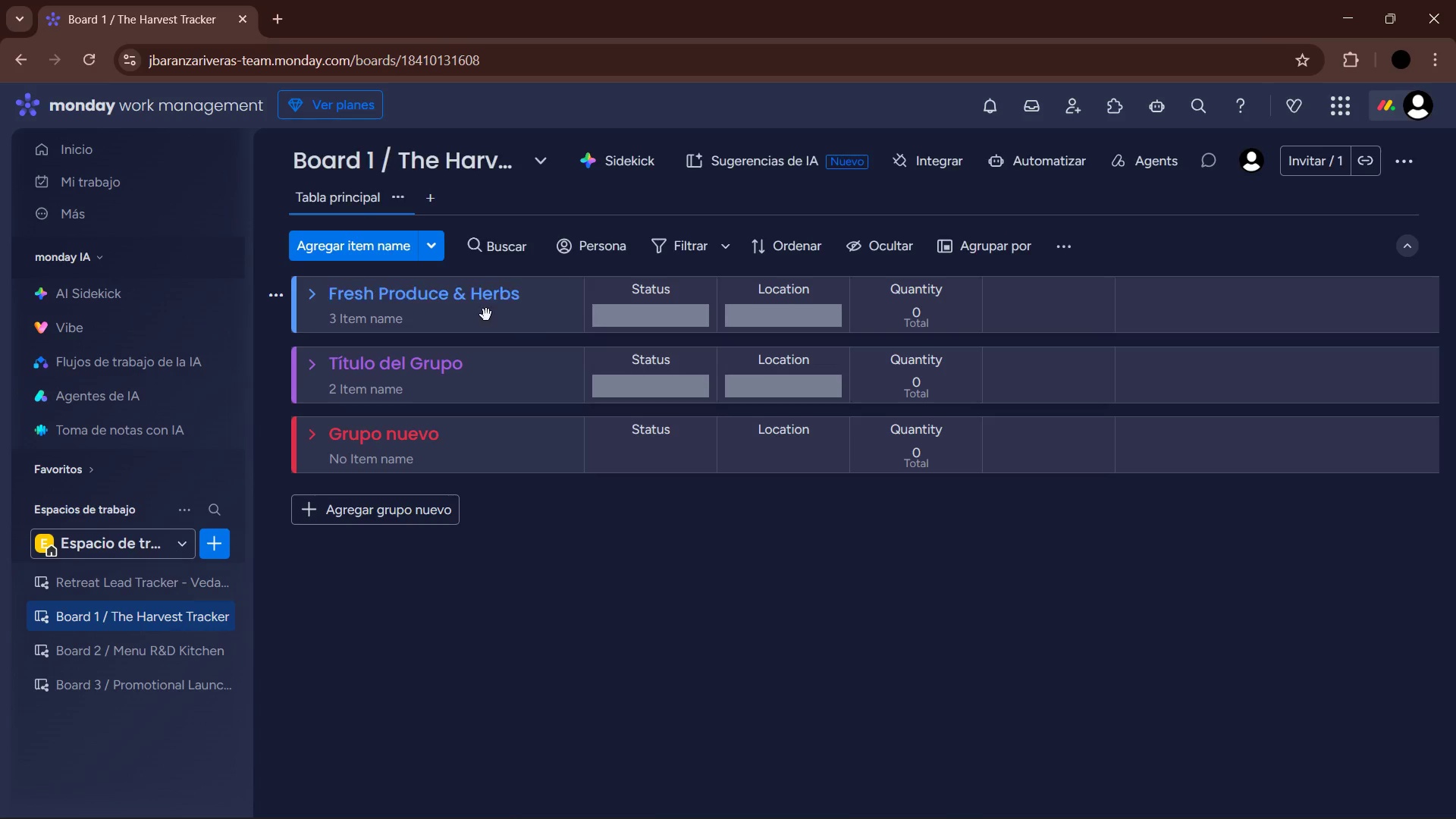 
 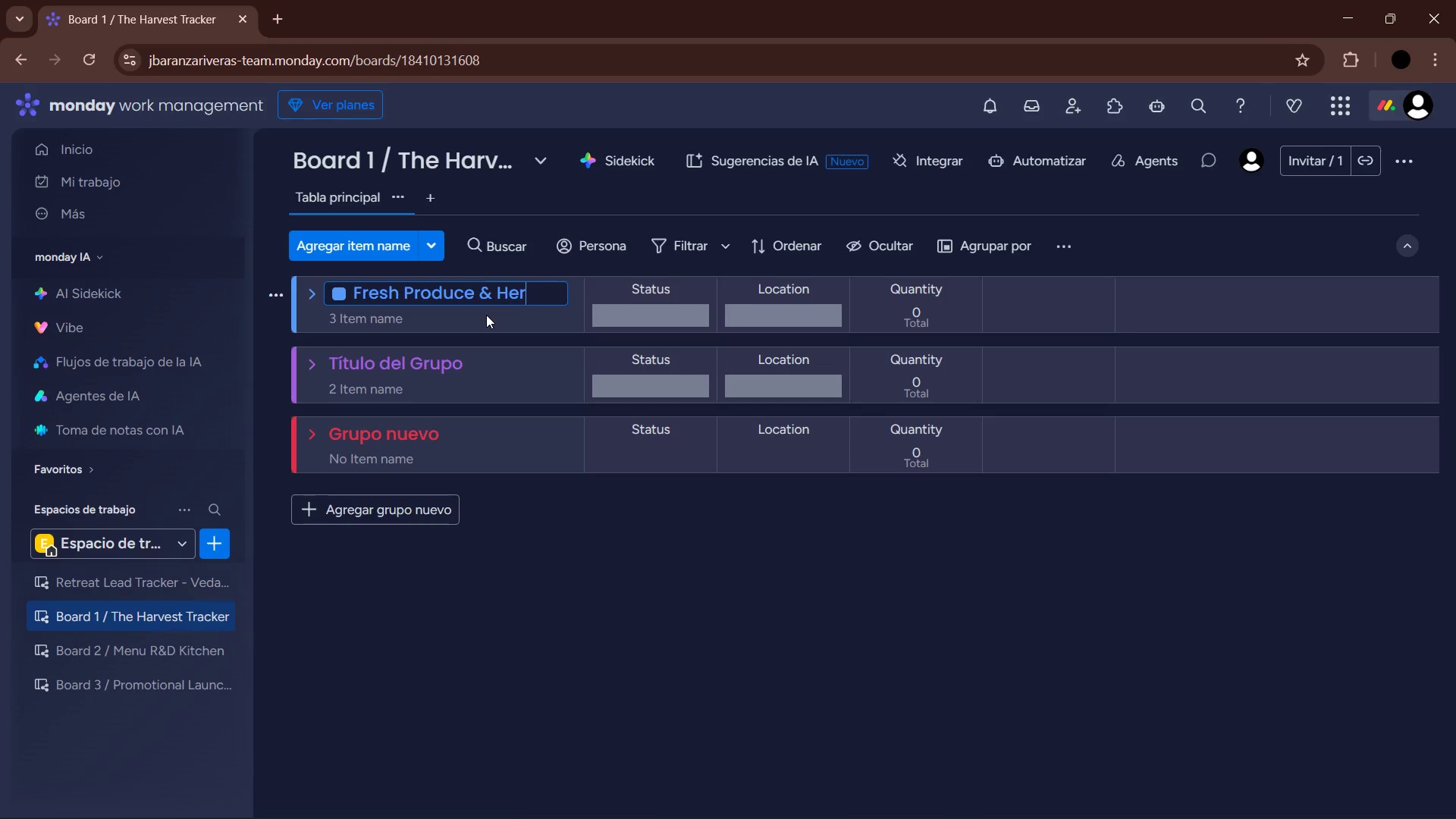 
key(Enter)
 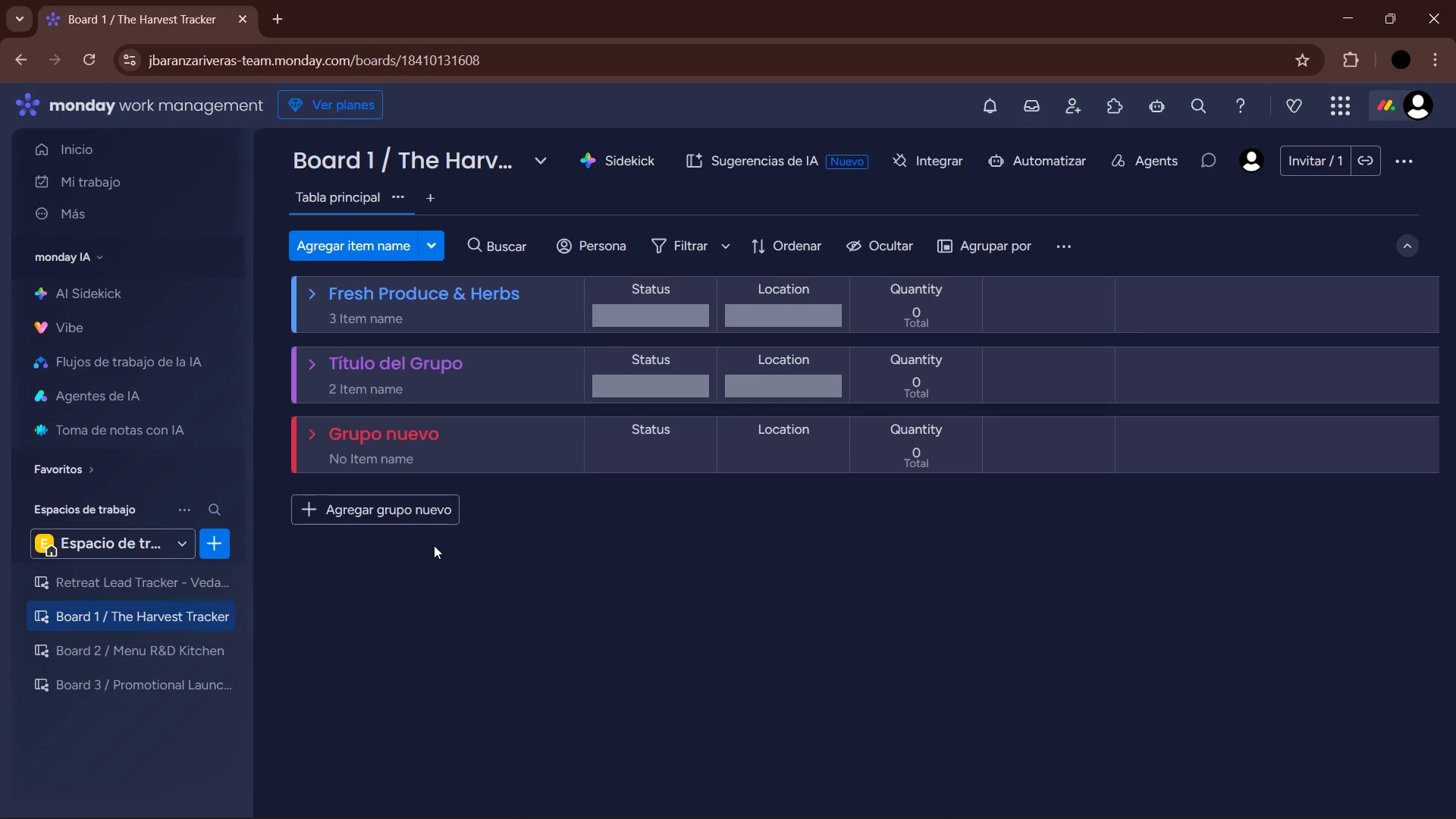 
wait(6.51)
 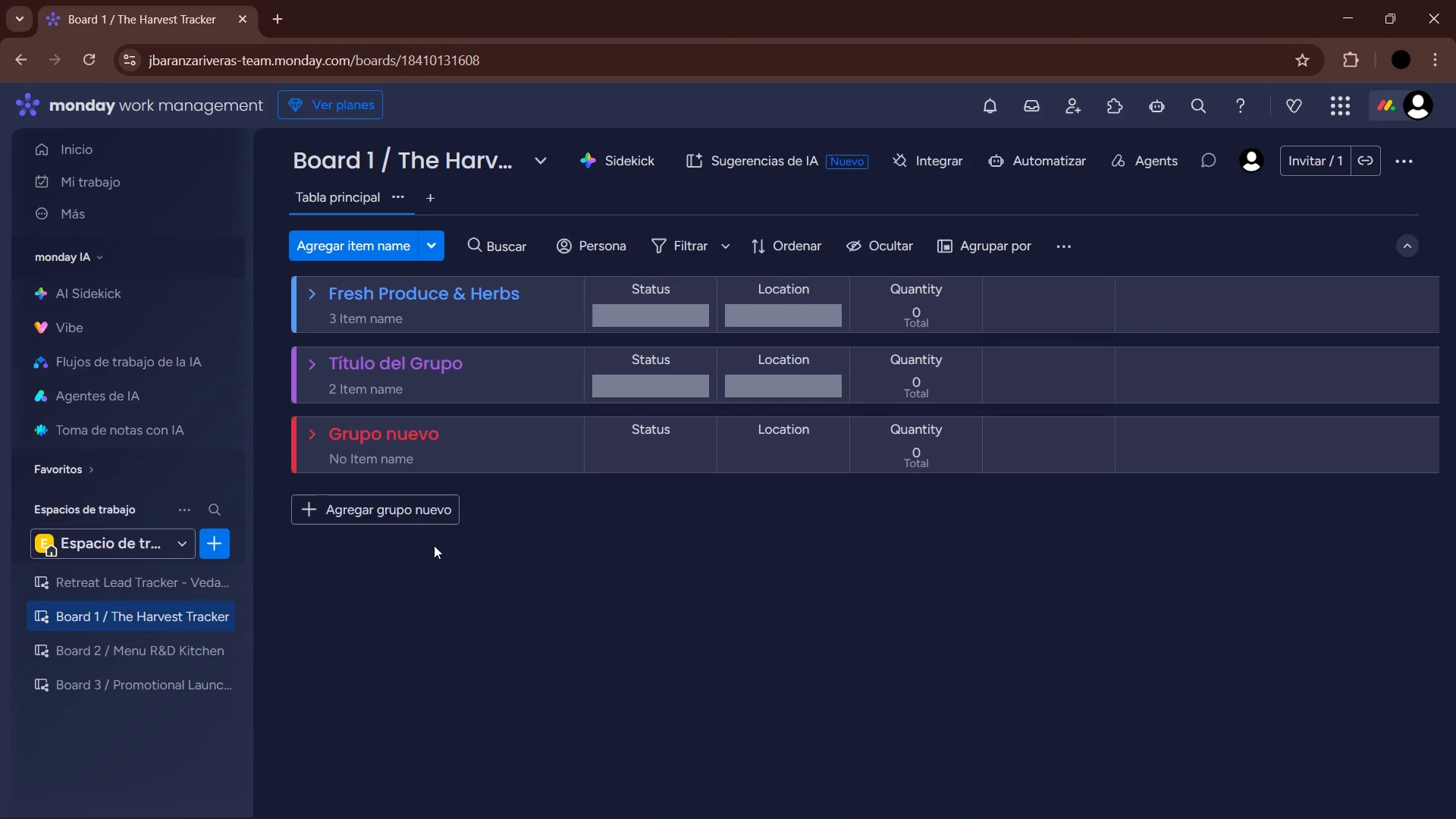 
left_click([403, 364])
 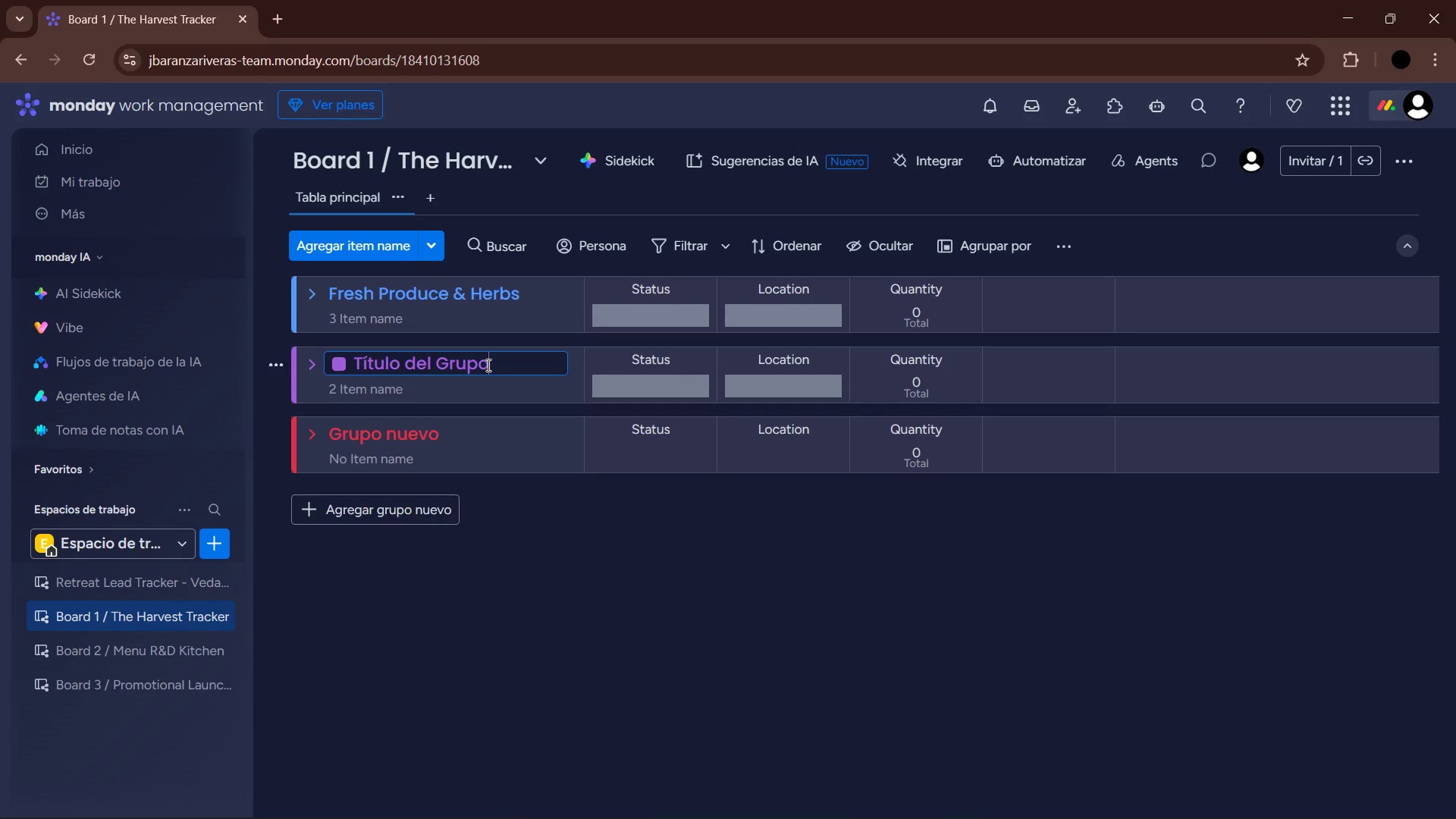 
left_click_drag(start_coordinate=[499, 363], to_coordinate=[334, 363])
 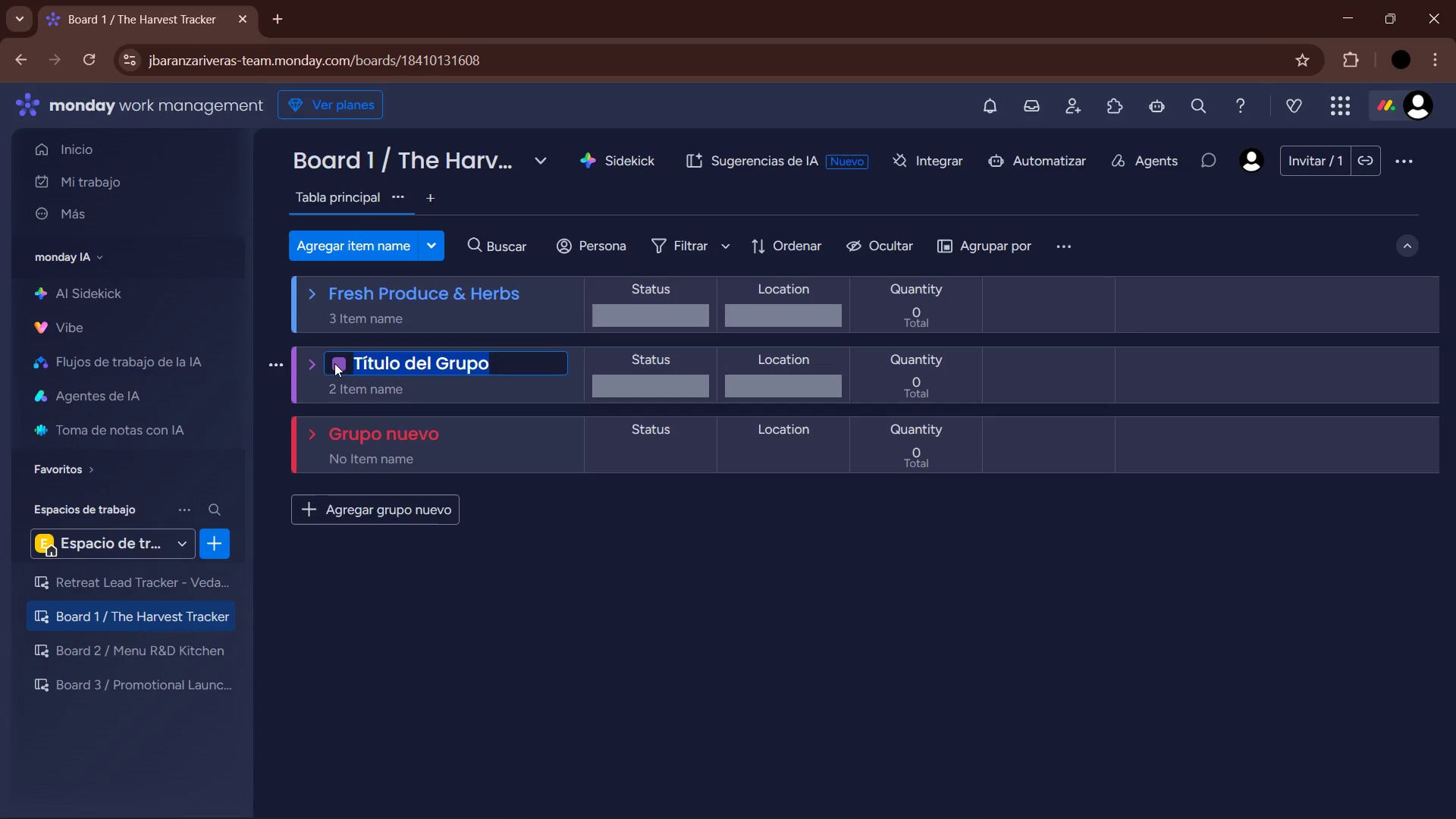 
type(Seafood ^ Proteins)
 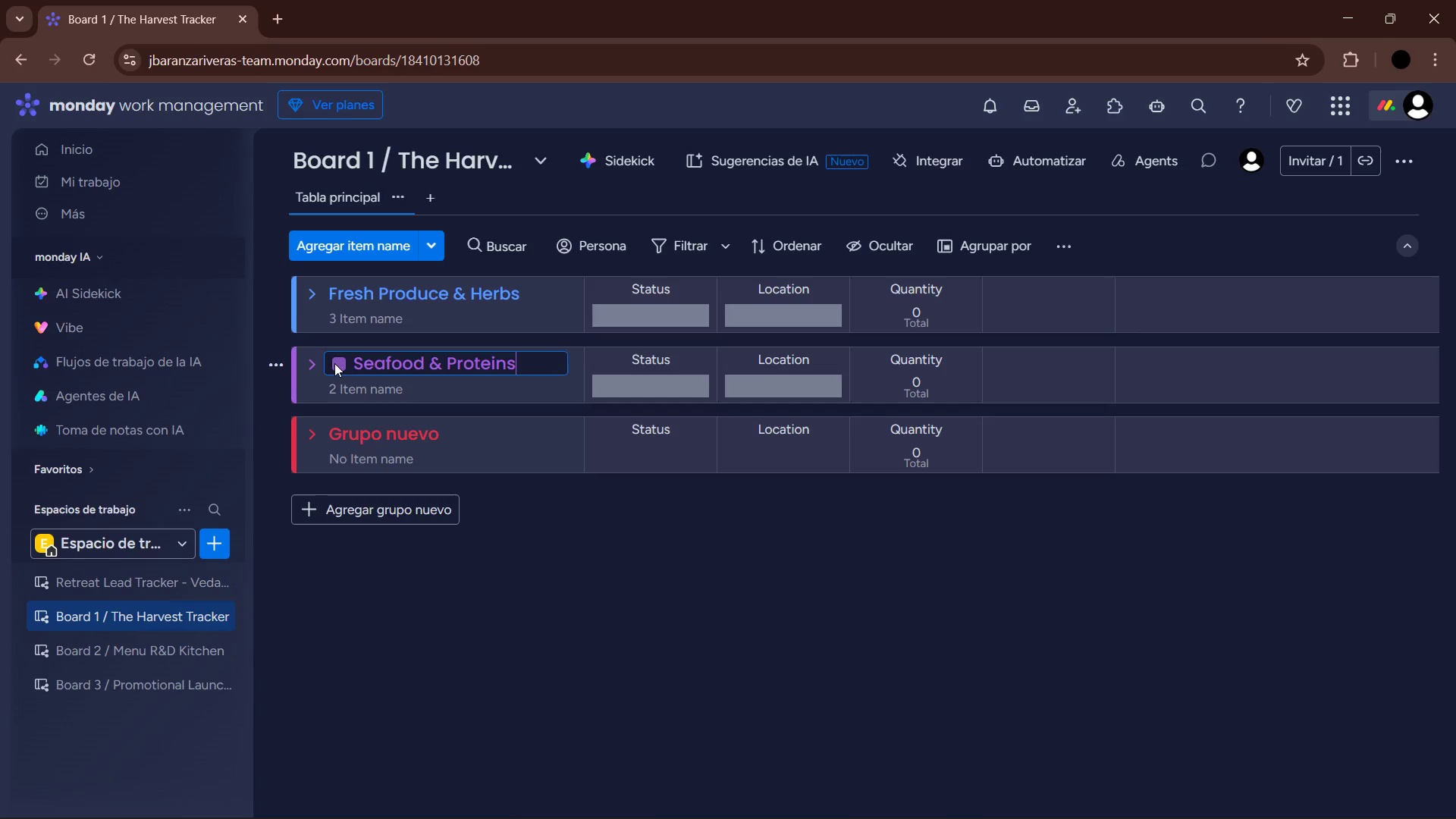 
 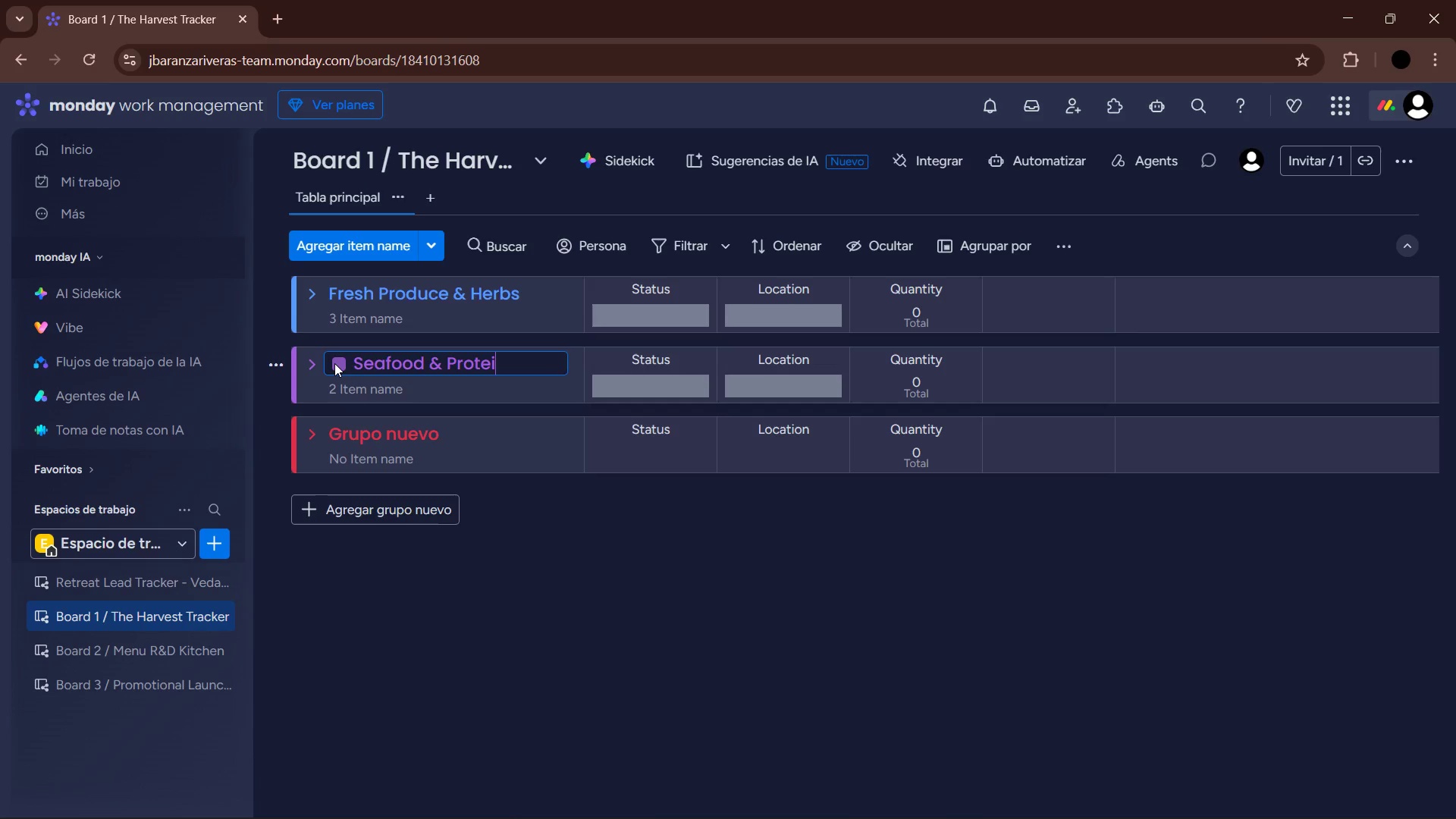 
key(Enter)
 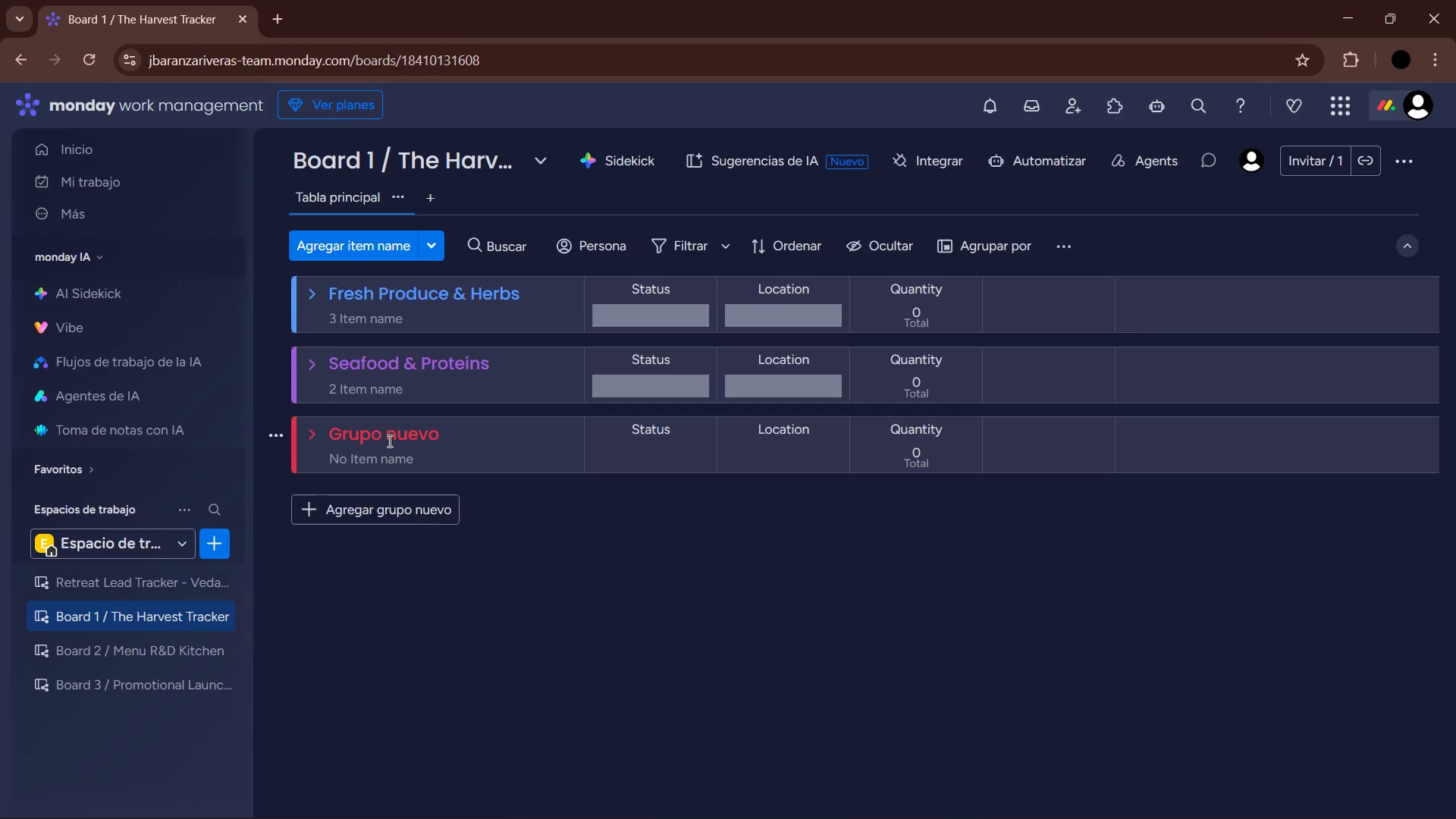 
left_click([399, 439])
 